 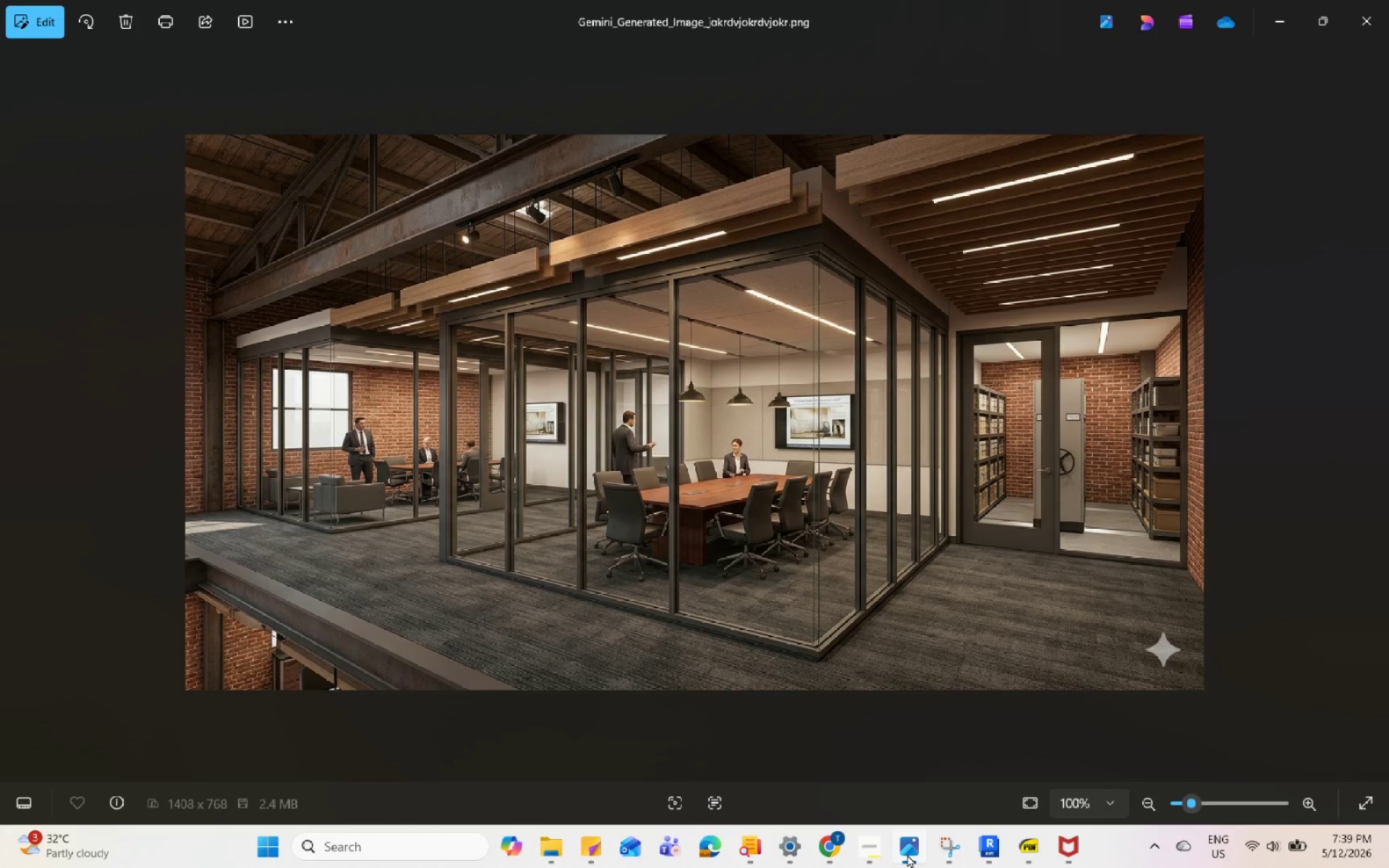 
left_click([907, 854])
 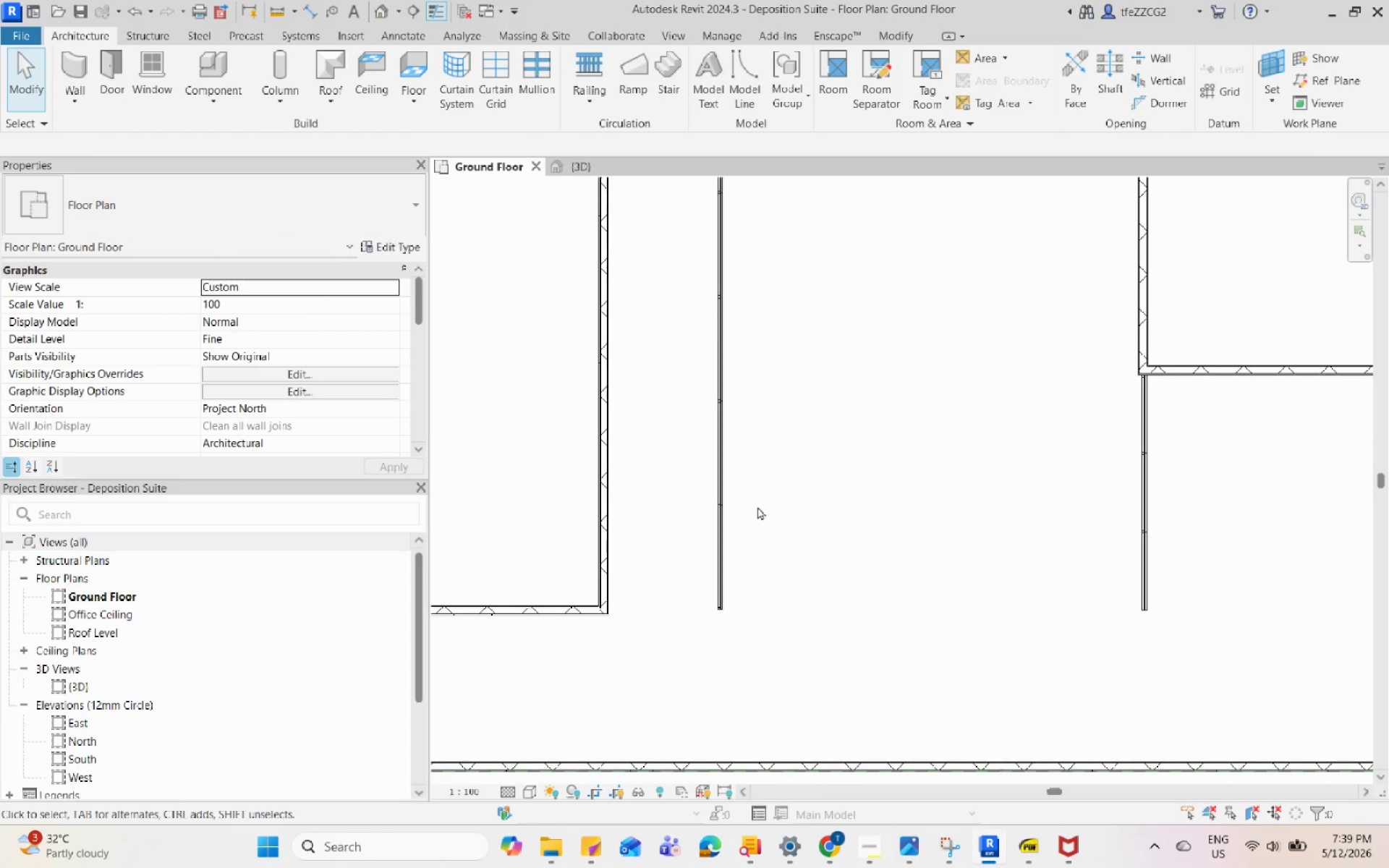 
left_click([726, 524])
 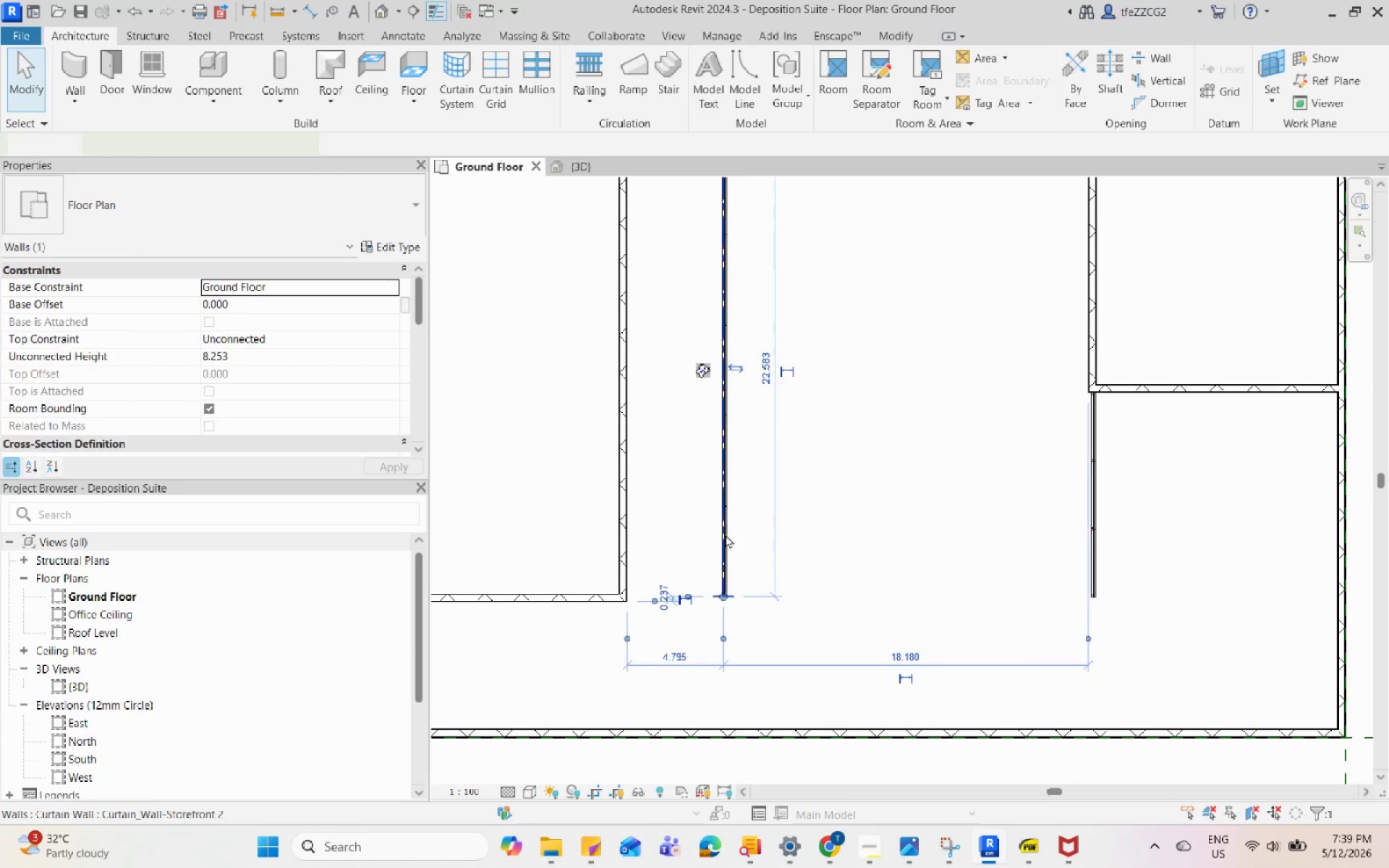 
scroll: coordinate [753, 511], scroll_direction: down, amount: 1.0
 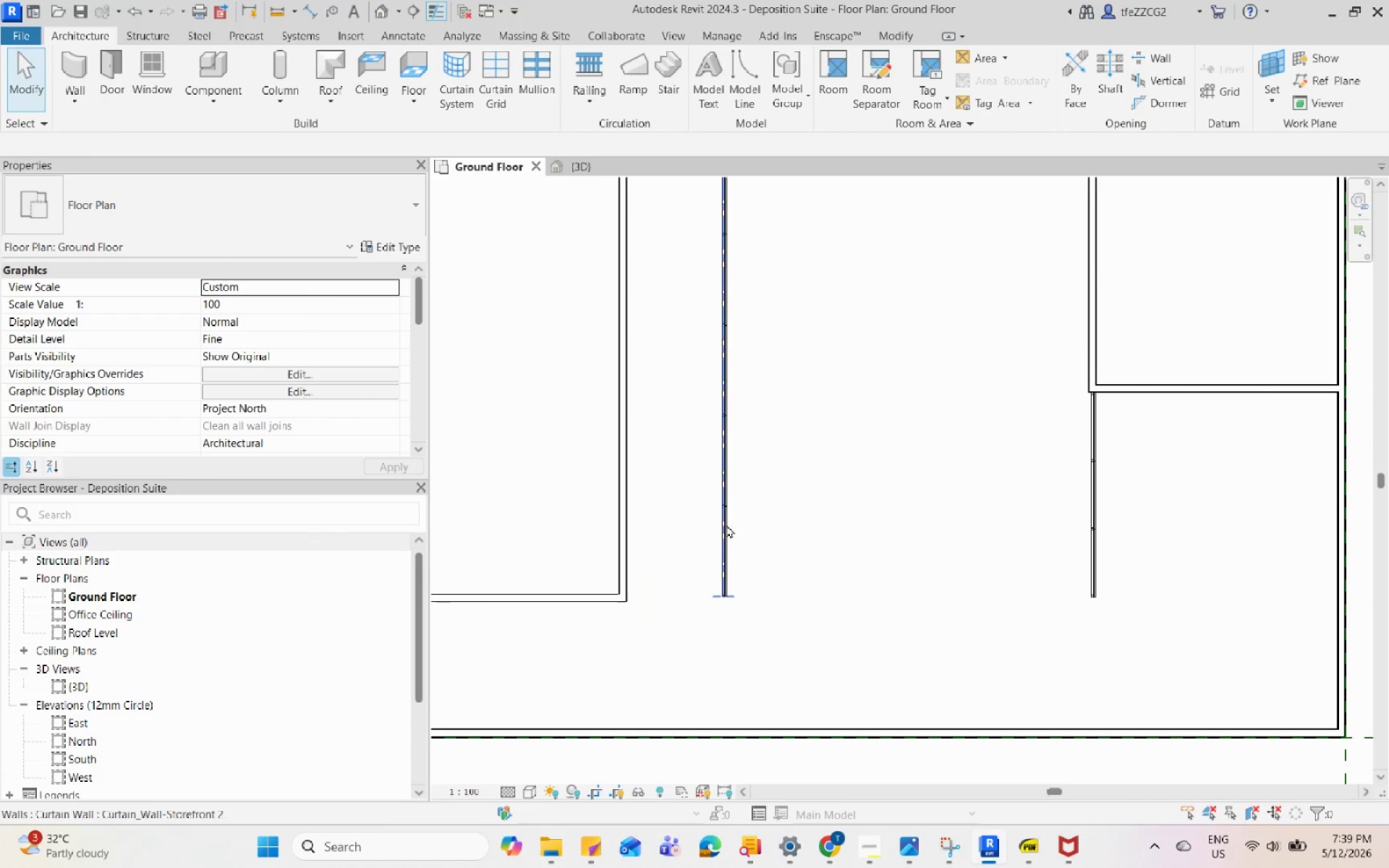 
type(cs)
 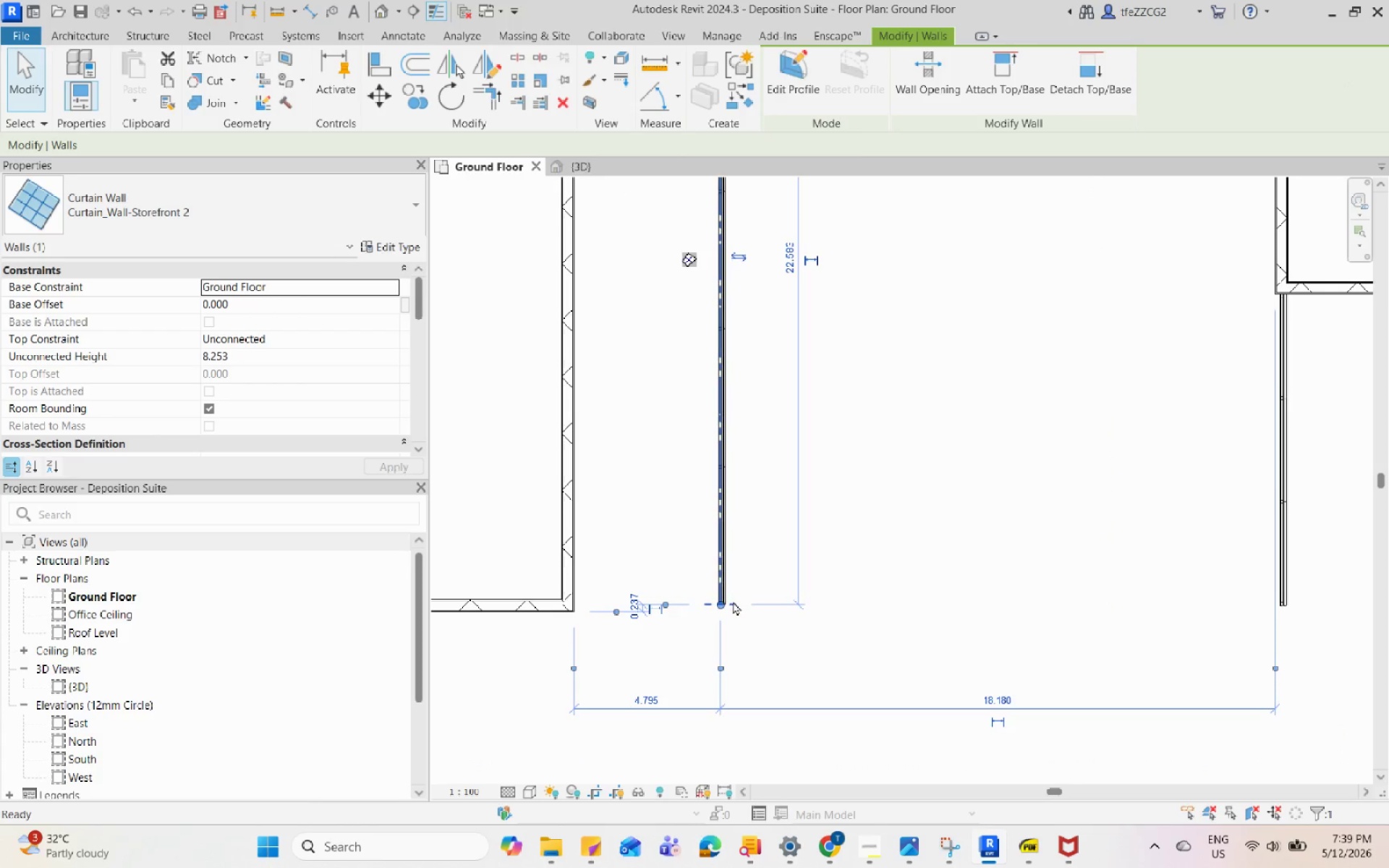 
scroll: coordinate [721, 610], scroll_direction: up, amount: 14.0
 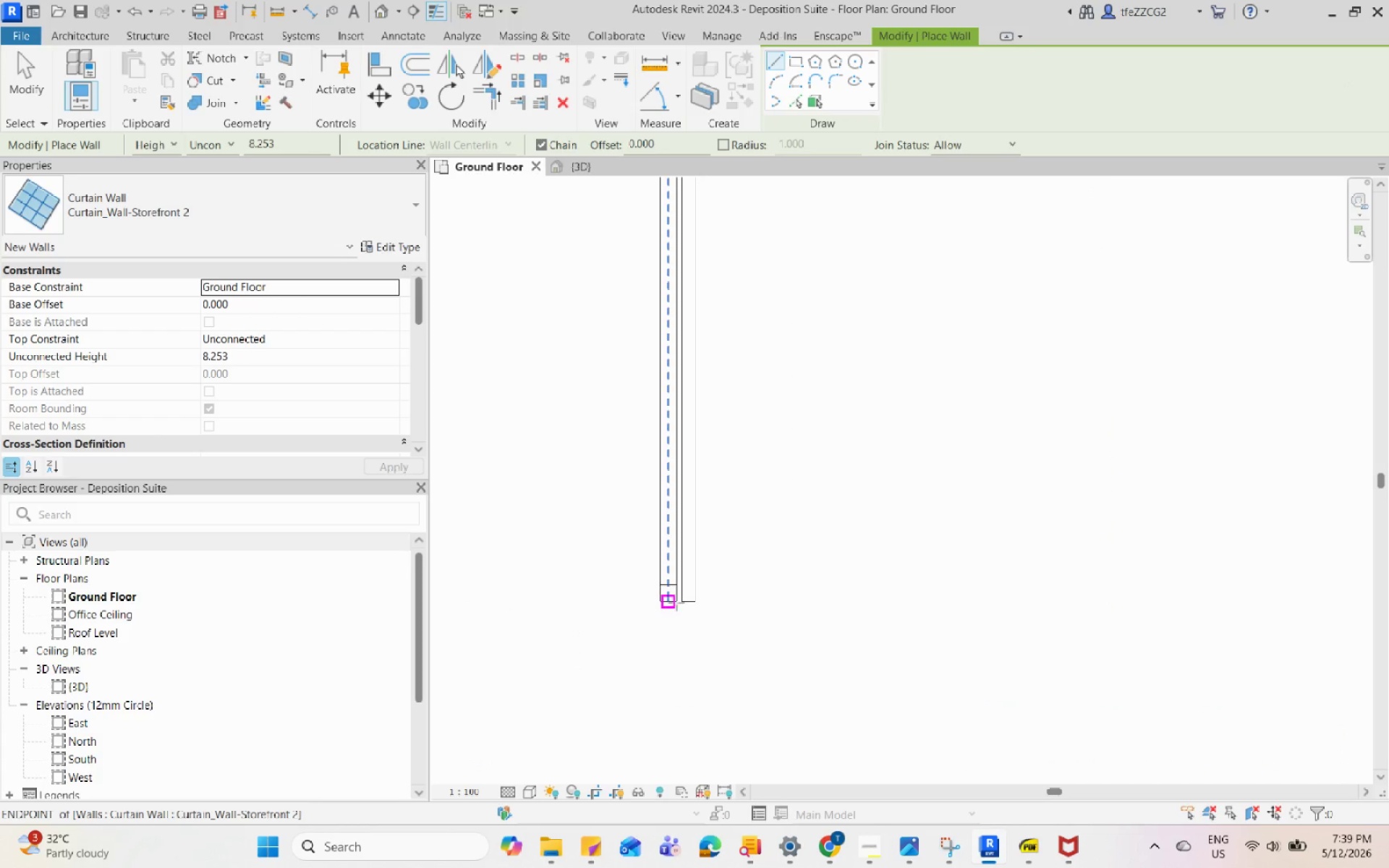 
left_click([676, 603])
 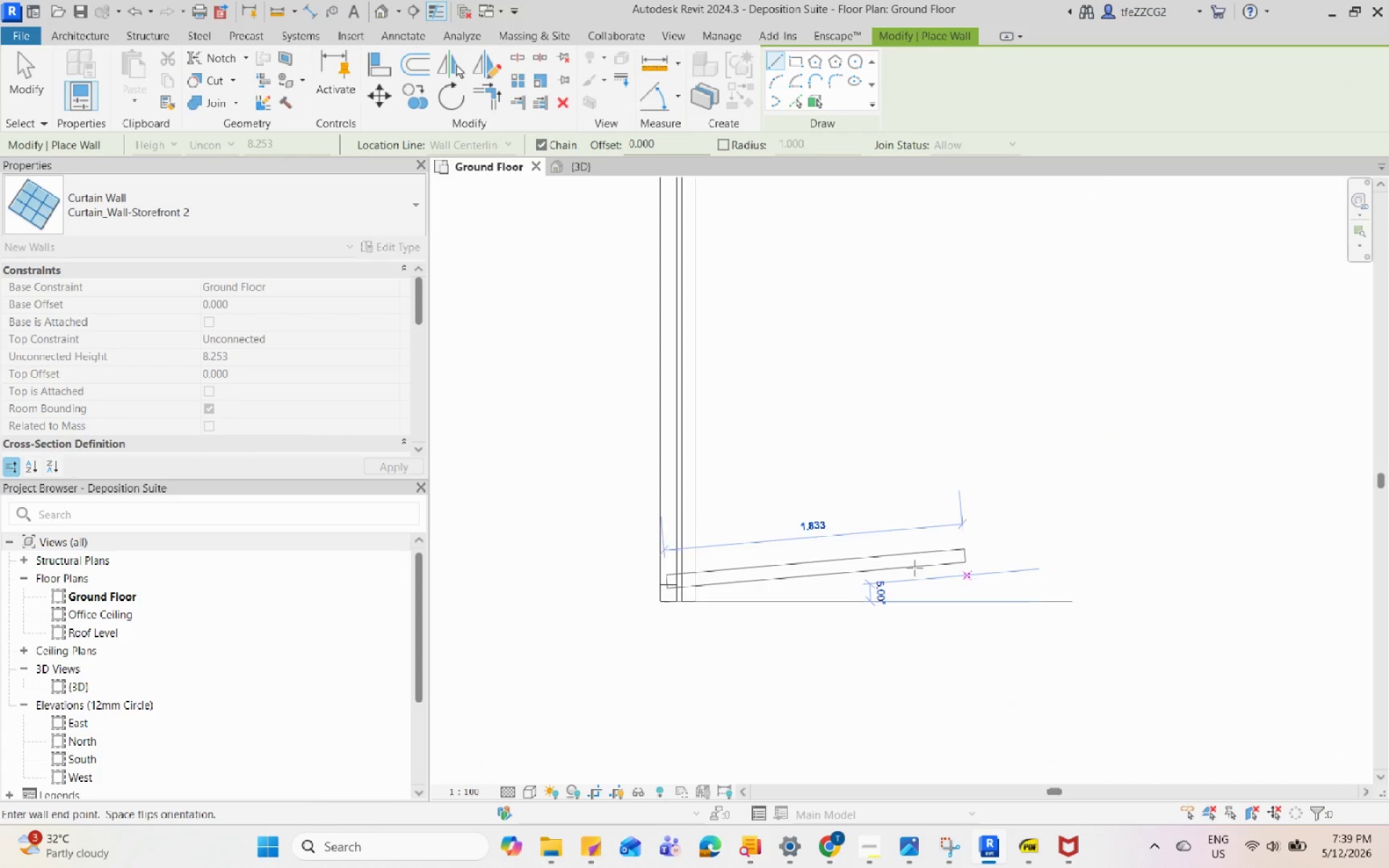 
scroll: coordinate [1028, 566], scroll_direction: down, amount: 6.0
 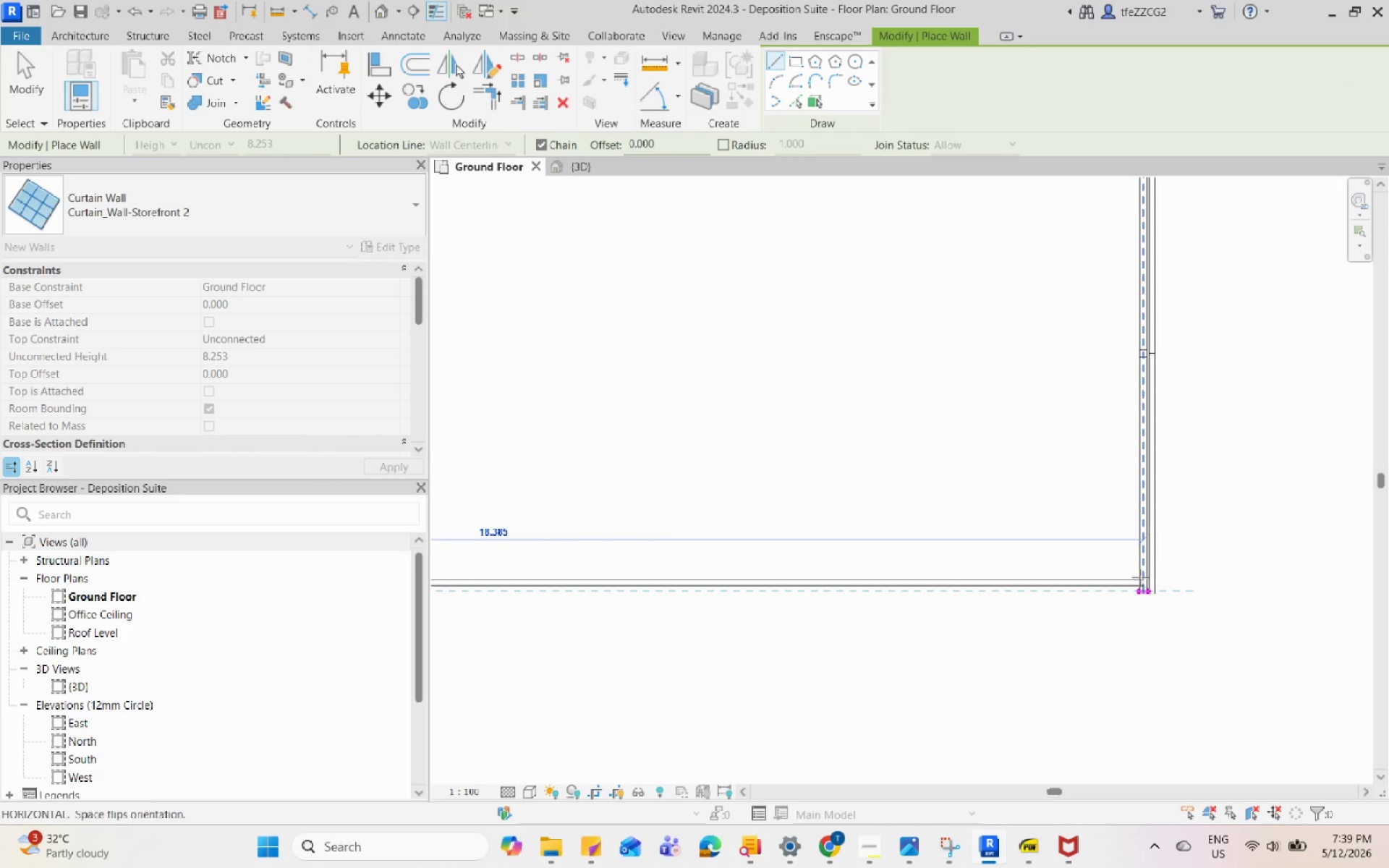 
left_click([1145, 577])
 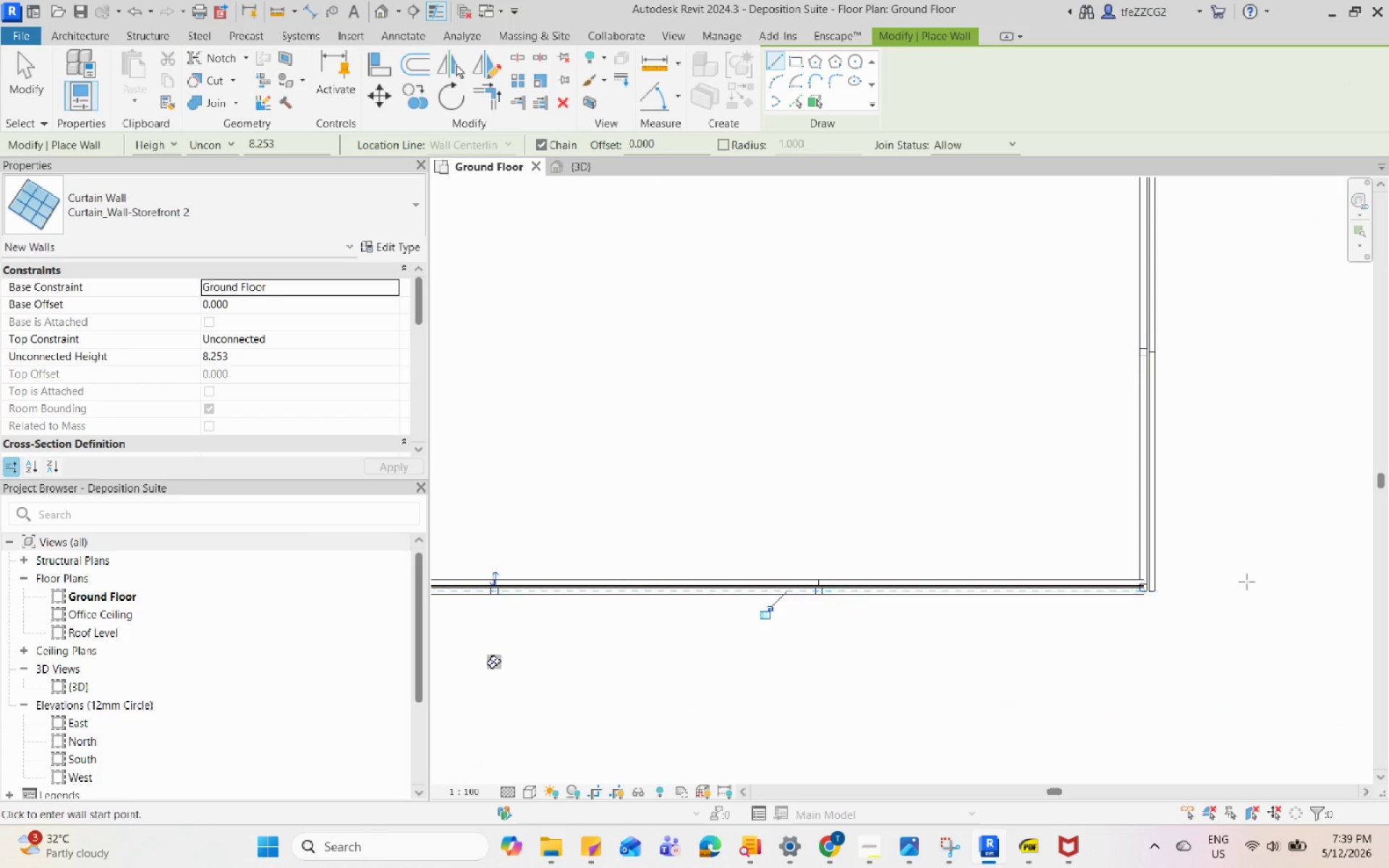 
key(Escape)
 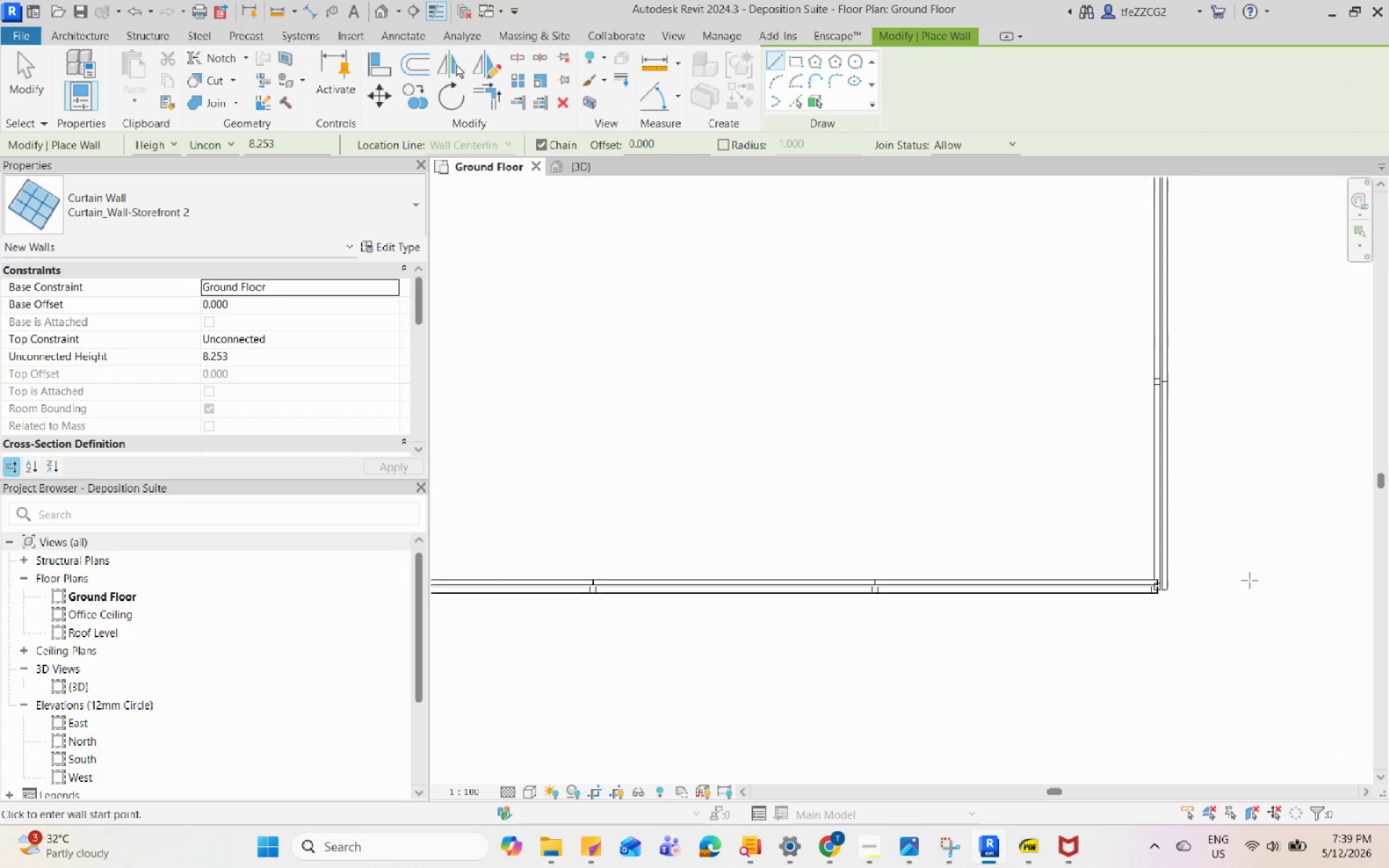 
key(Escape)
 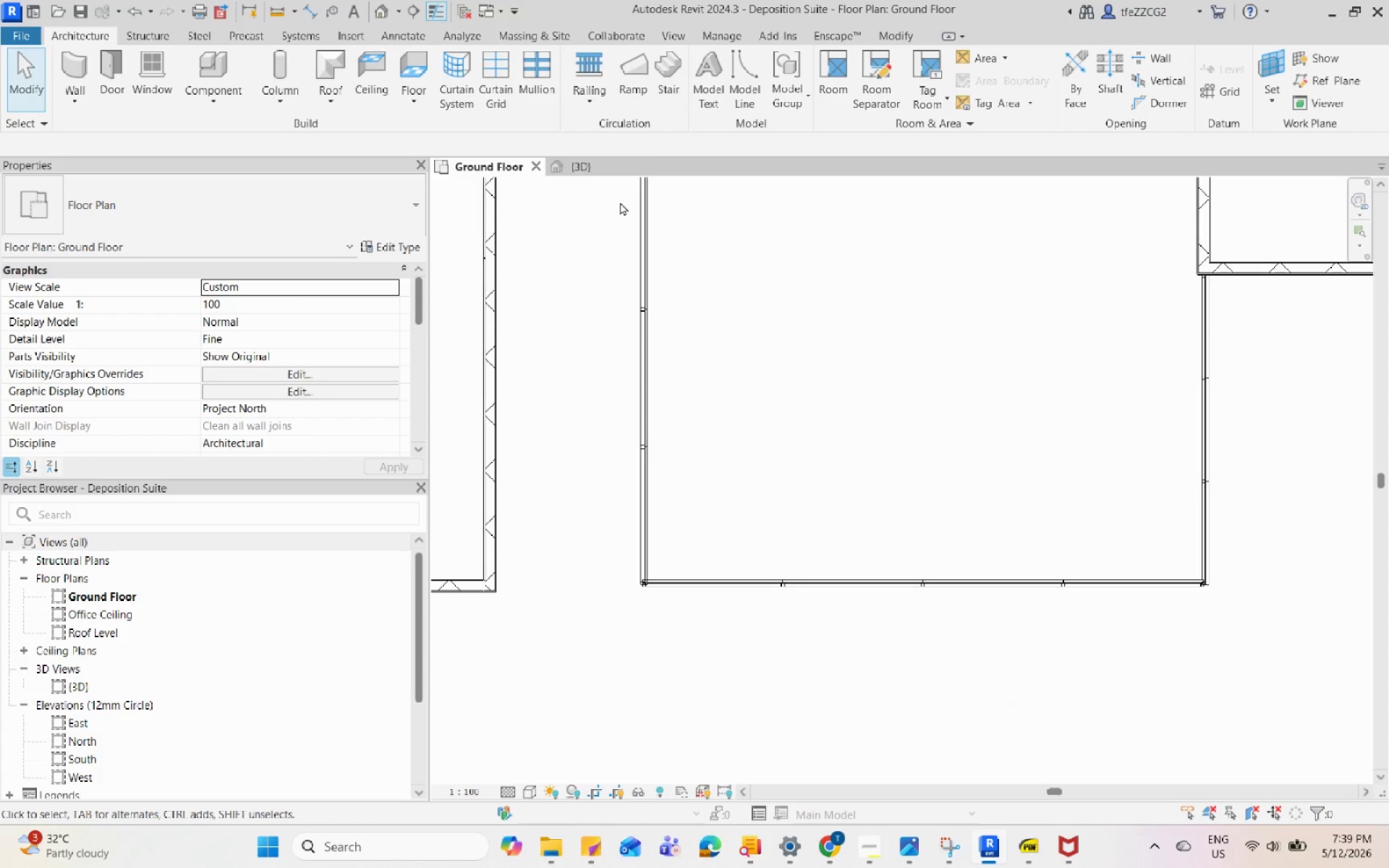 
scroll: coordinate [1249, 580], scroll_direction: down, amount: 6.0
 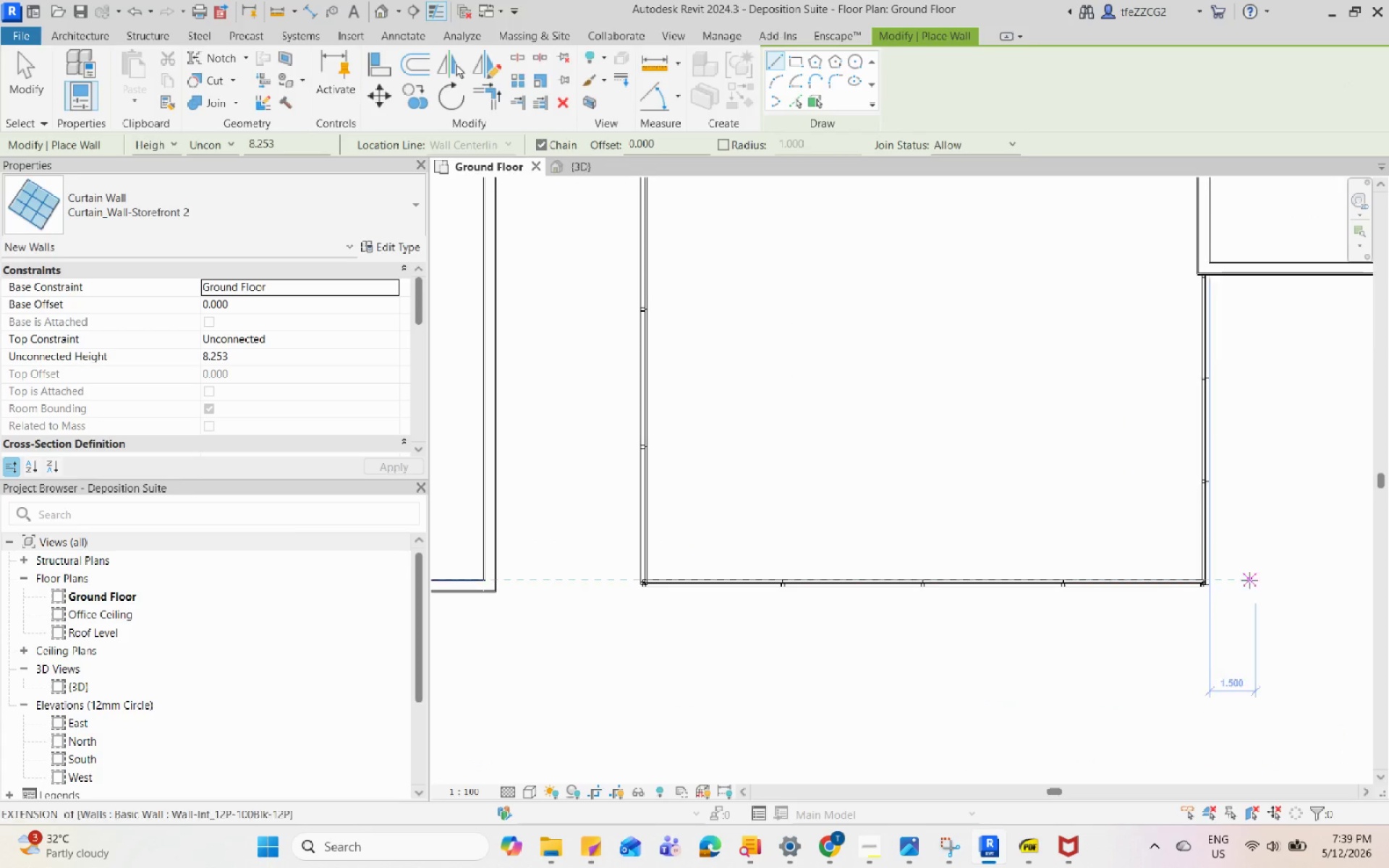 
left_click([616, 167])
 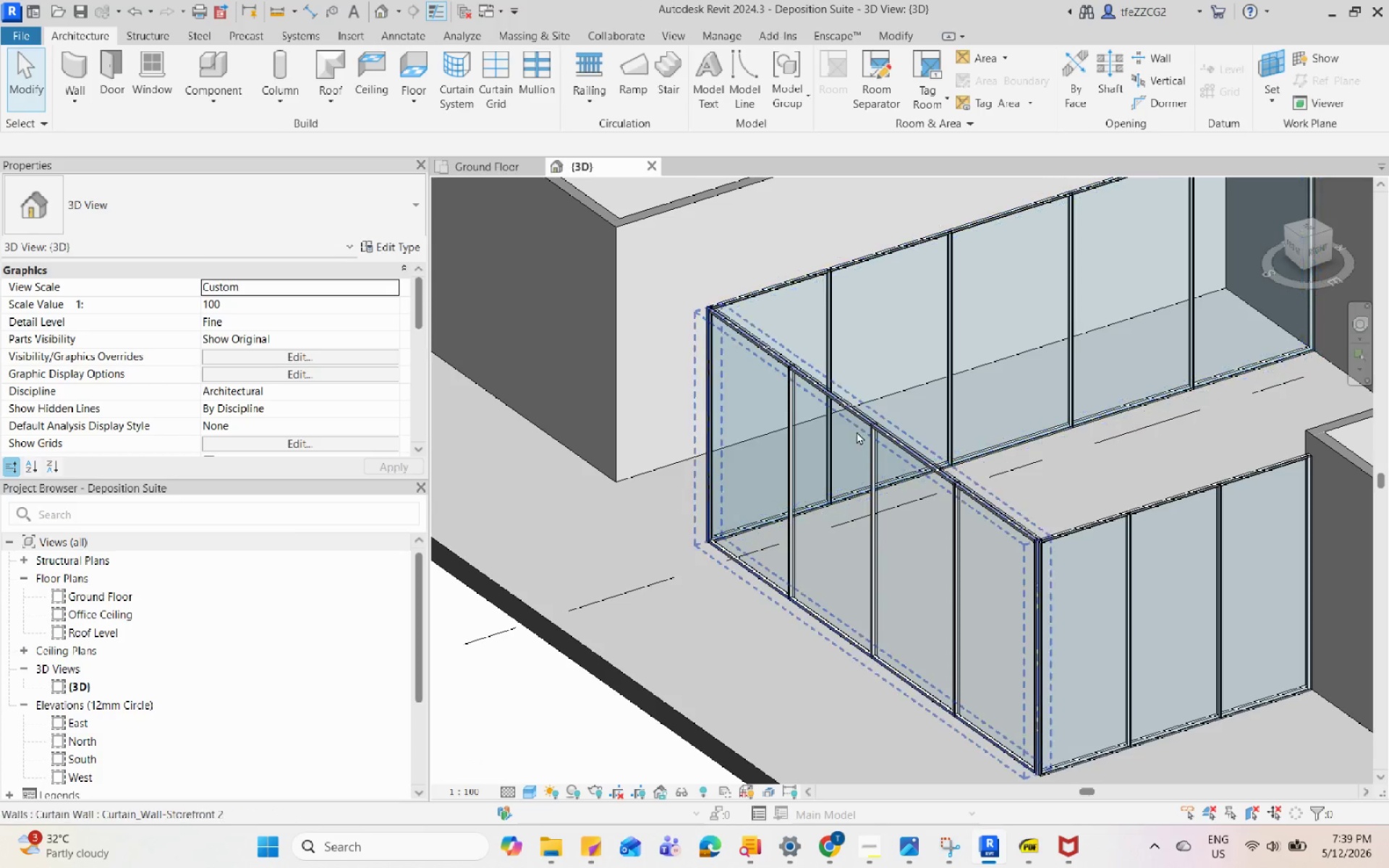 
left_click([865, 418])
 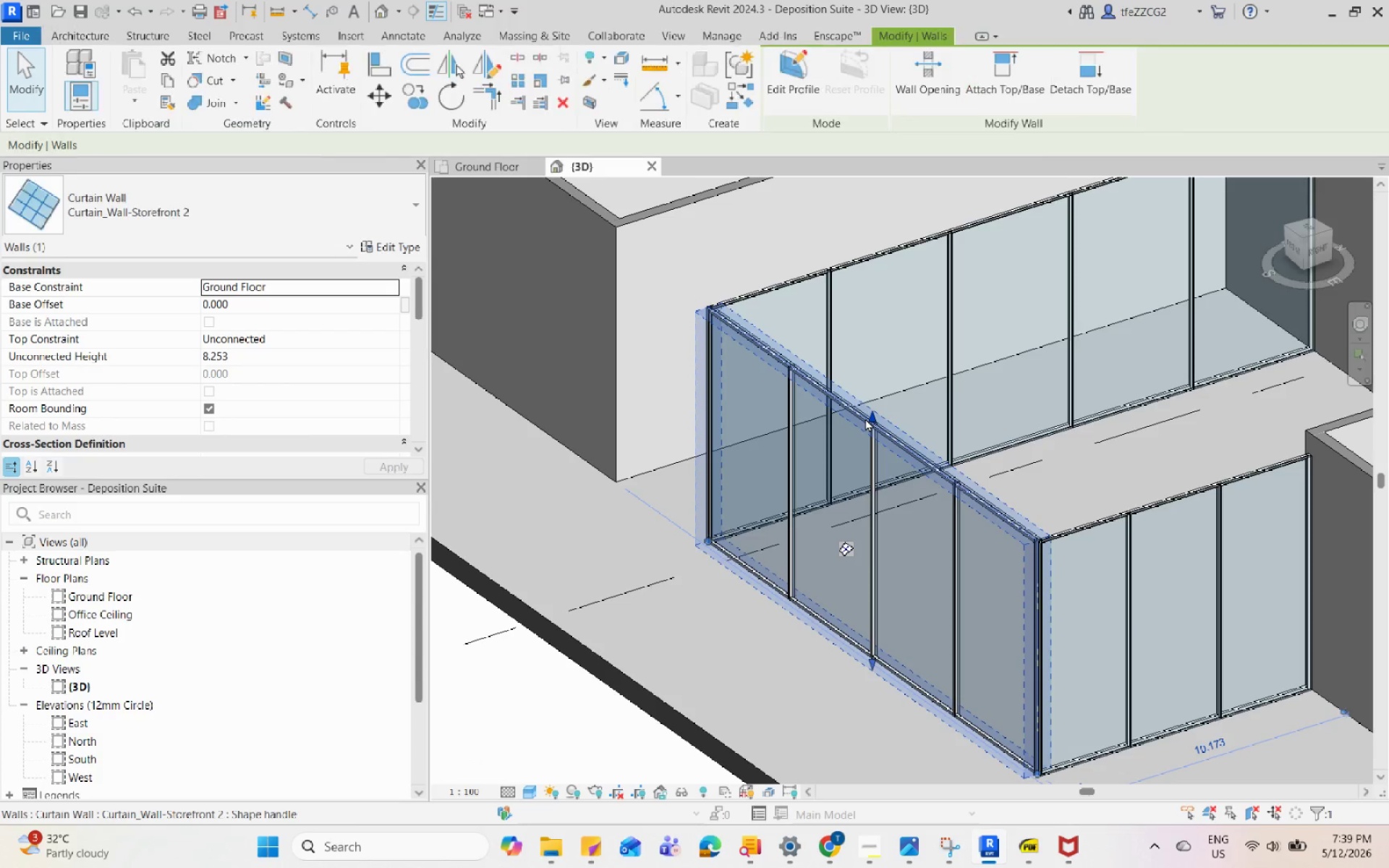 
scroll: coordinate [865, 418], scroll_direction: up, amount: 4.0
 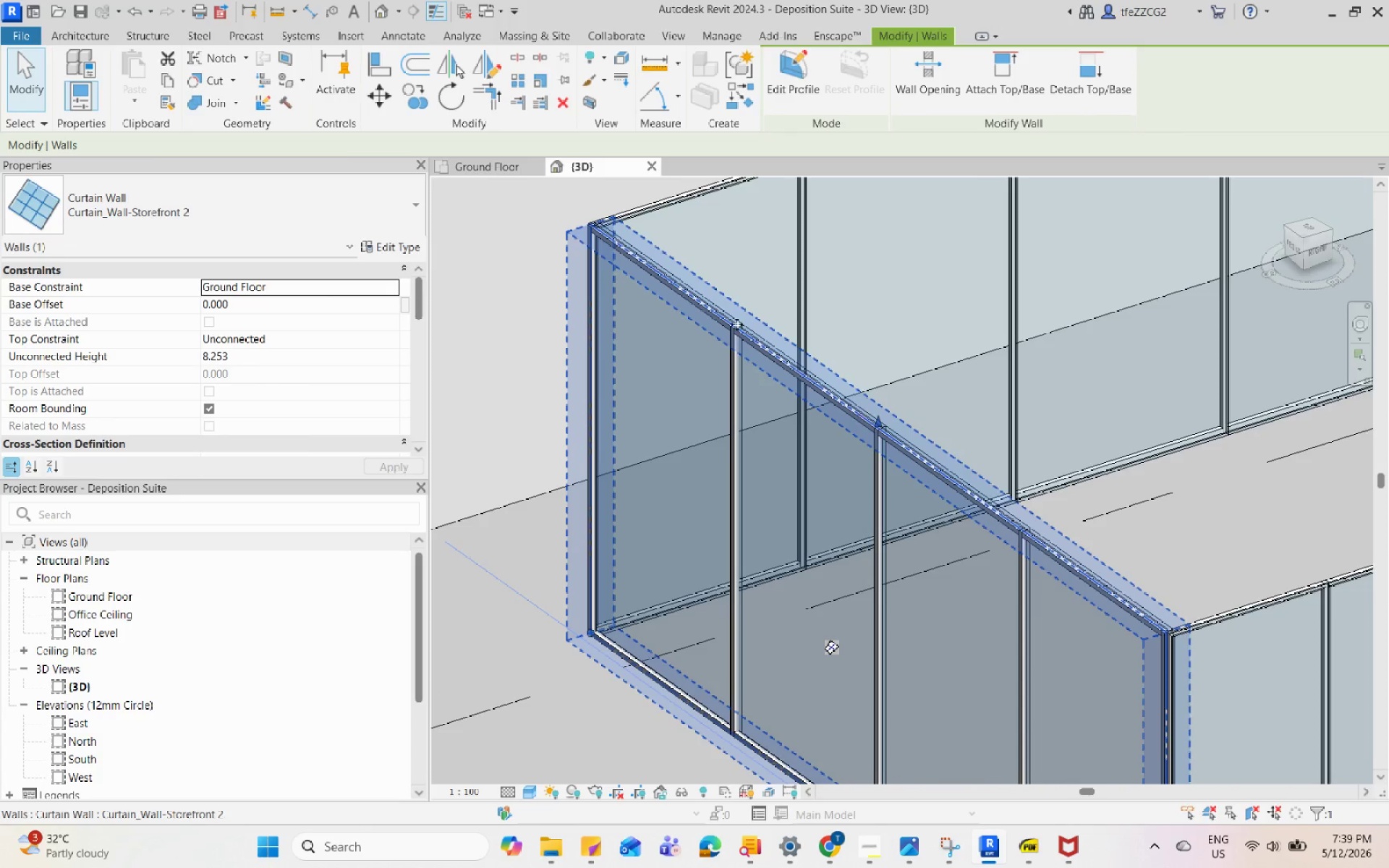 
key(Escape)
 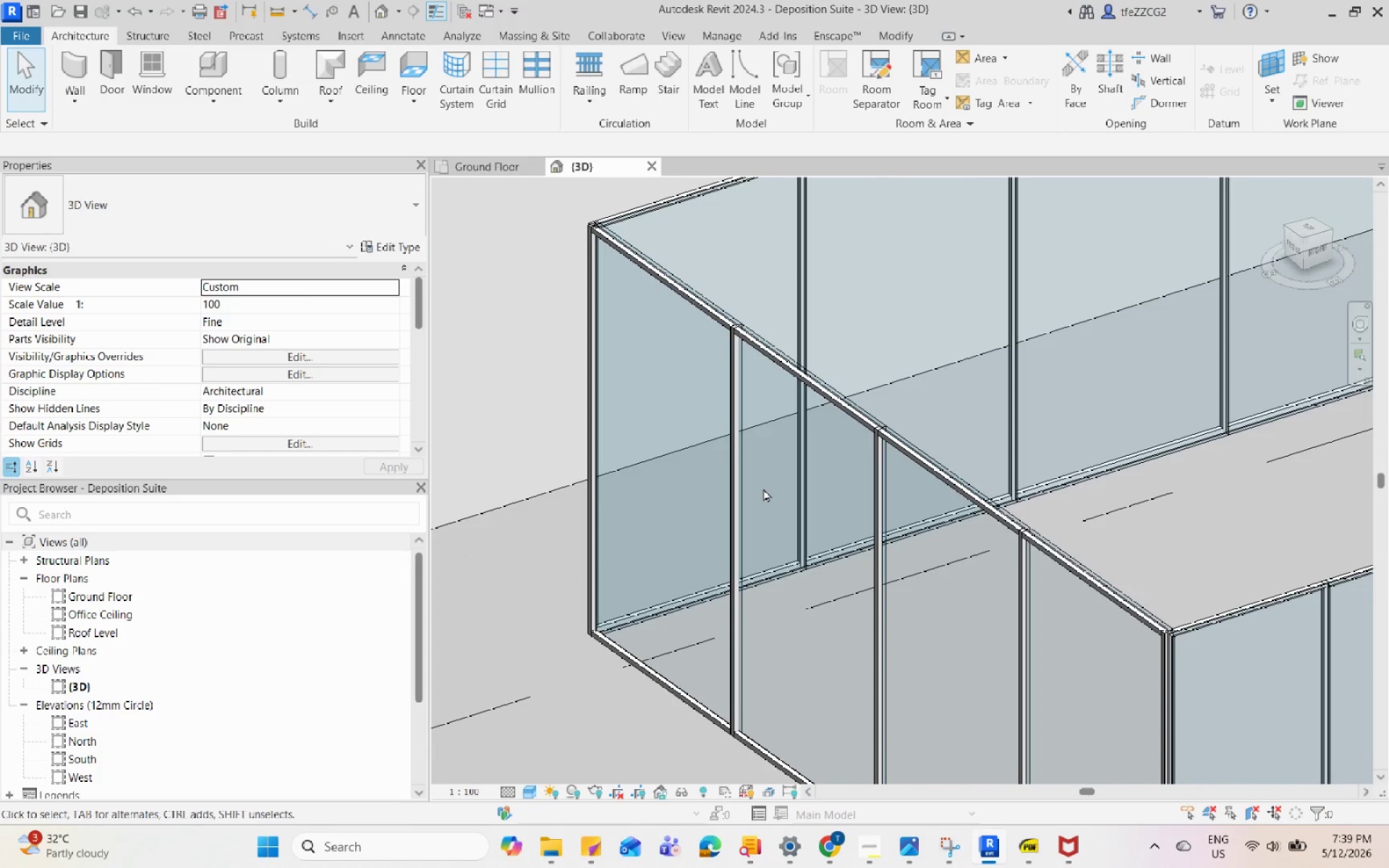 
hold_key(key=ShiftLeft, duration=0.69)
 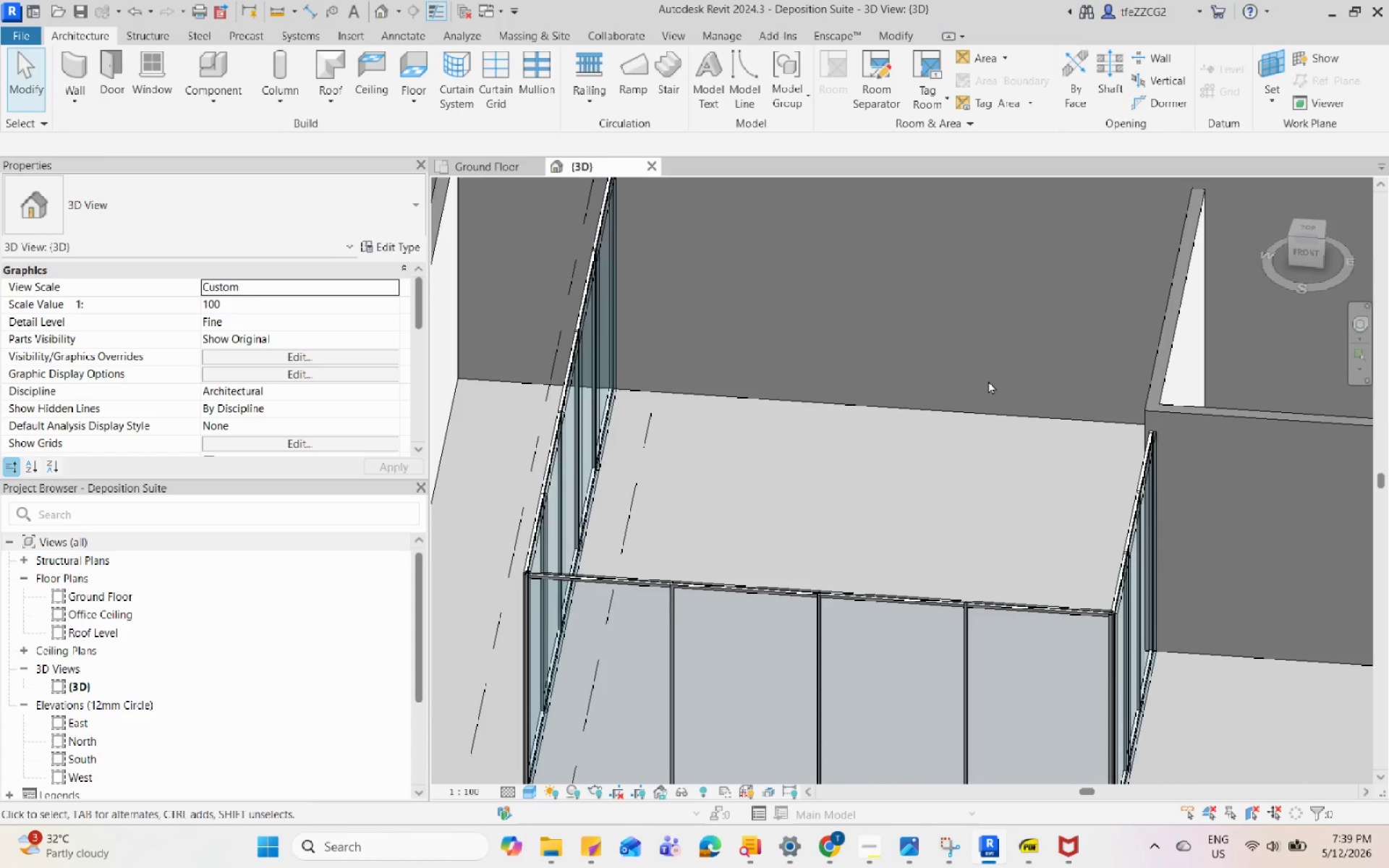 
scroll: coordinate [763, 494], scroll_direction: down, amount: 4.0
 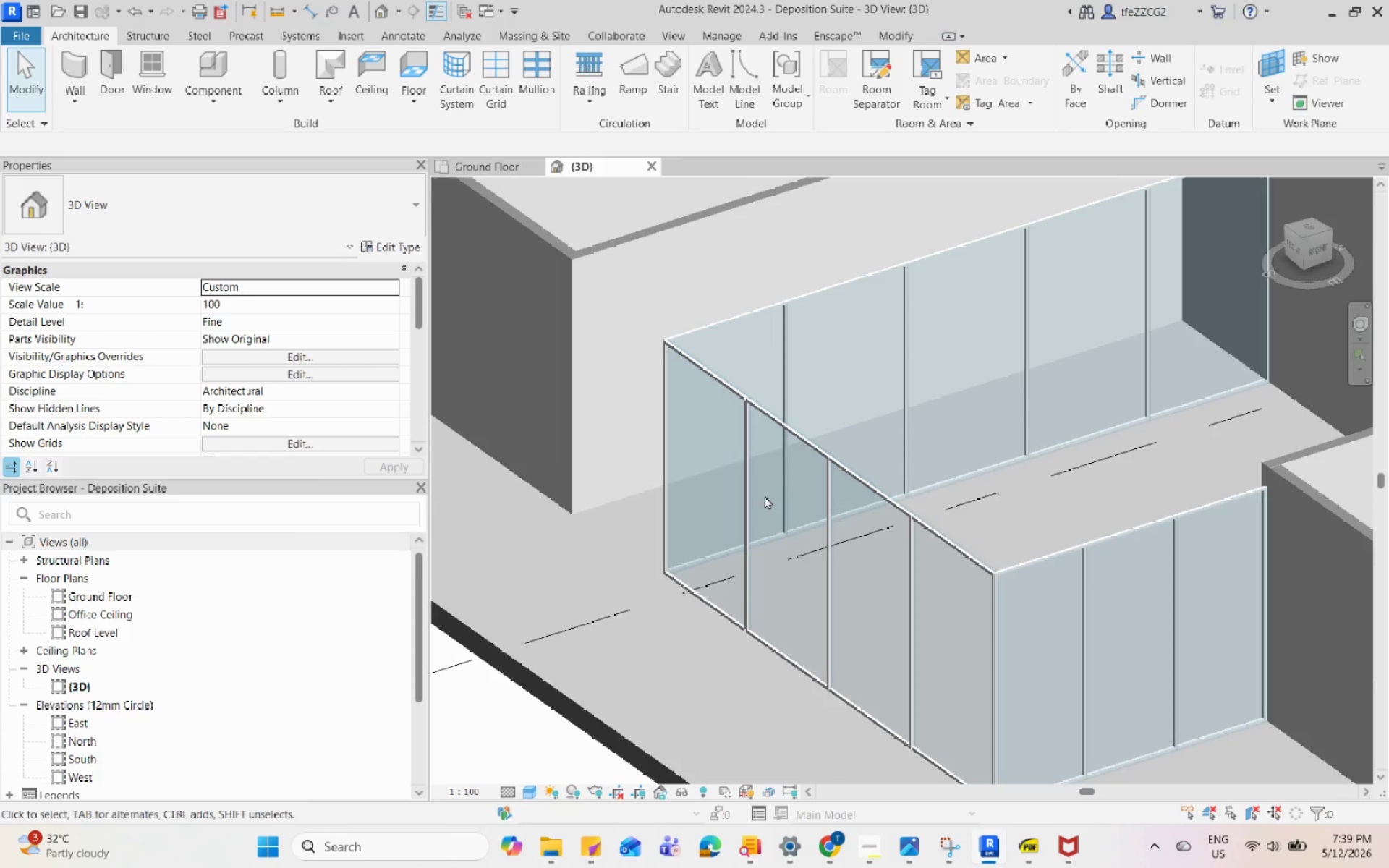 
hold_key(key=ShiftLeft, duration=0.7)
 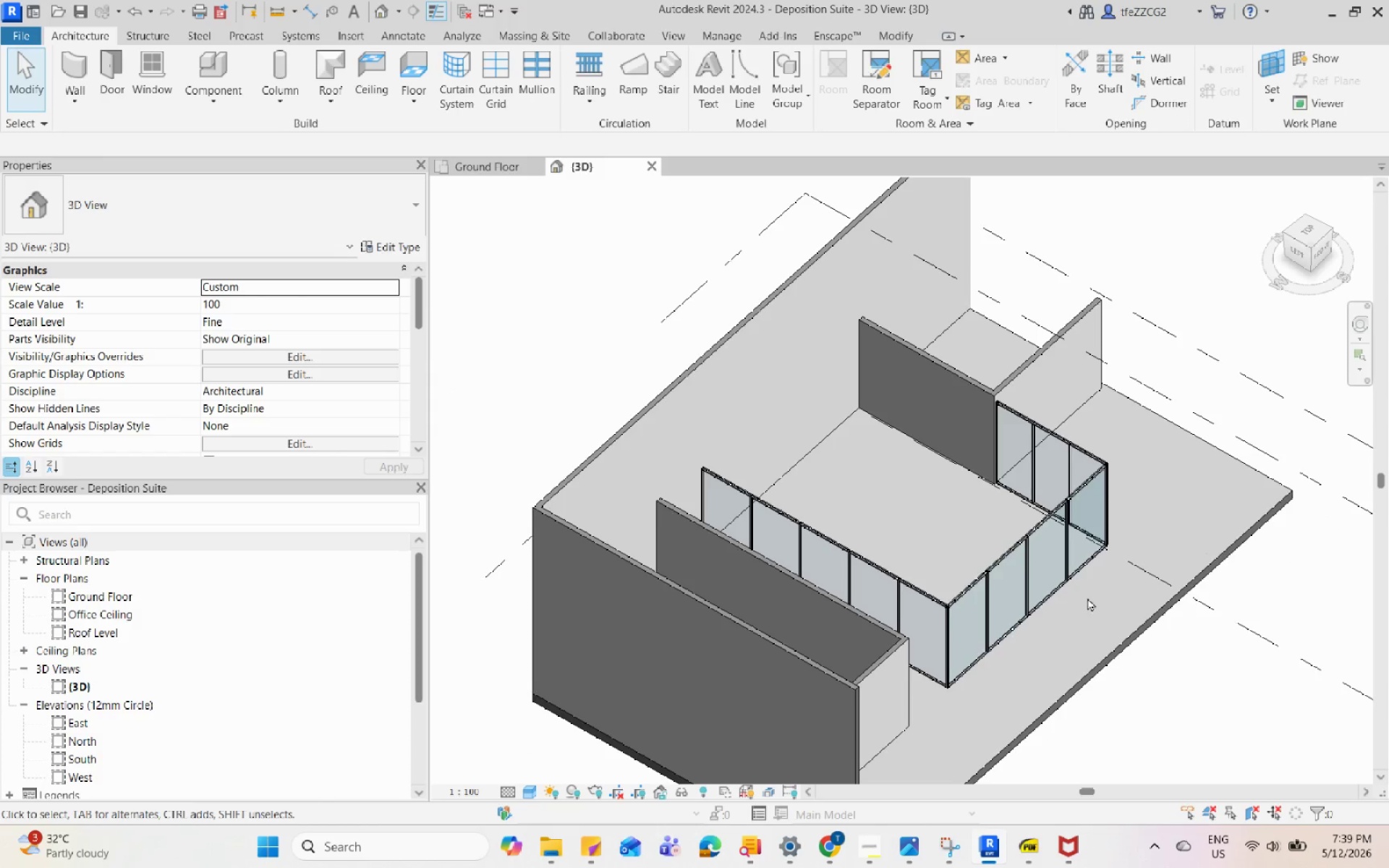 
scroll: coordinate [988, 380], scroll_direction: down, amount: 6.0
 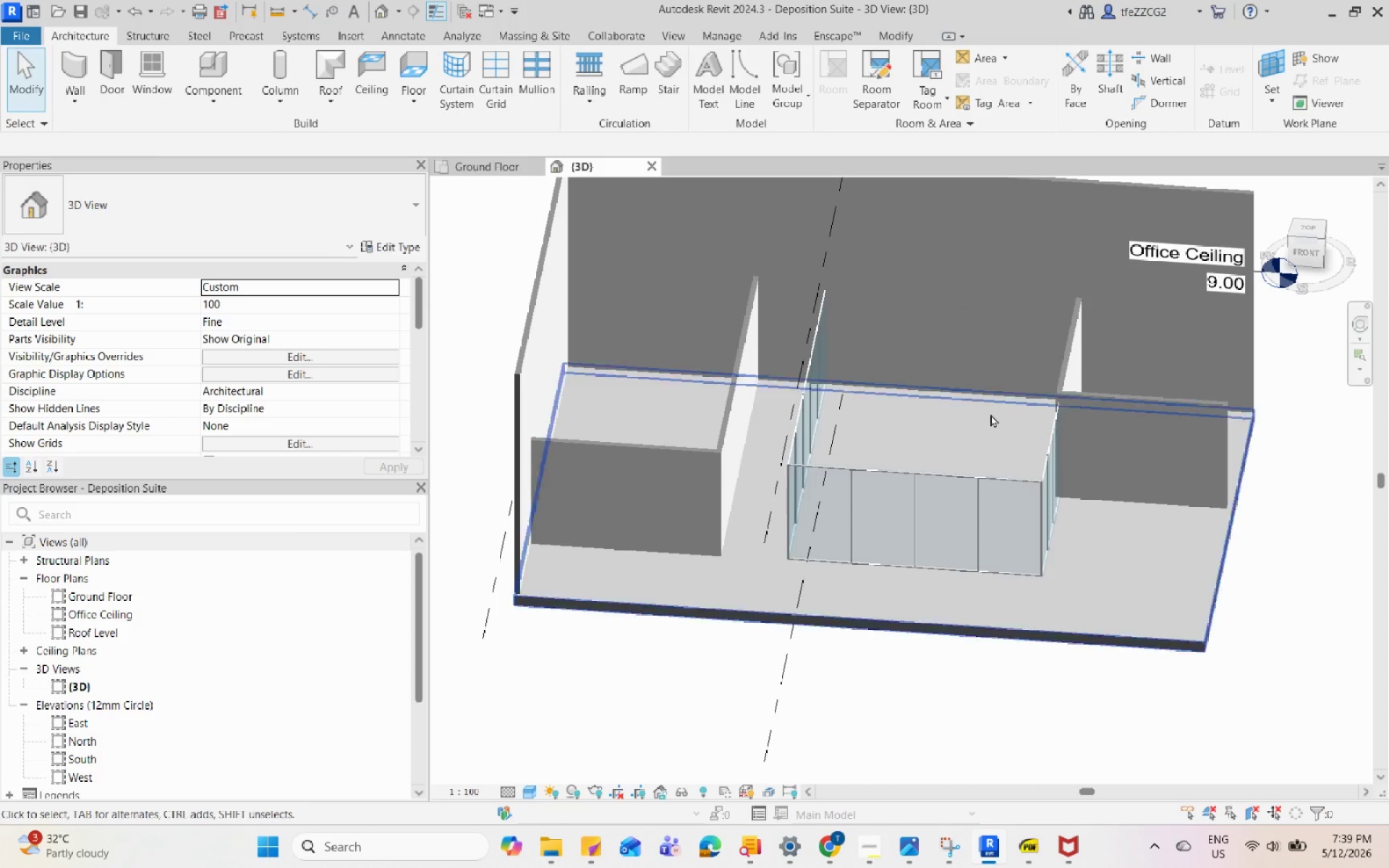 
hold_key(key=ShiftLeft, duration=0.8)
 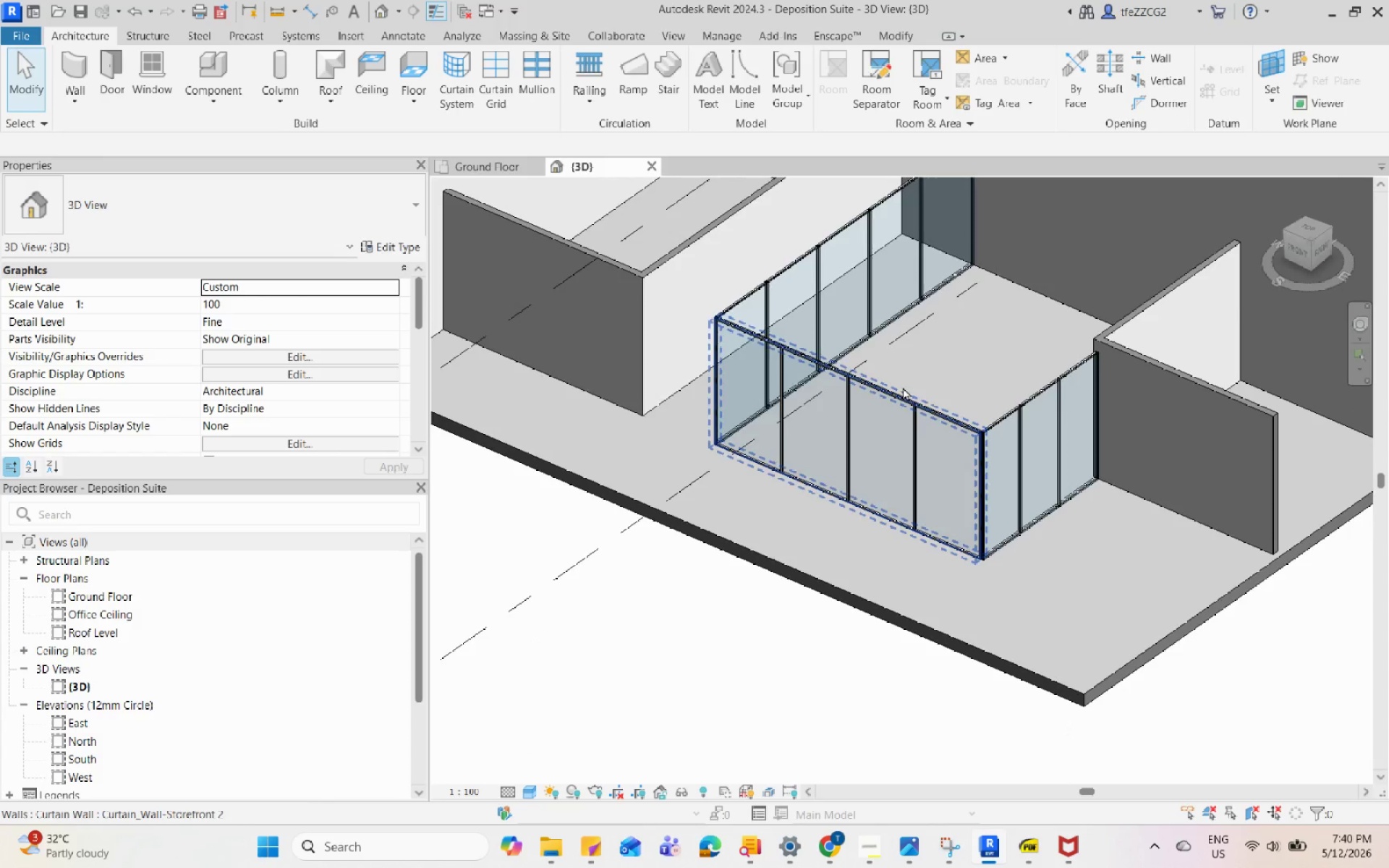 
scroll: coordinate [1084, 597], scroll_direction: up, amount: 2.0
 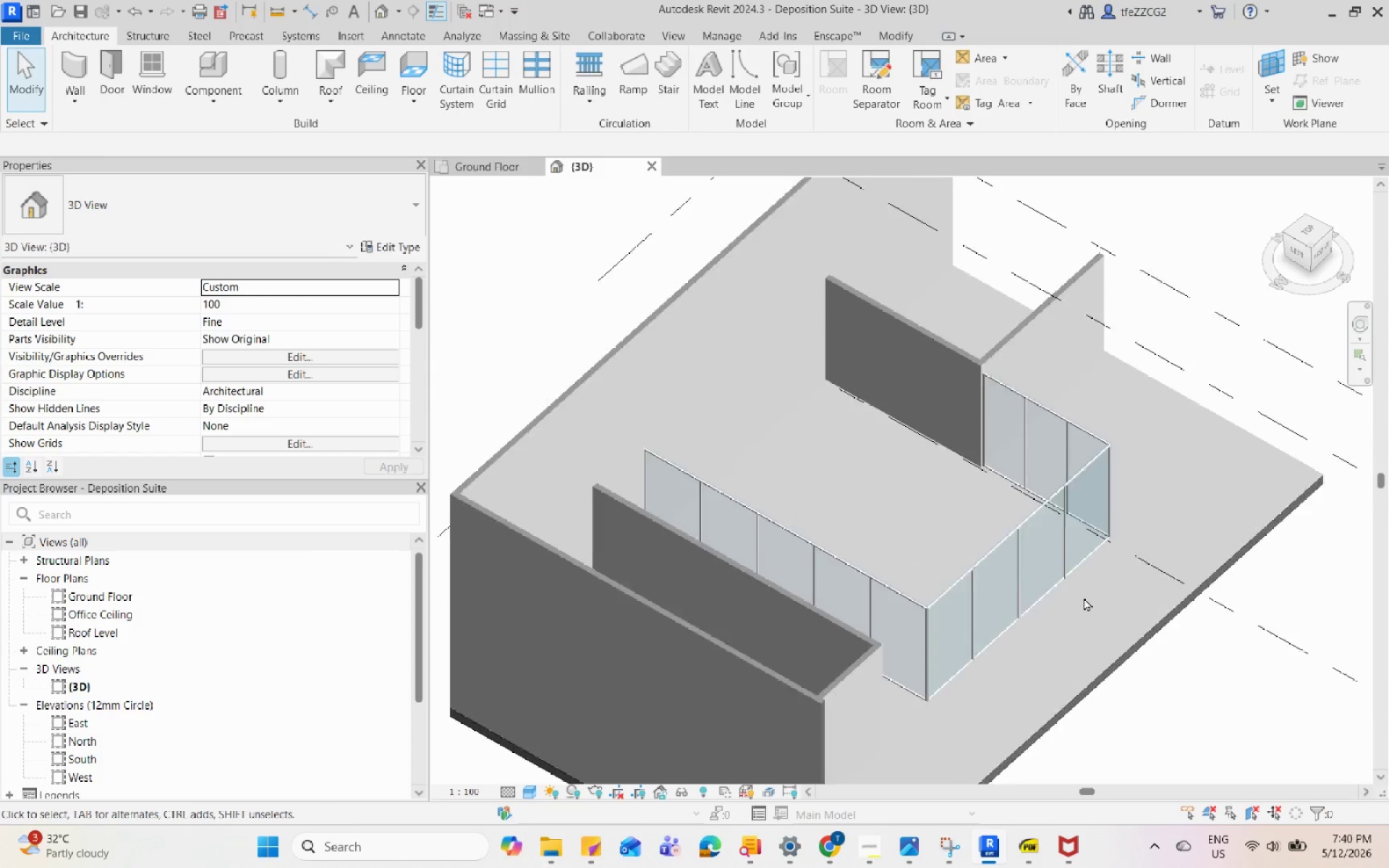 
left_click([903, 387])
 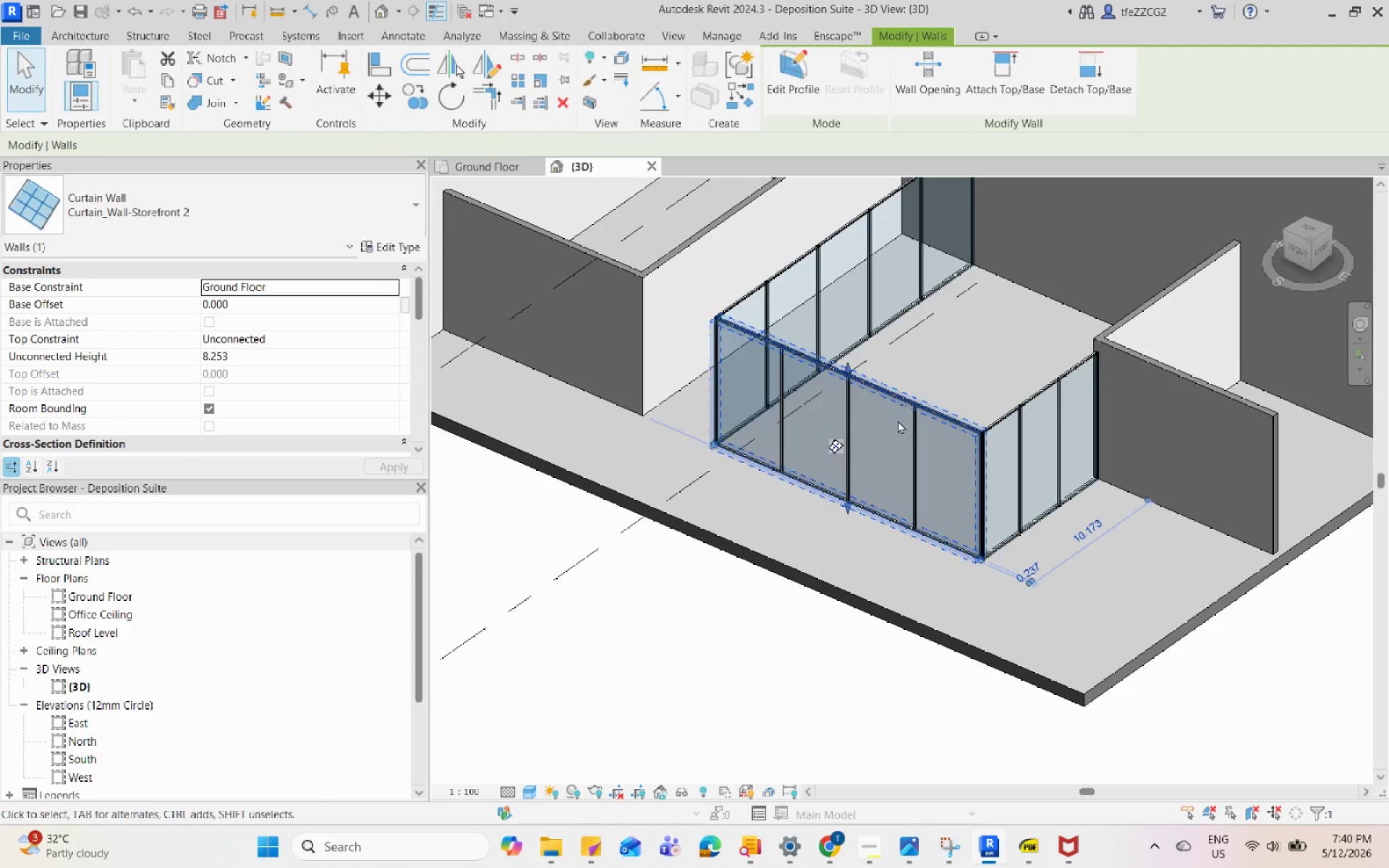 
scroll: coordinate [861, 399], scroll_direction: up, amount: 4.0
 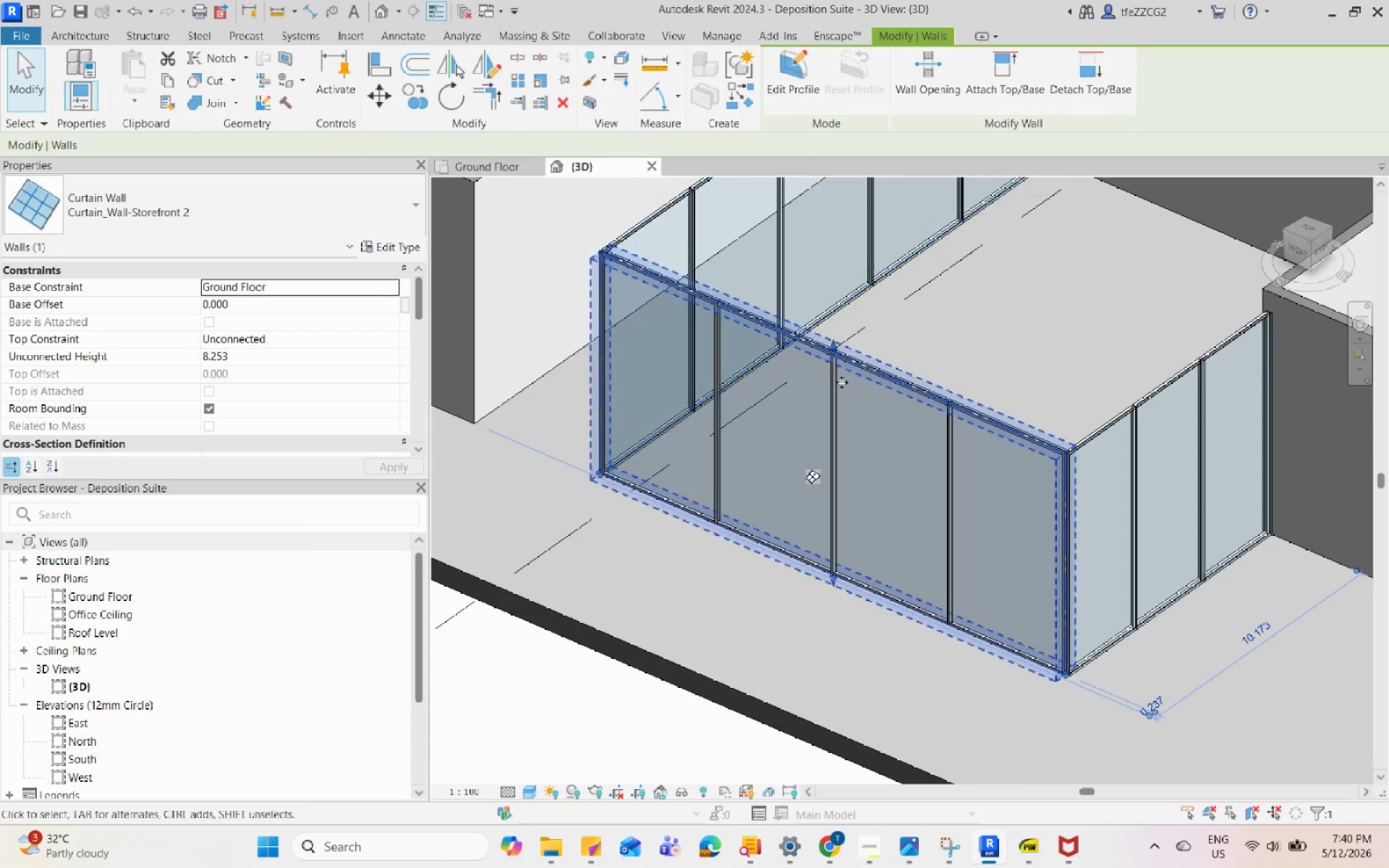 
key(Escape)
 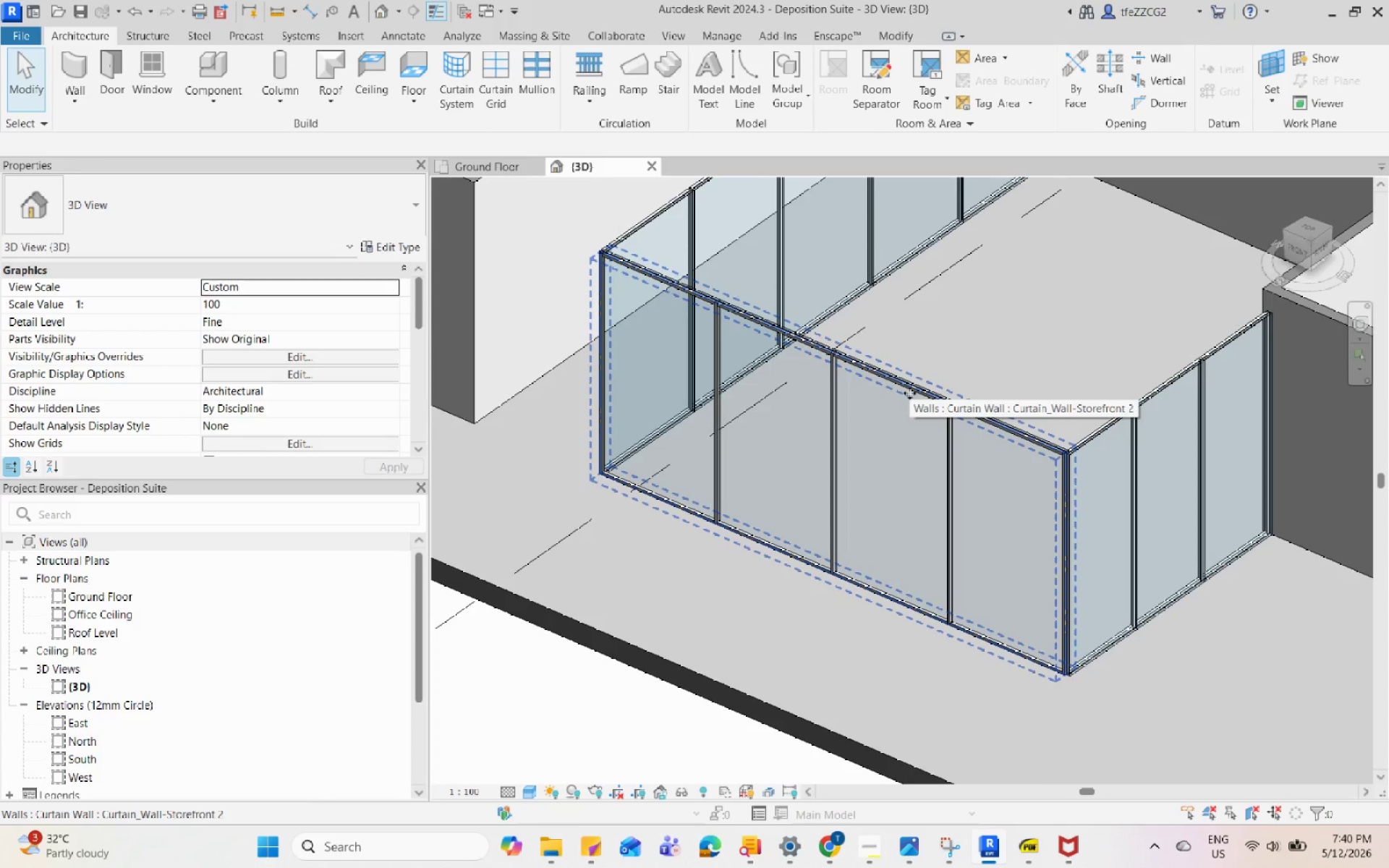 
wait(6.55)
 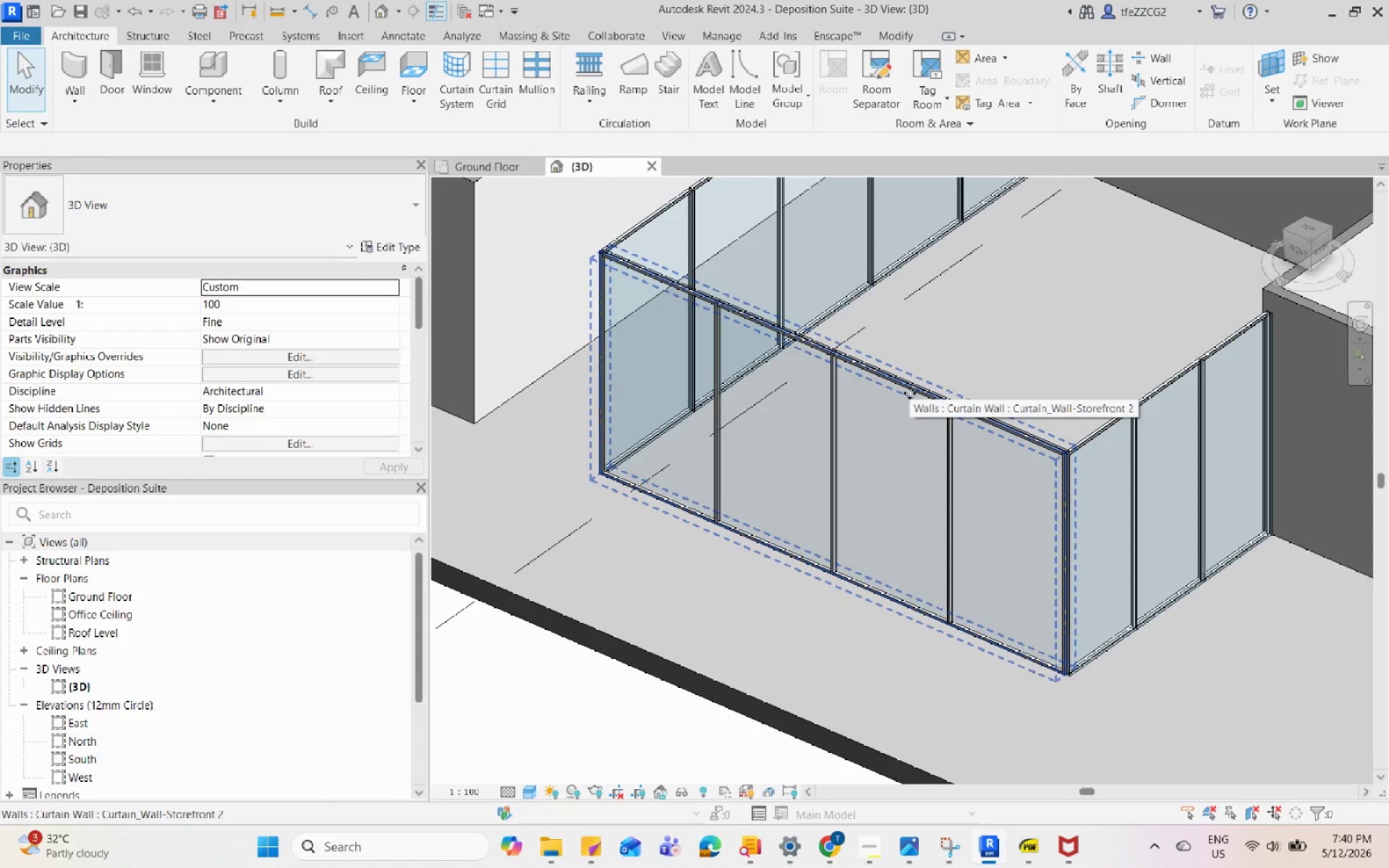 
left_click([909, 393])
 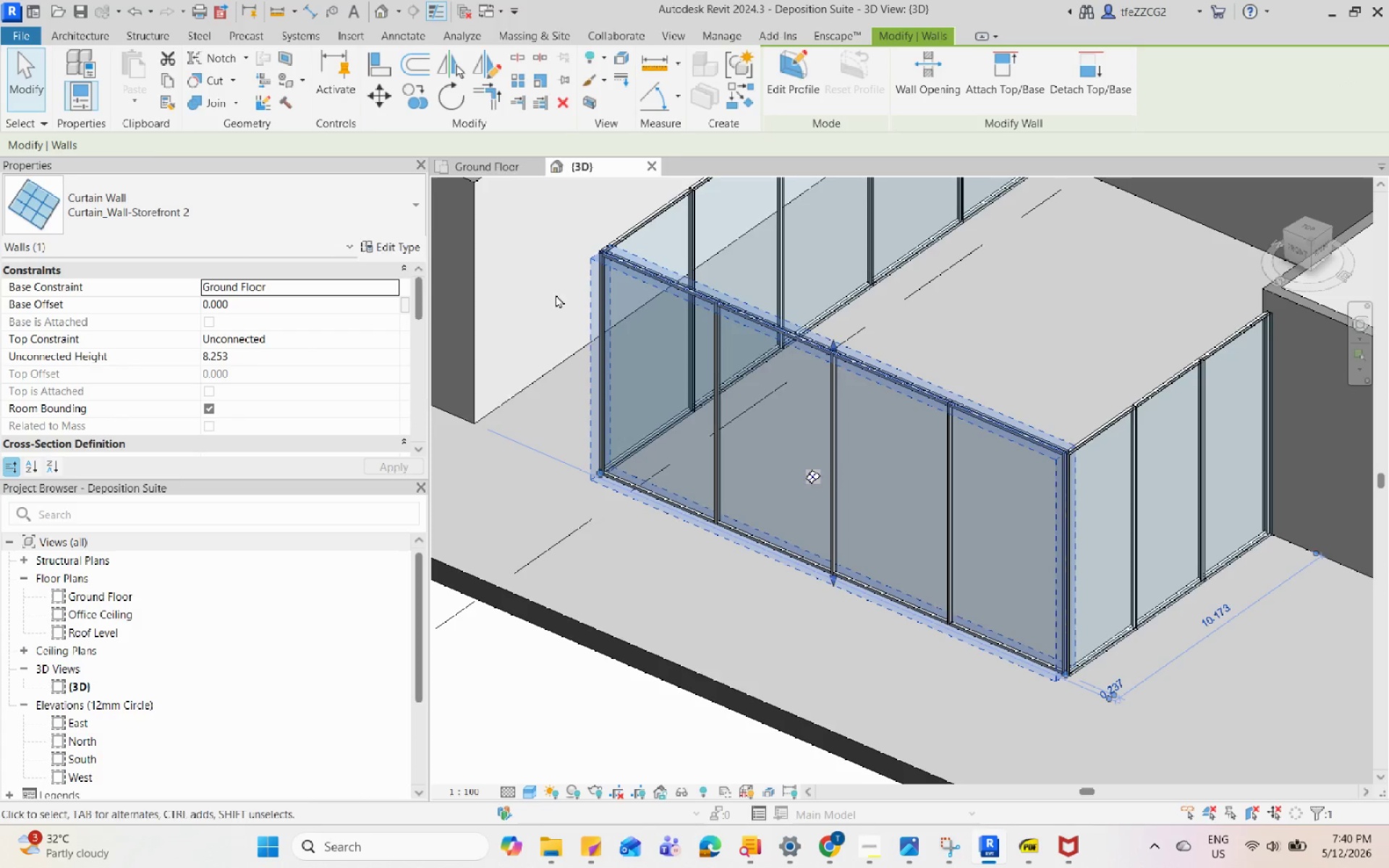 
mouse_move([344, 195])
 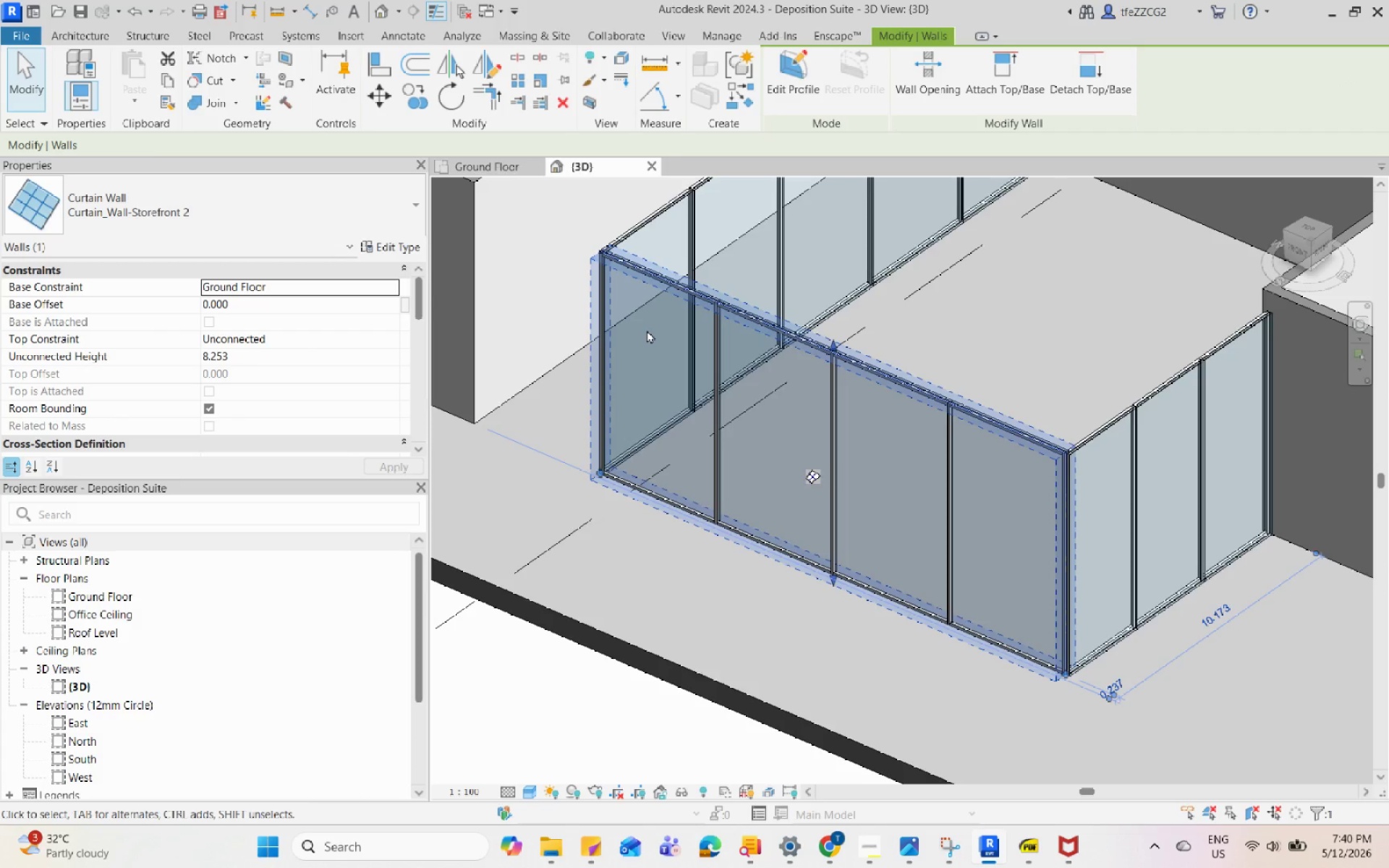 
scroll: coordinate [756, 440], scroll_direction: down, amount: 5.0
 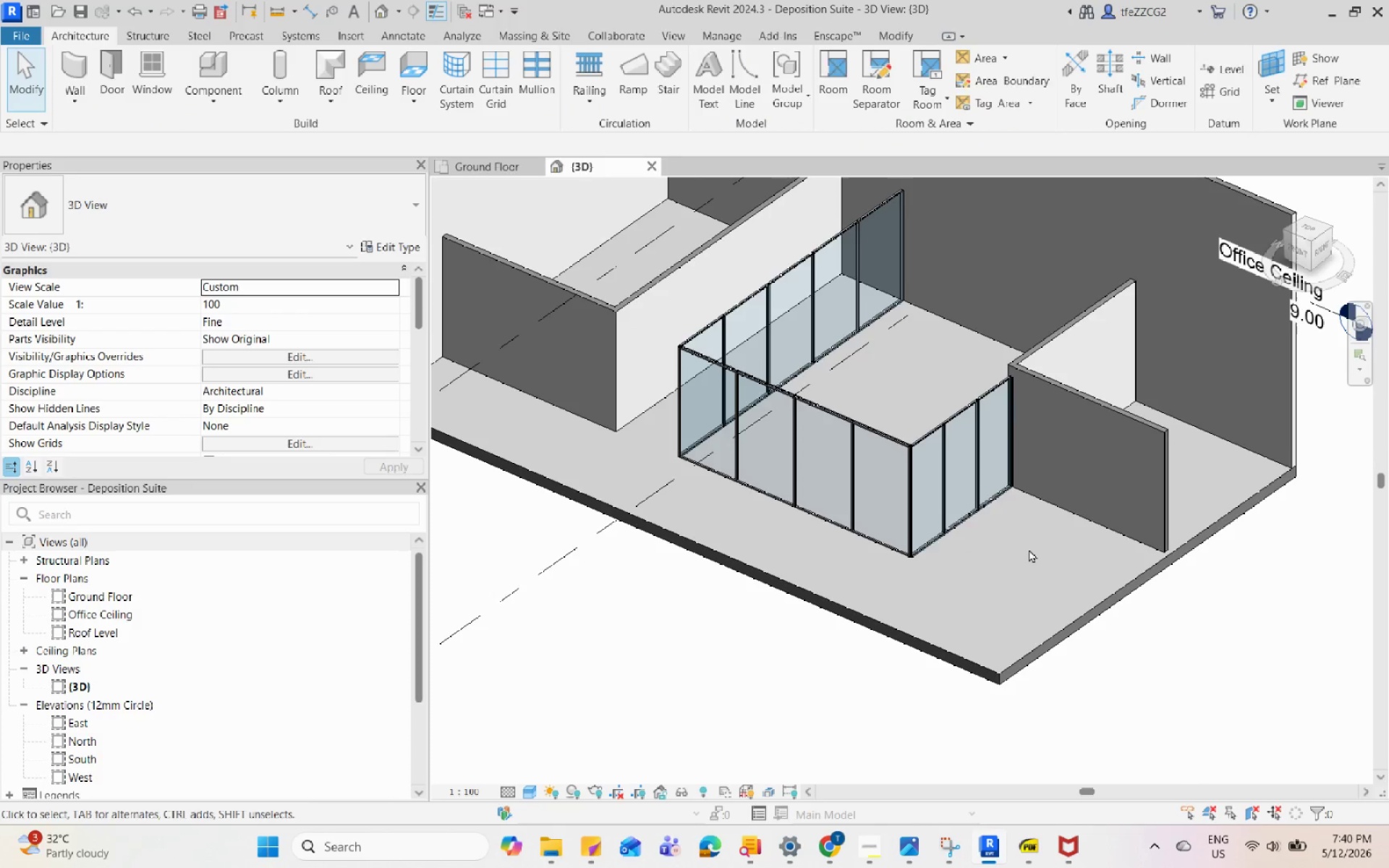 
left_click([858, 417])
 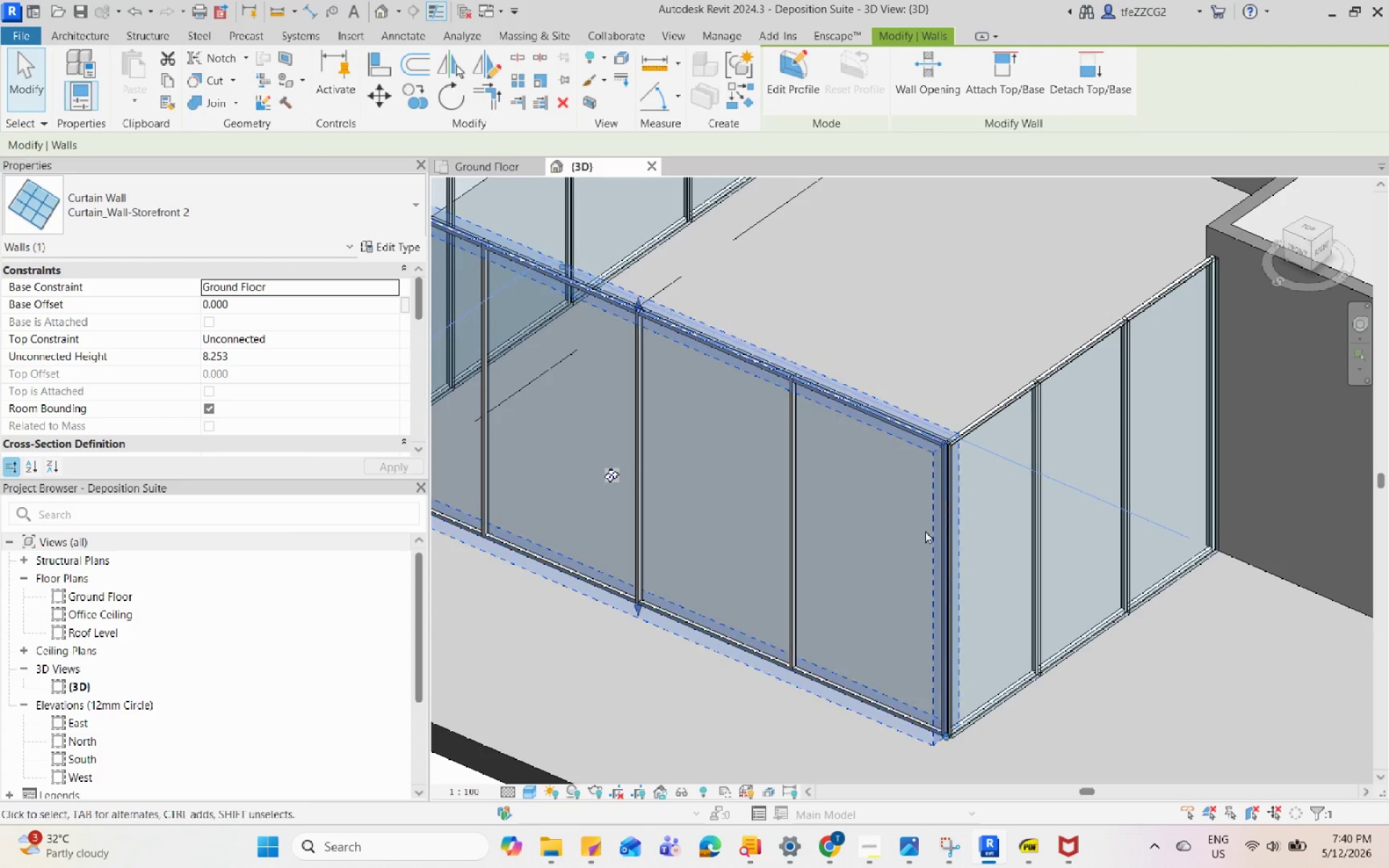 
scroll: coordinate [858, 417], scroll_direction: up, amount: 7.0
 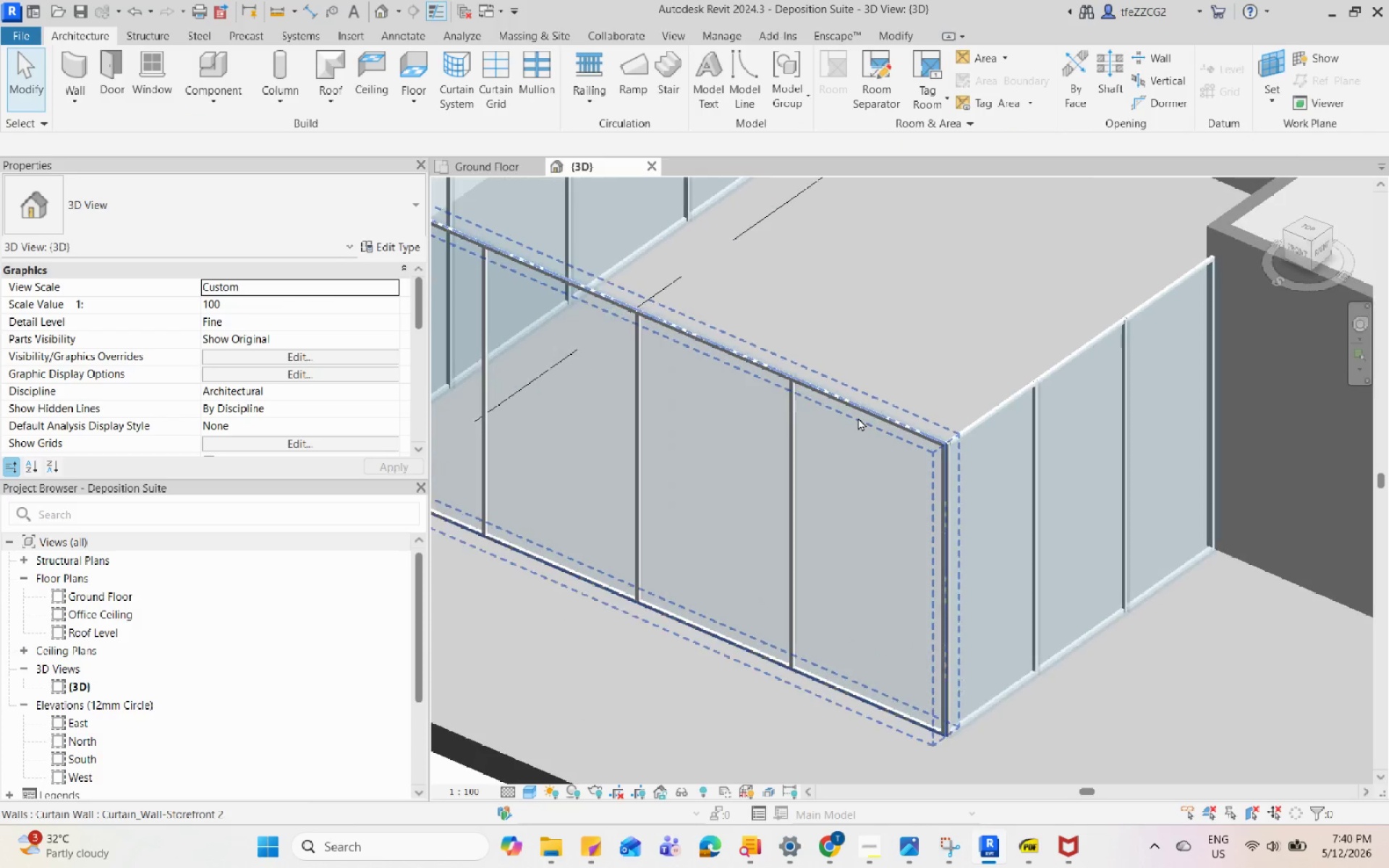 
left_click([901, 586])
 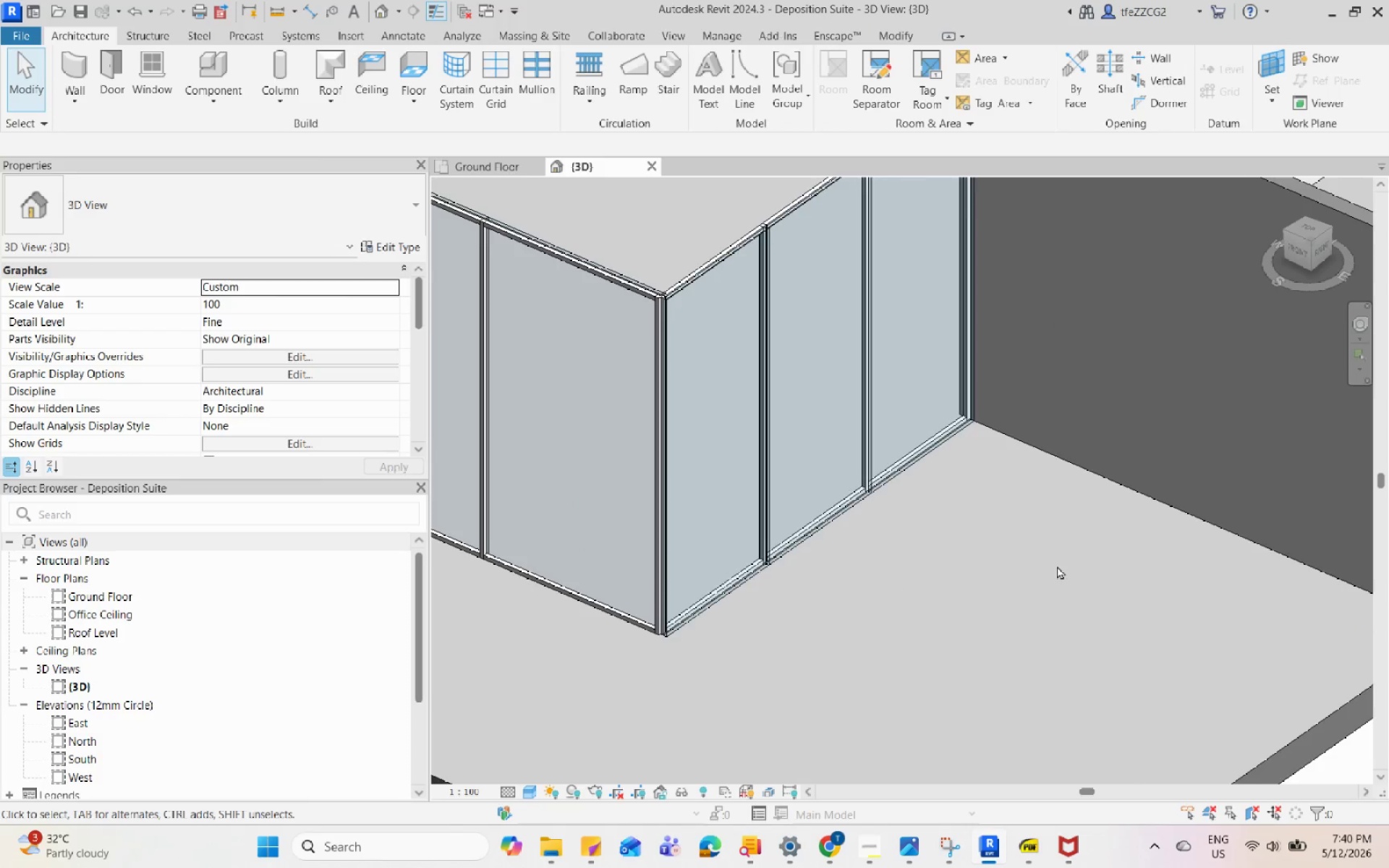 
scroll: coordinate [771, 387], scroll_direction: up, amount: 6.0
 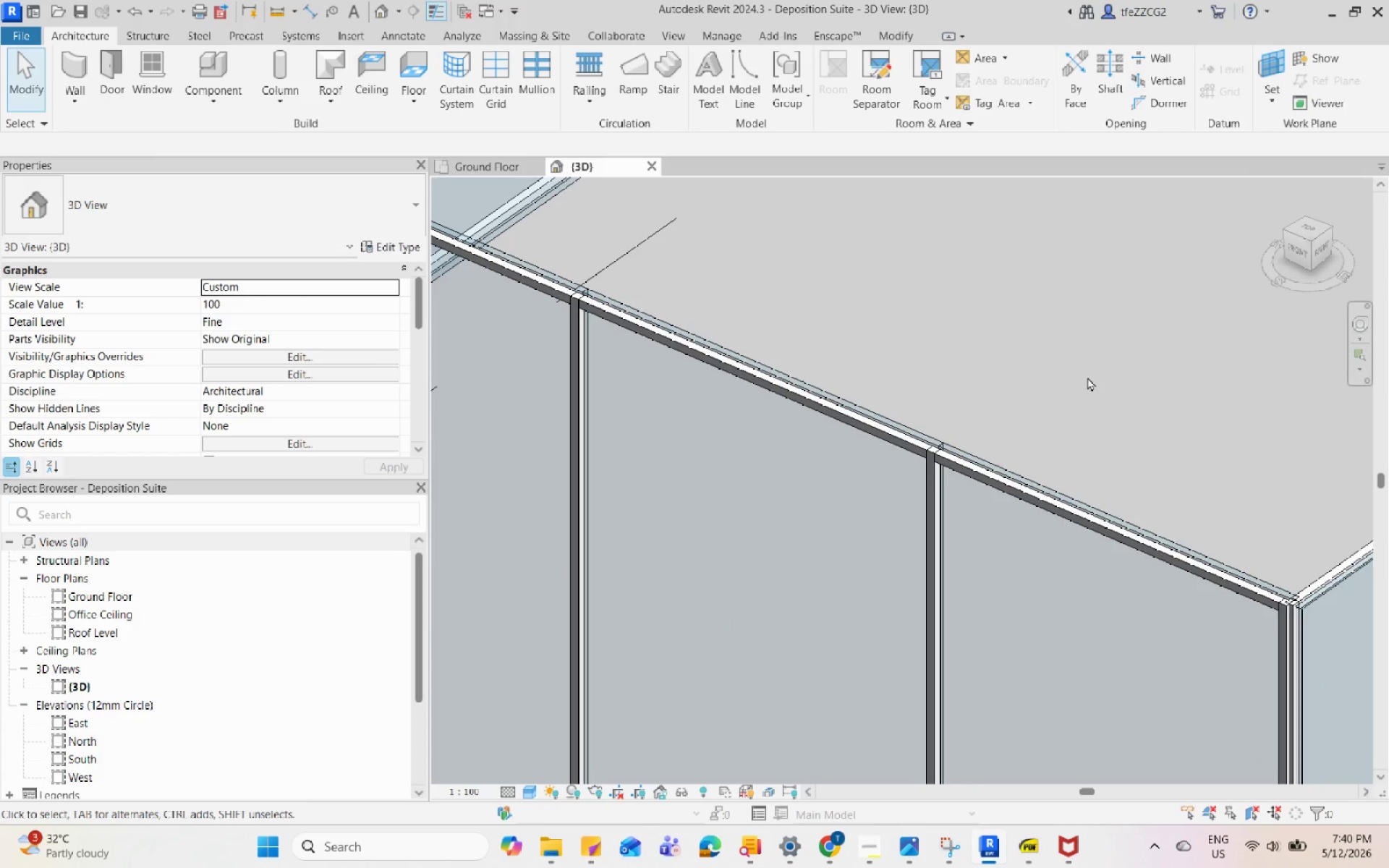 
hold_key(key=ShiftLeft, duration=1.08)
double_click([839, 370])
 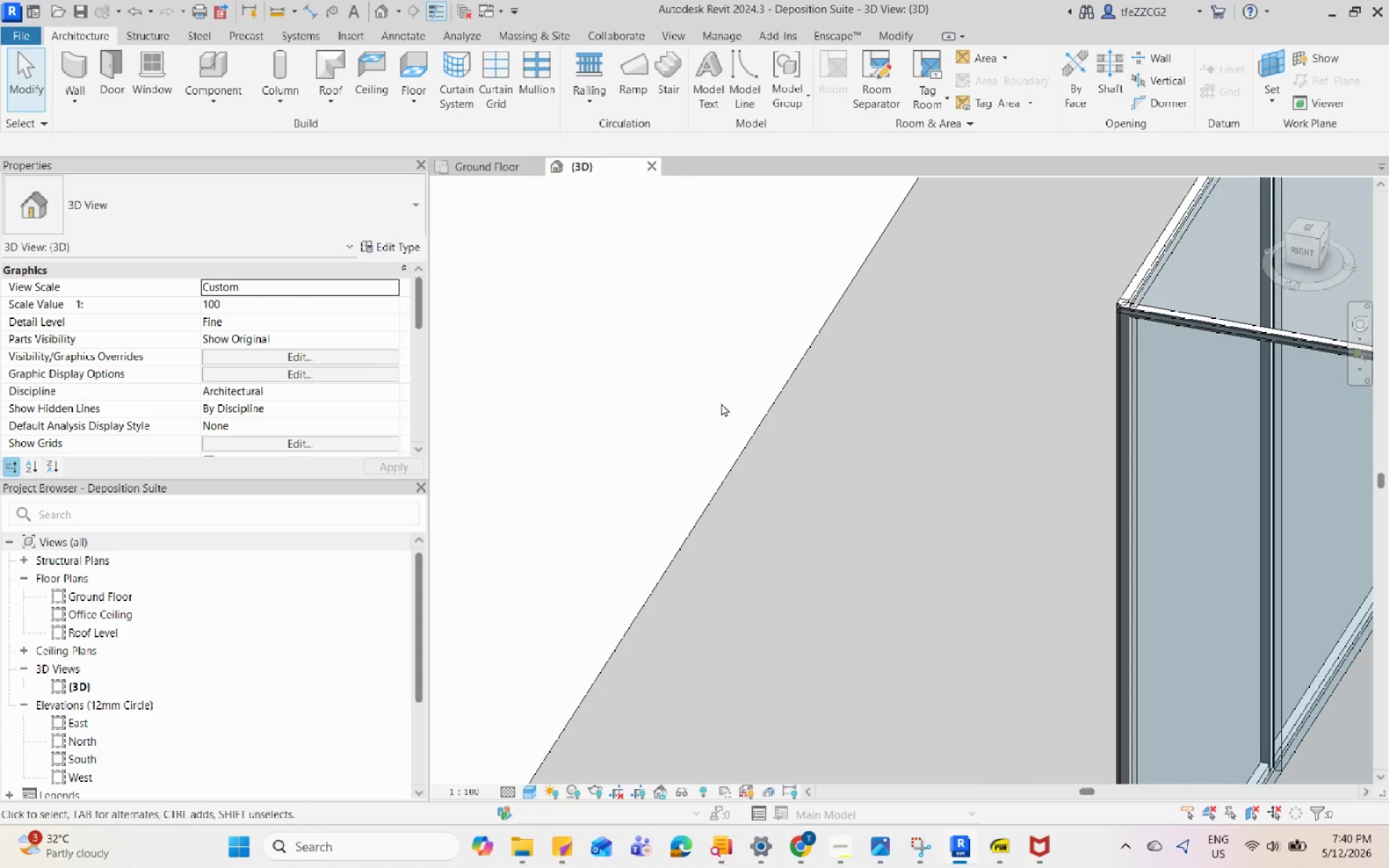 
scroll: coordinate [851, 291], scroll_direction: up, amount: 7.0
 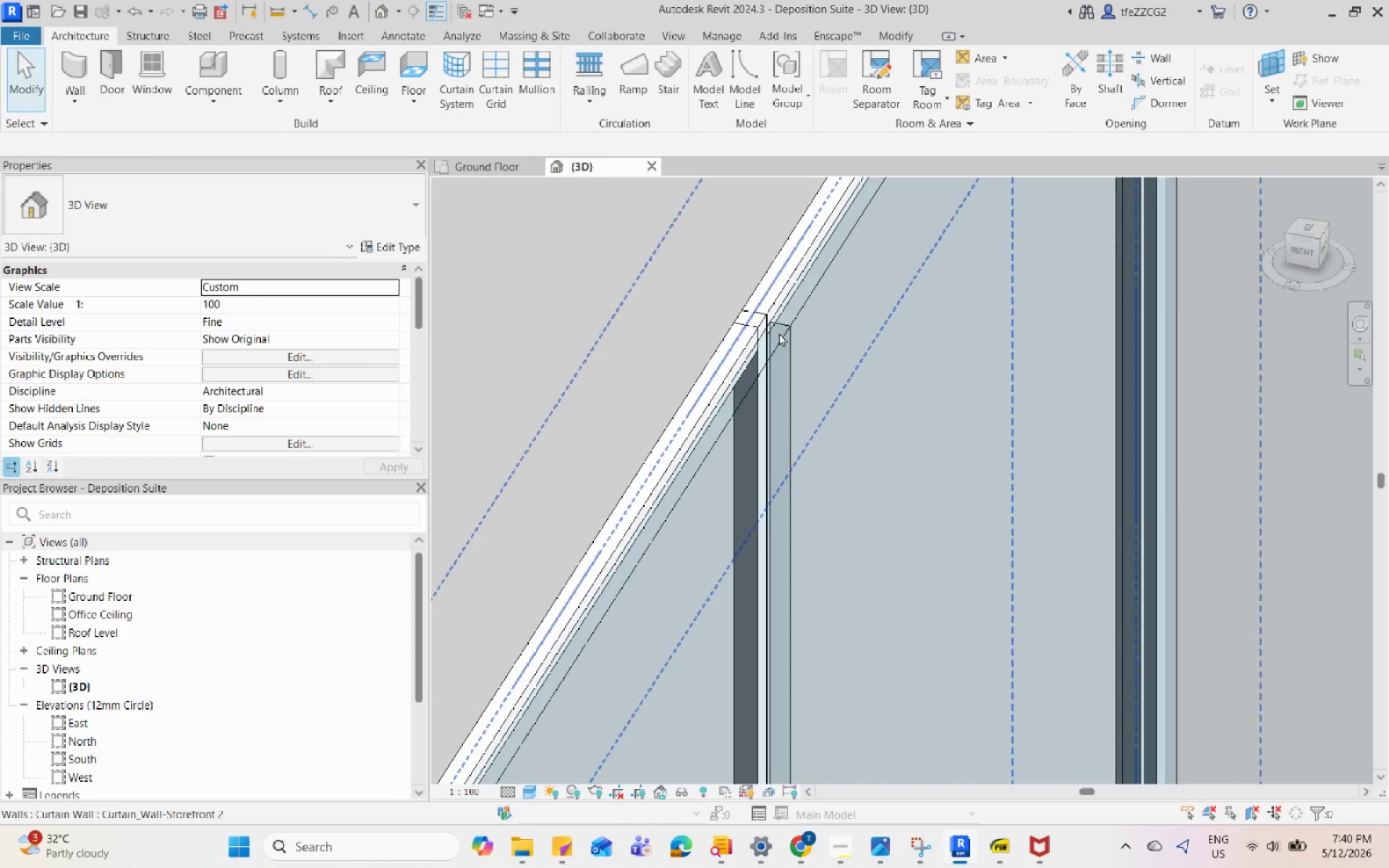 
left_click([779, 333])
 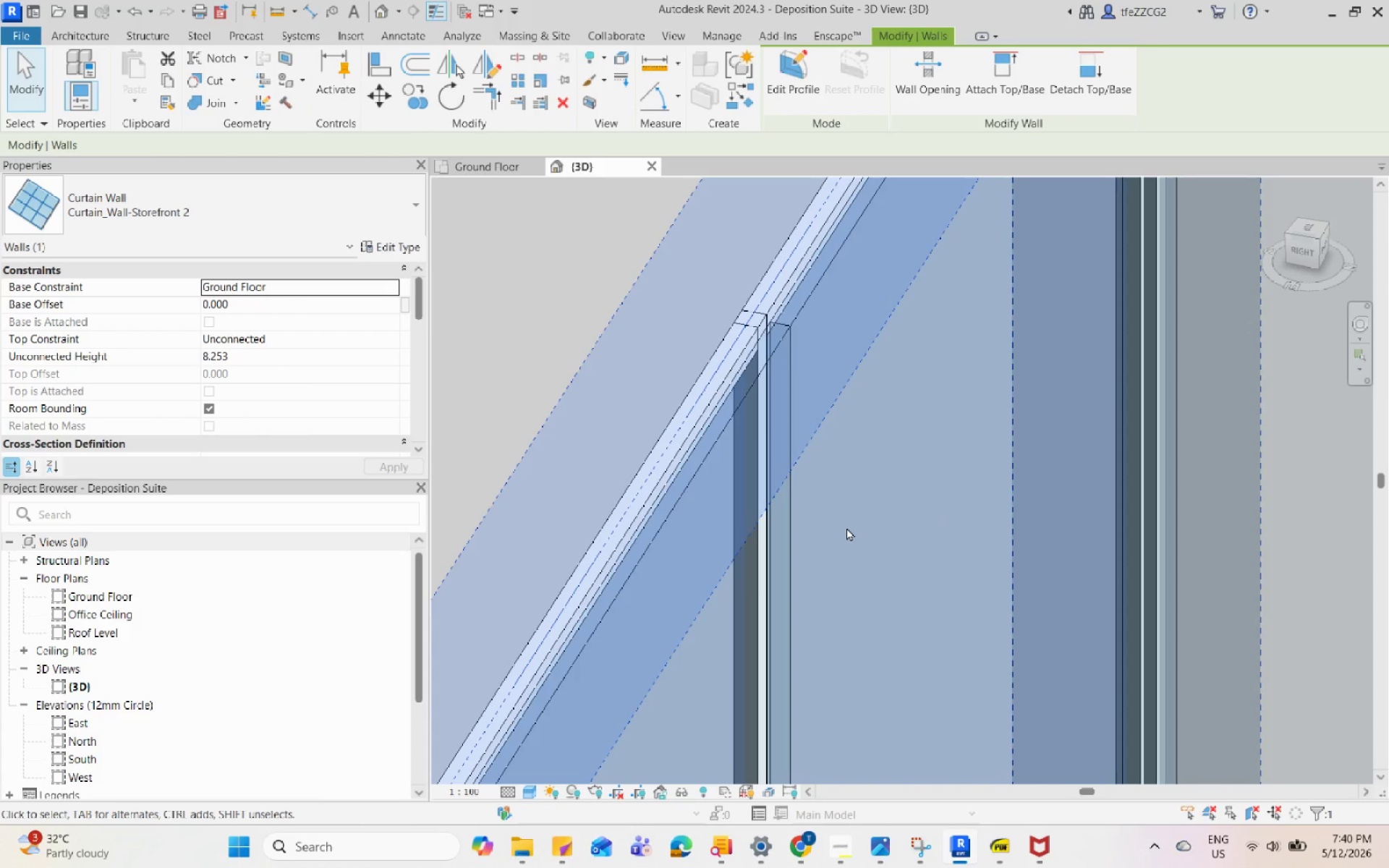 
hold_key(key=ShiftLeft, duration=0.66)
 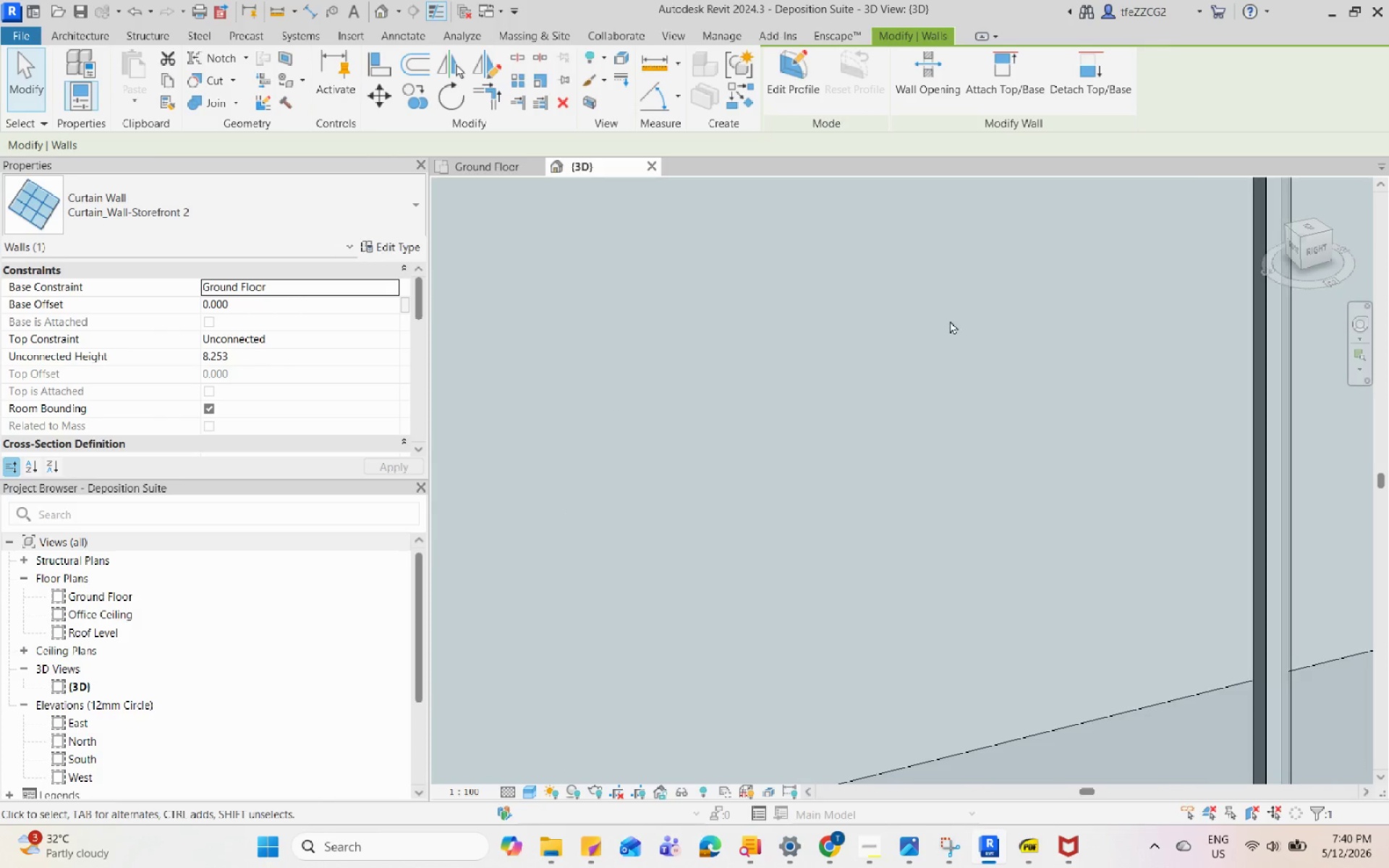 
hold_key(key=ShiftLeft, duration=0.62)
 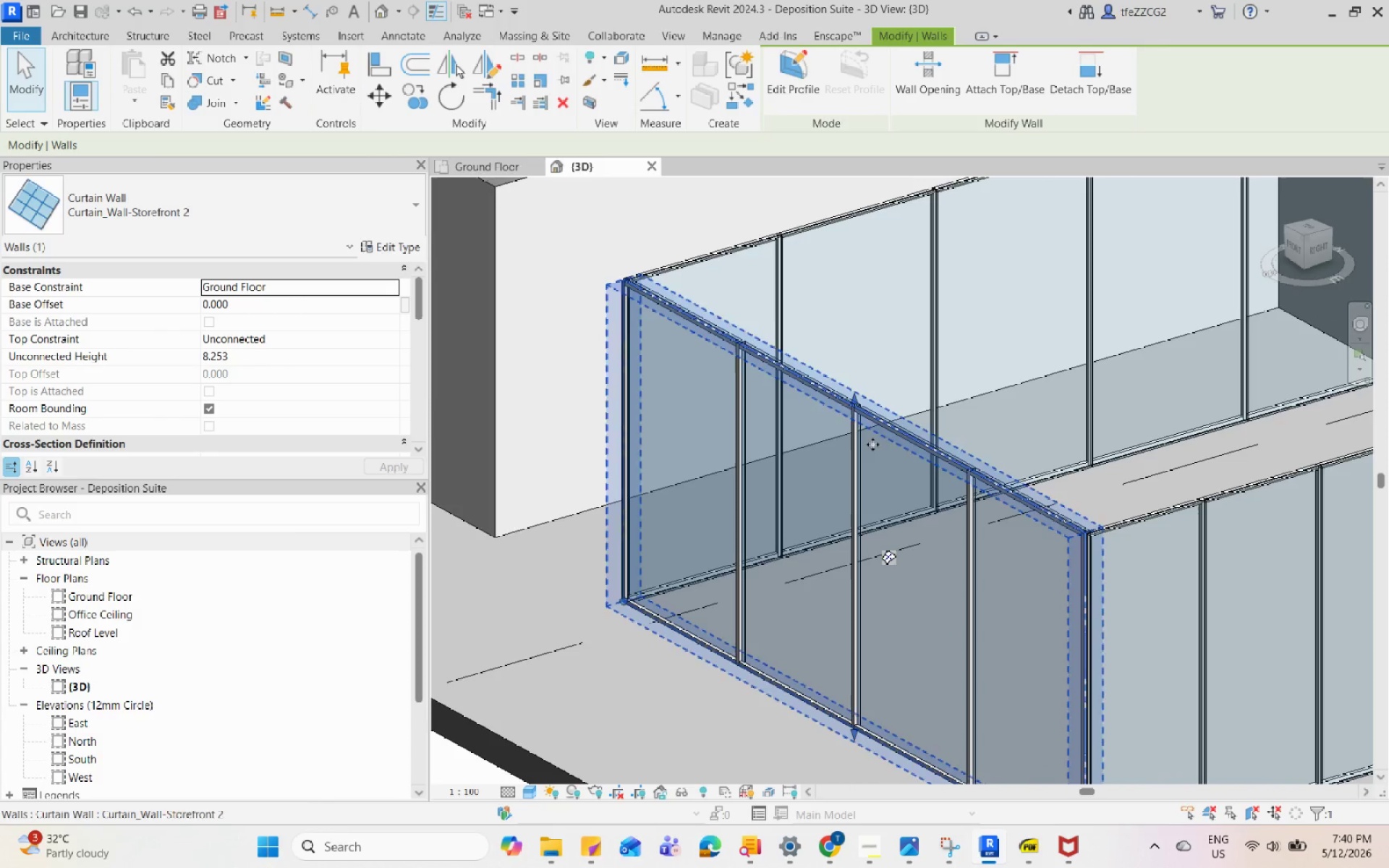 
scroll: coordinate [950, 320], scroll_direction: down, amount: 13.0
 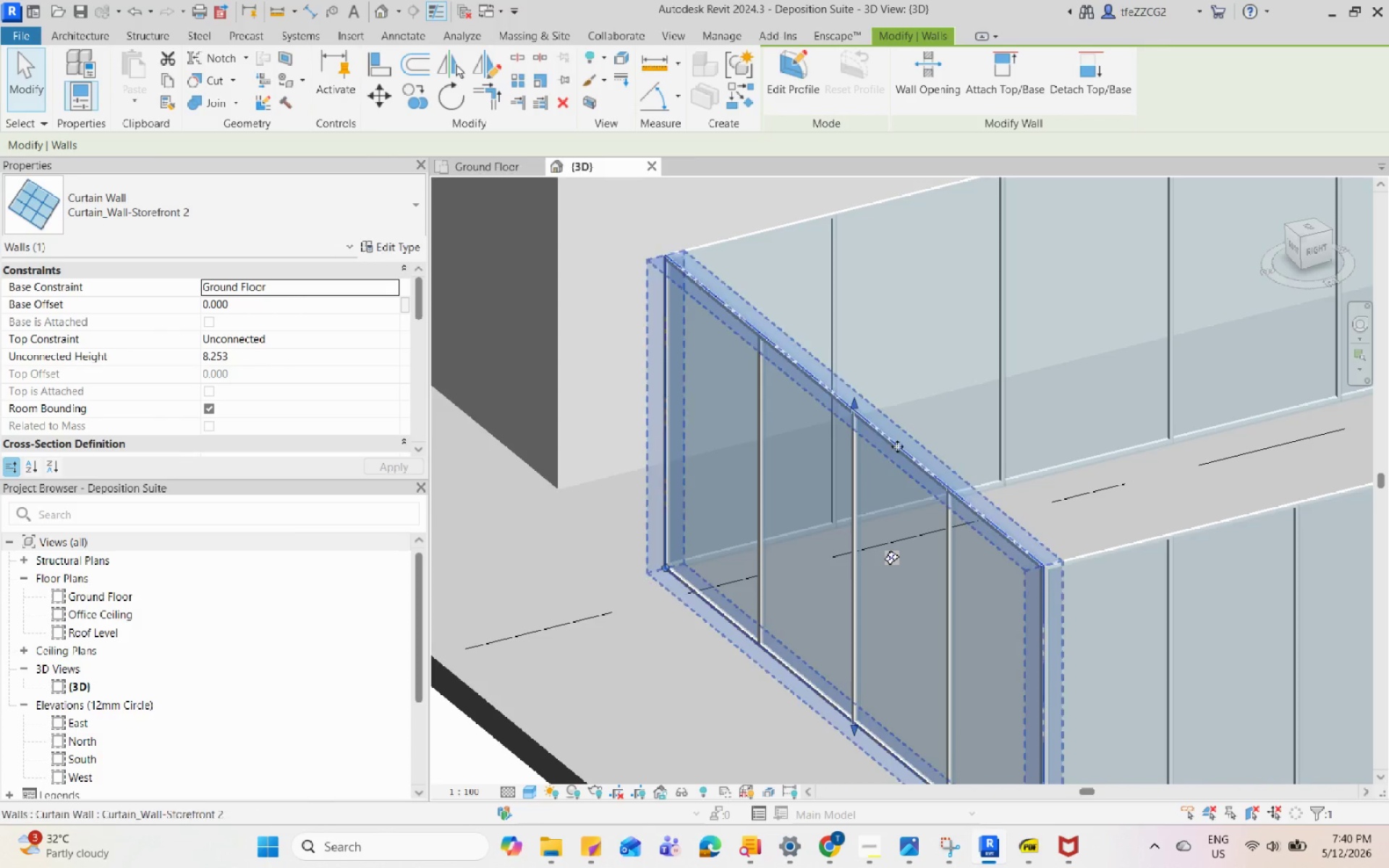 
key(Backquote)
 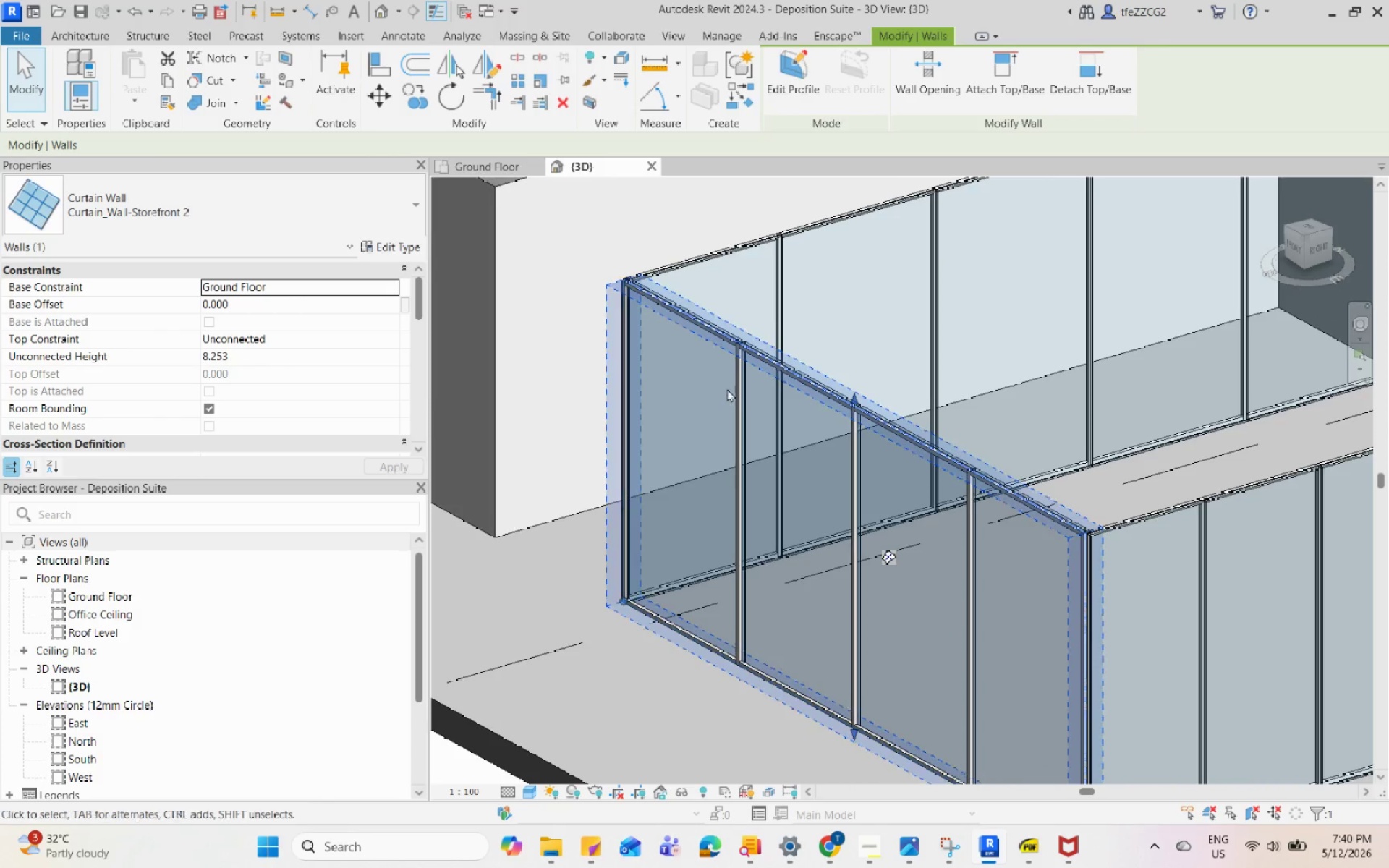 
key(Escape)
 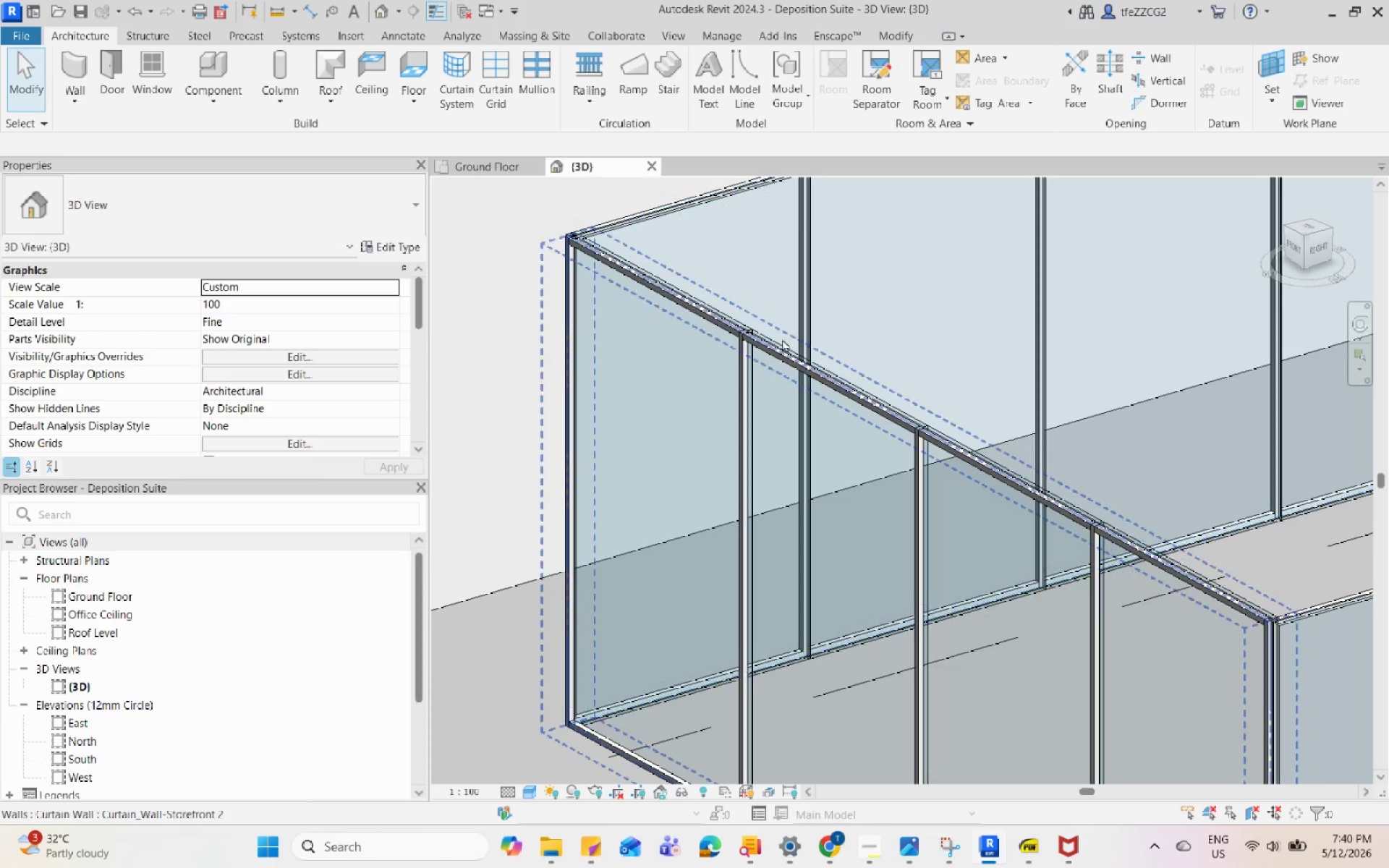 
scroll: coordinate [731, 362], scroll_direction: up, amount: 2.0
 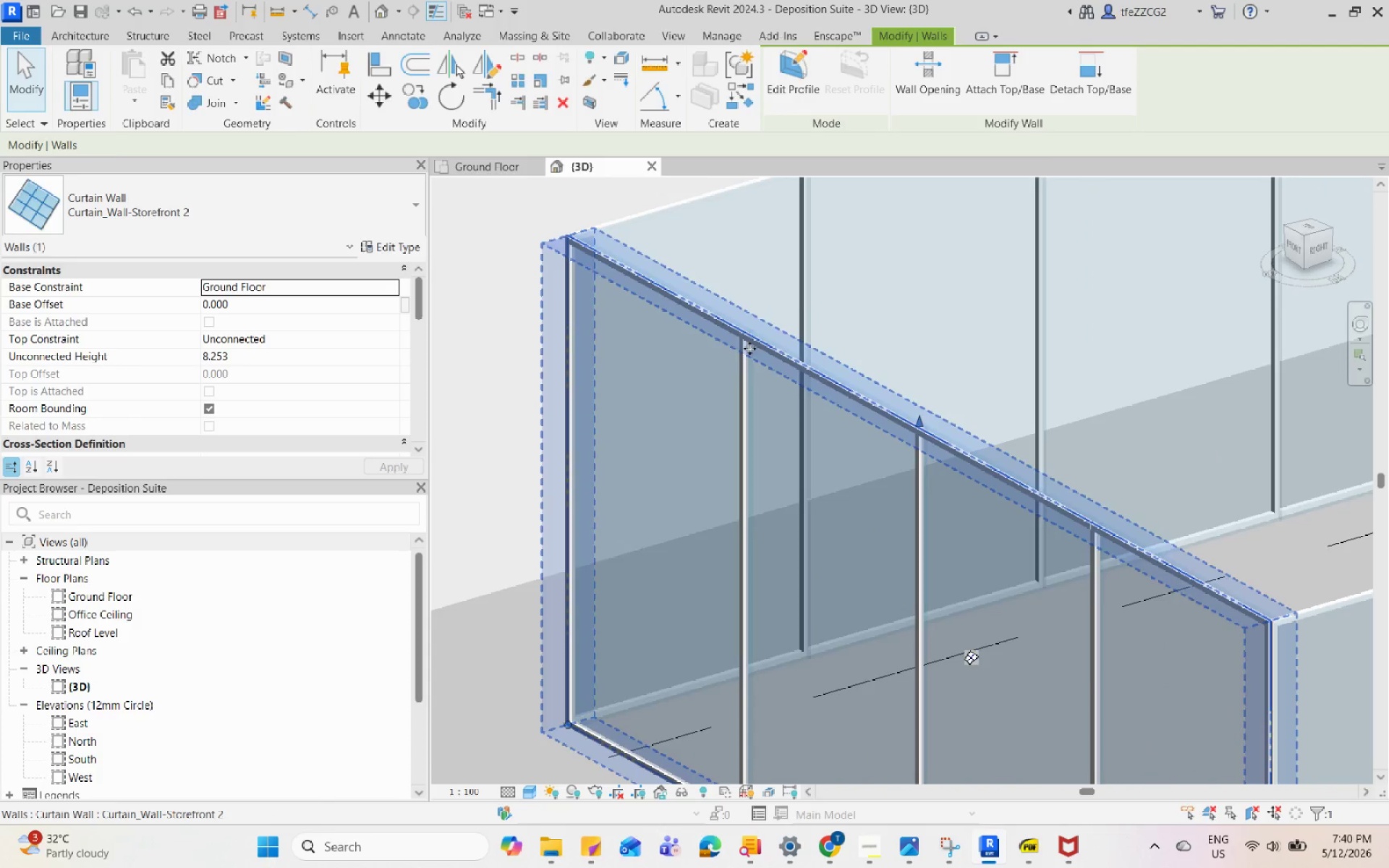 
left_click([774, 354])
 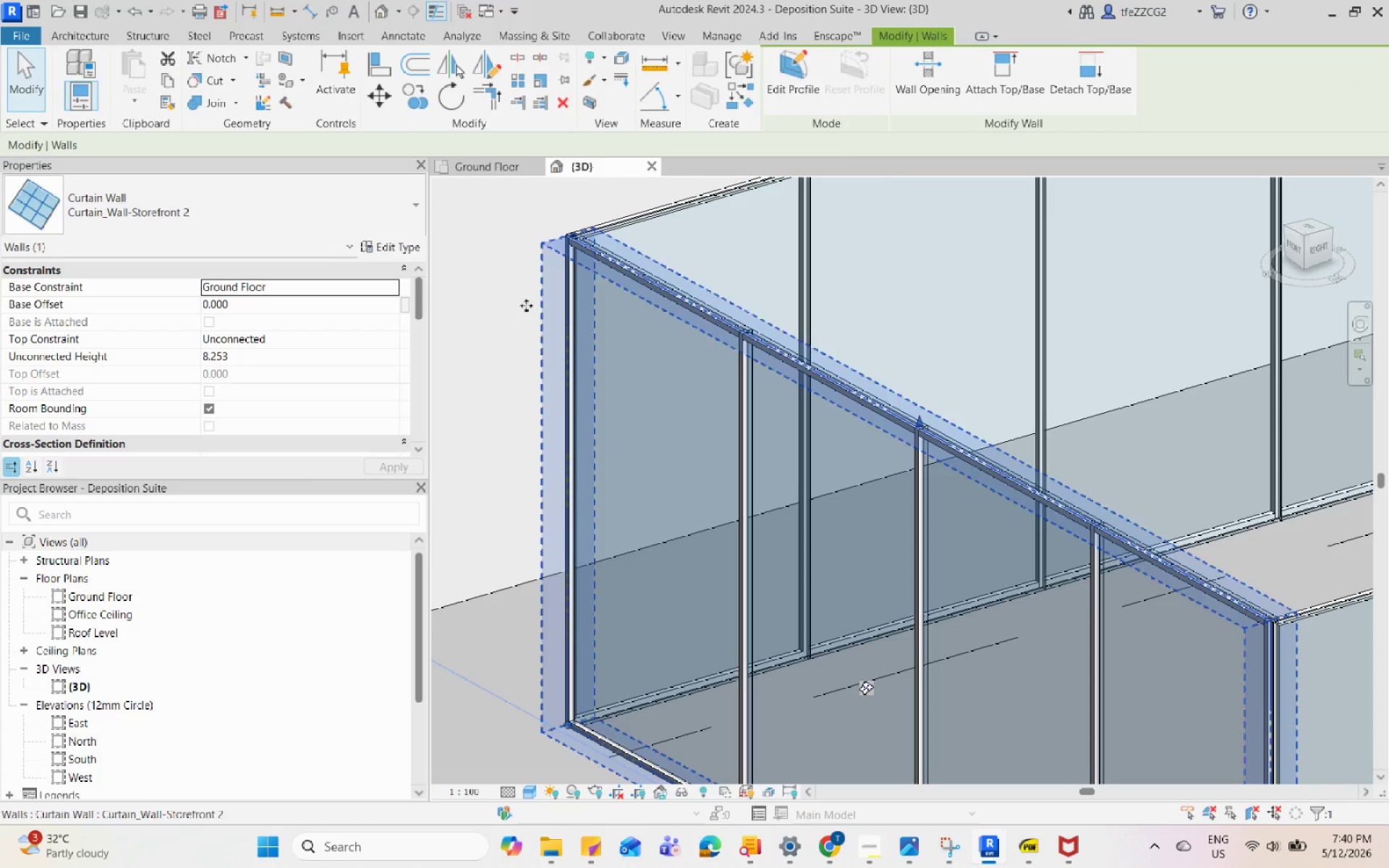 
left_click([317, 218])
 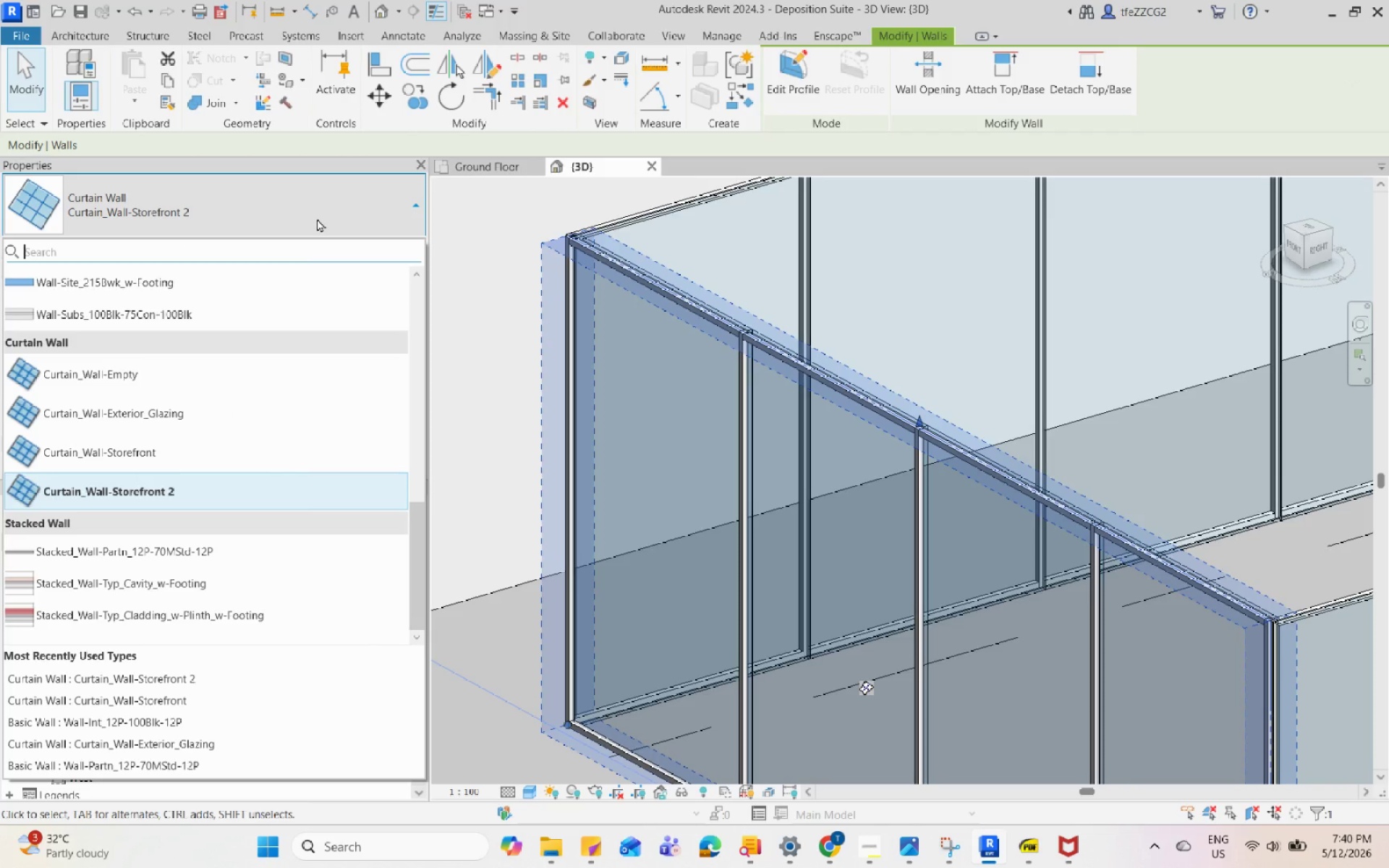 
left_click([317, 218])
 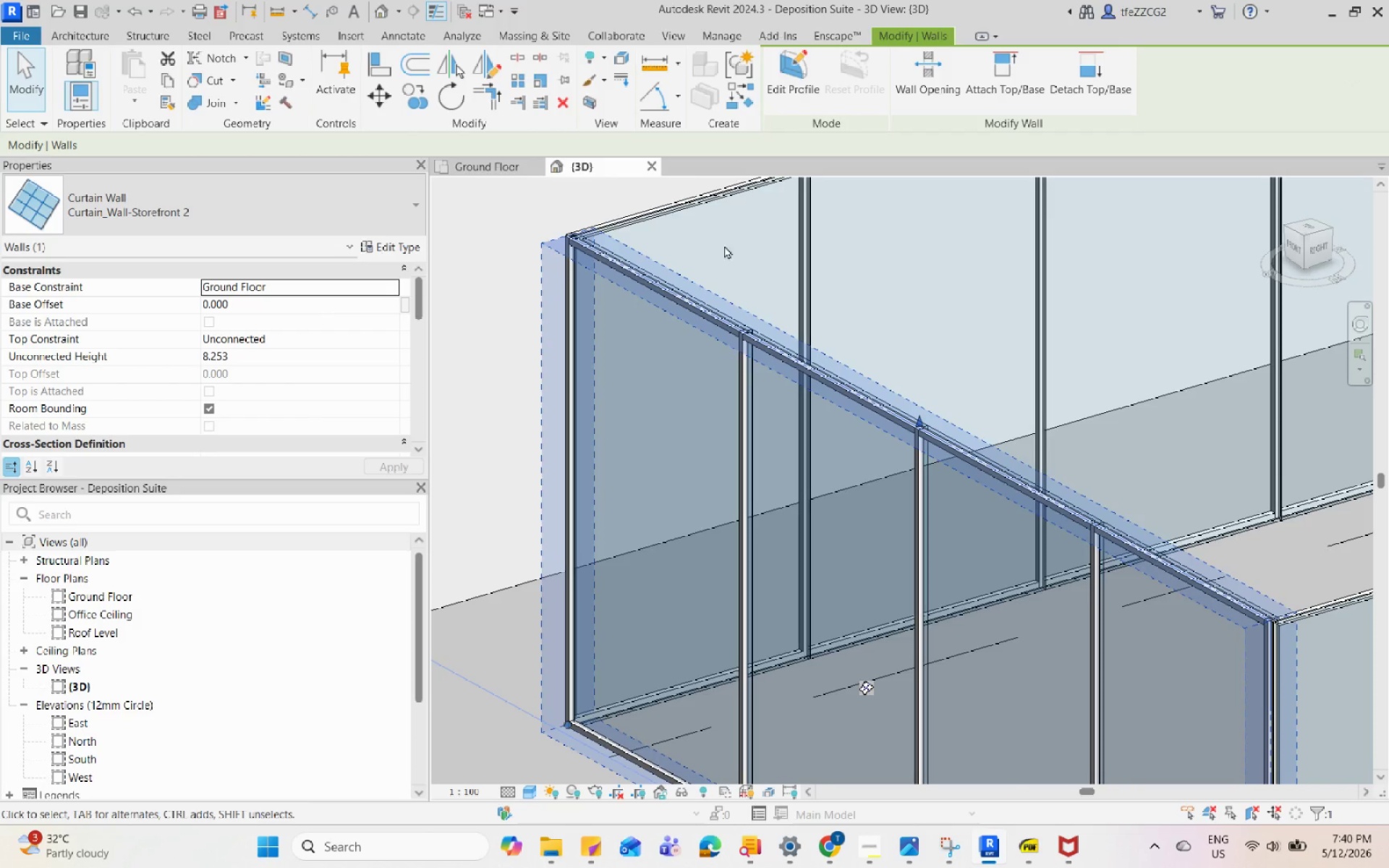 
key(Escape)
 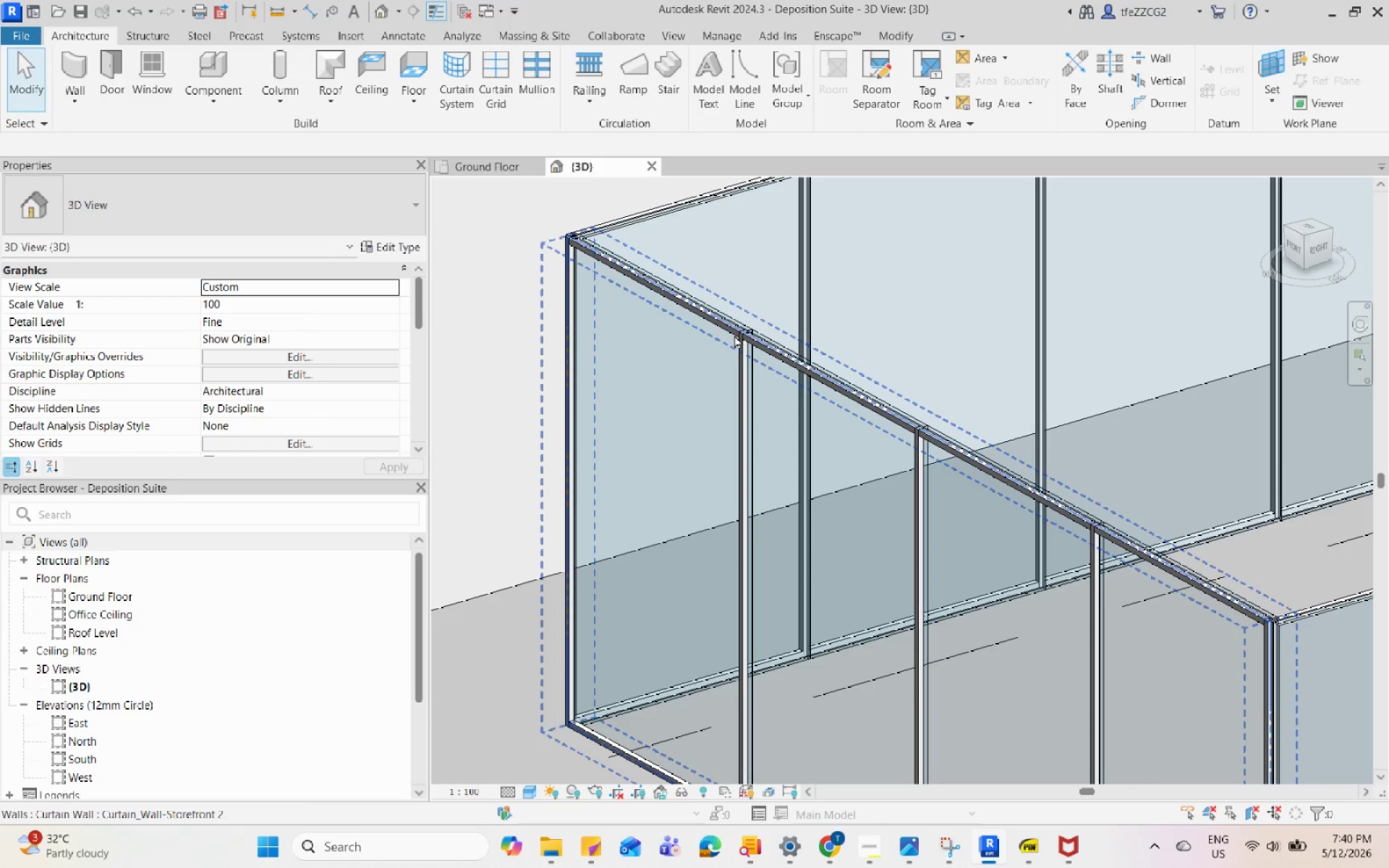 
left_click([734, 335])
 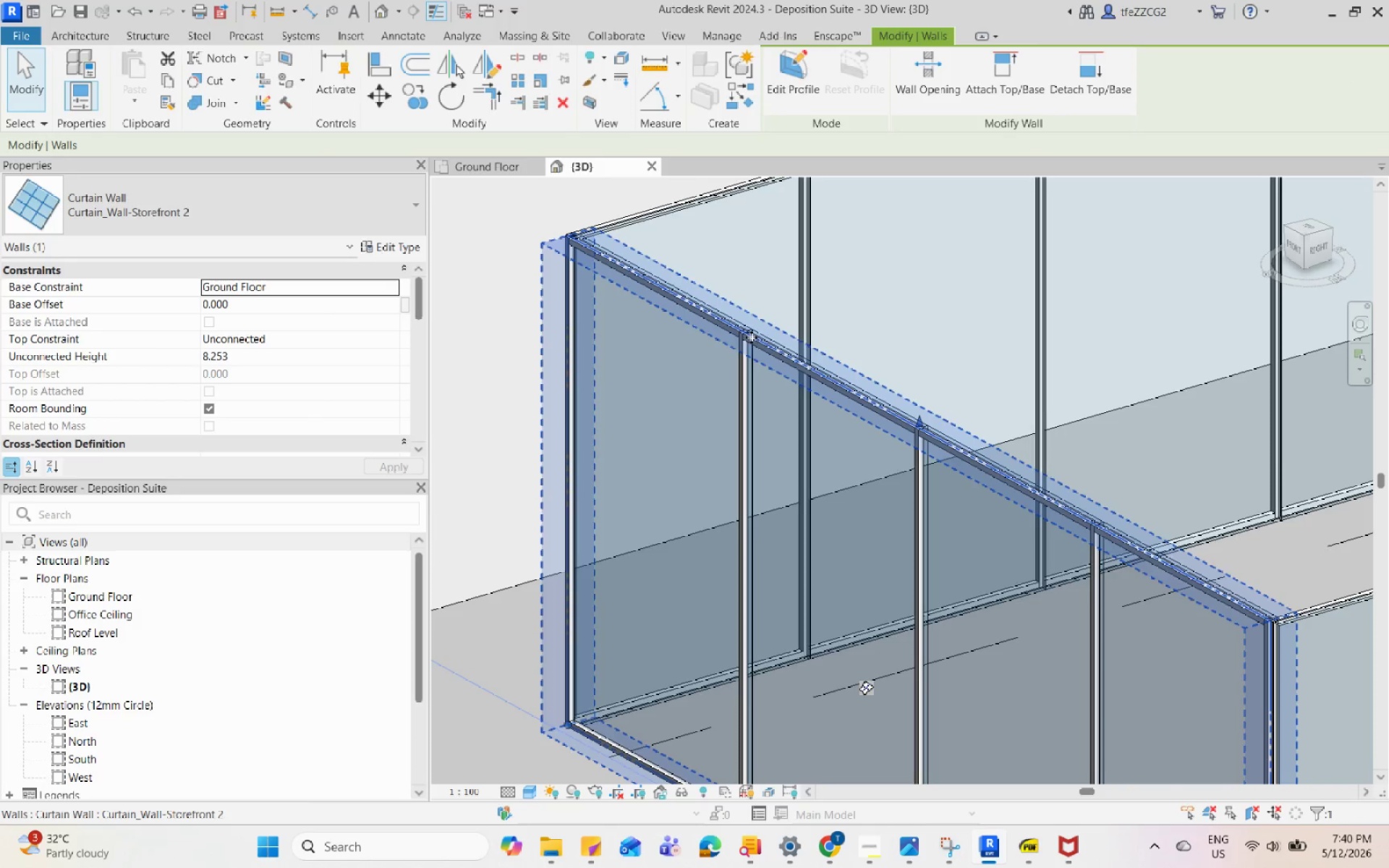 
key(Escape)
 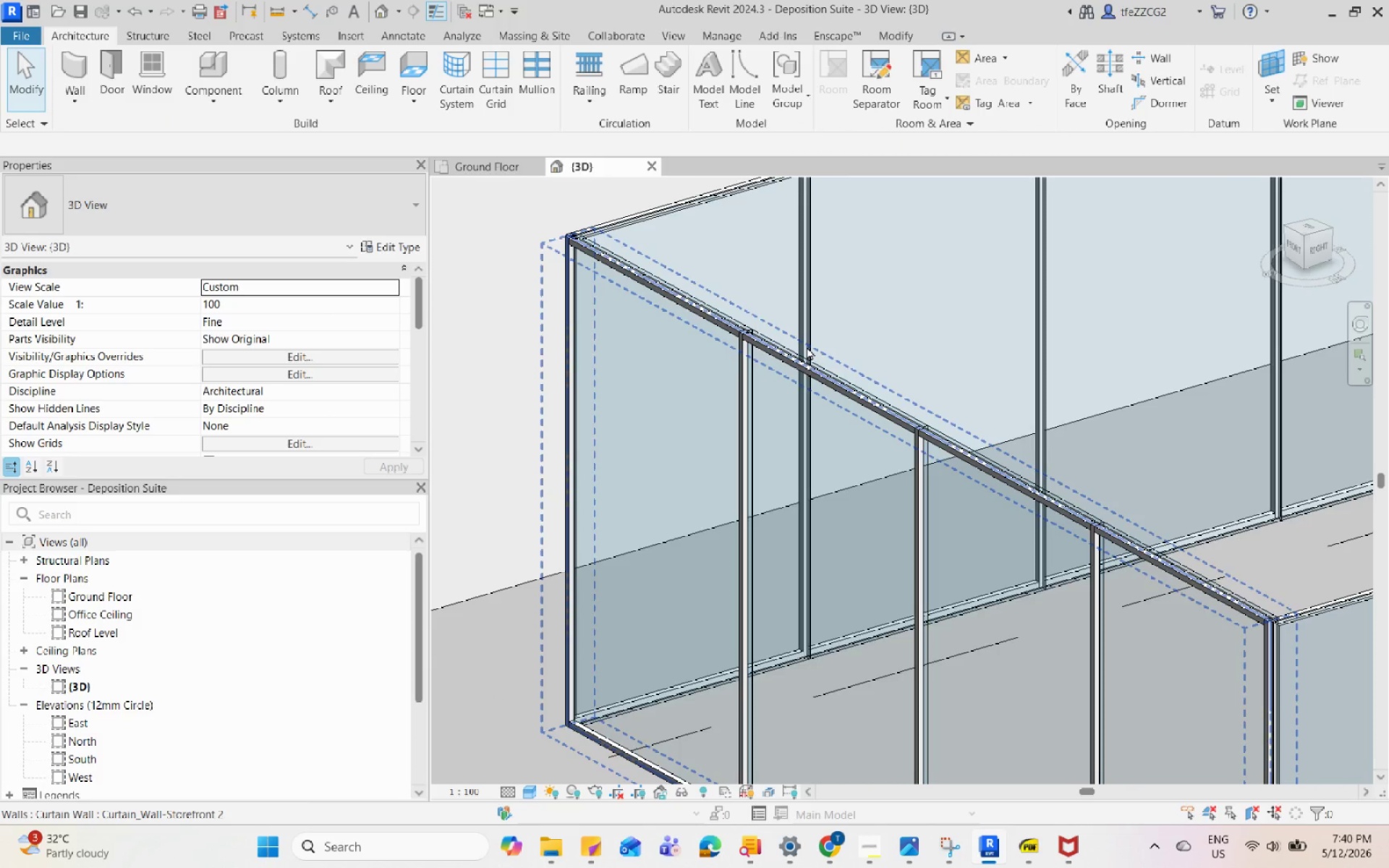 
scroll: coordinate [807, 346], scroll_direction: down, amount: 3.0
 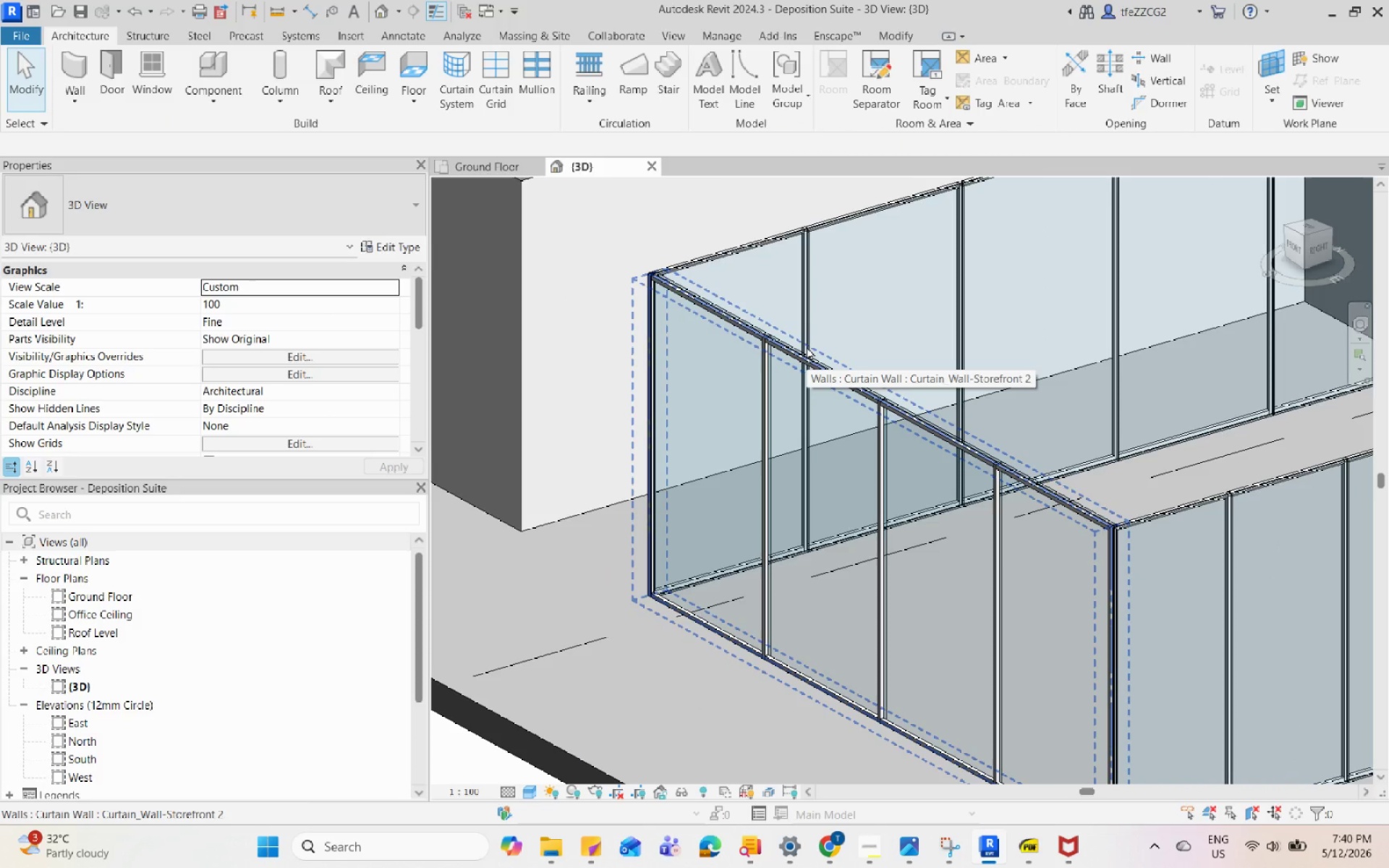 
key(Escape)
 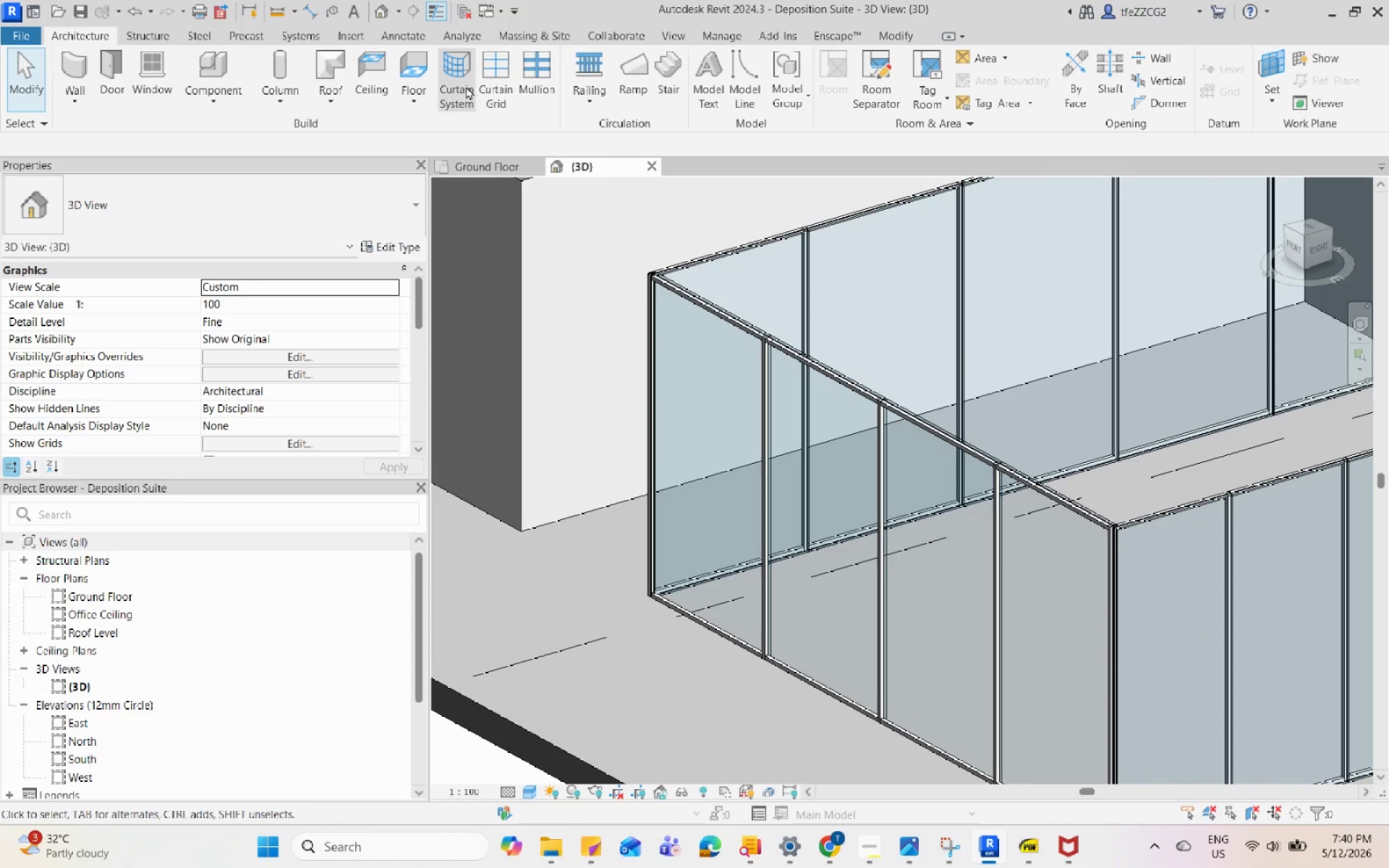 
left_click([495, 82])
 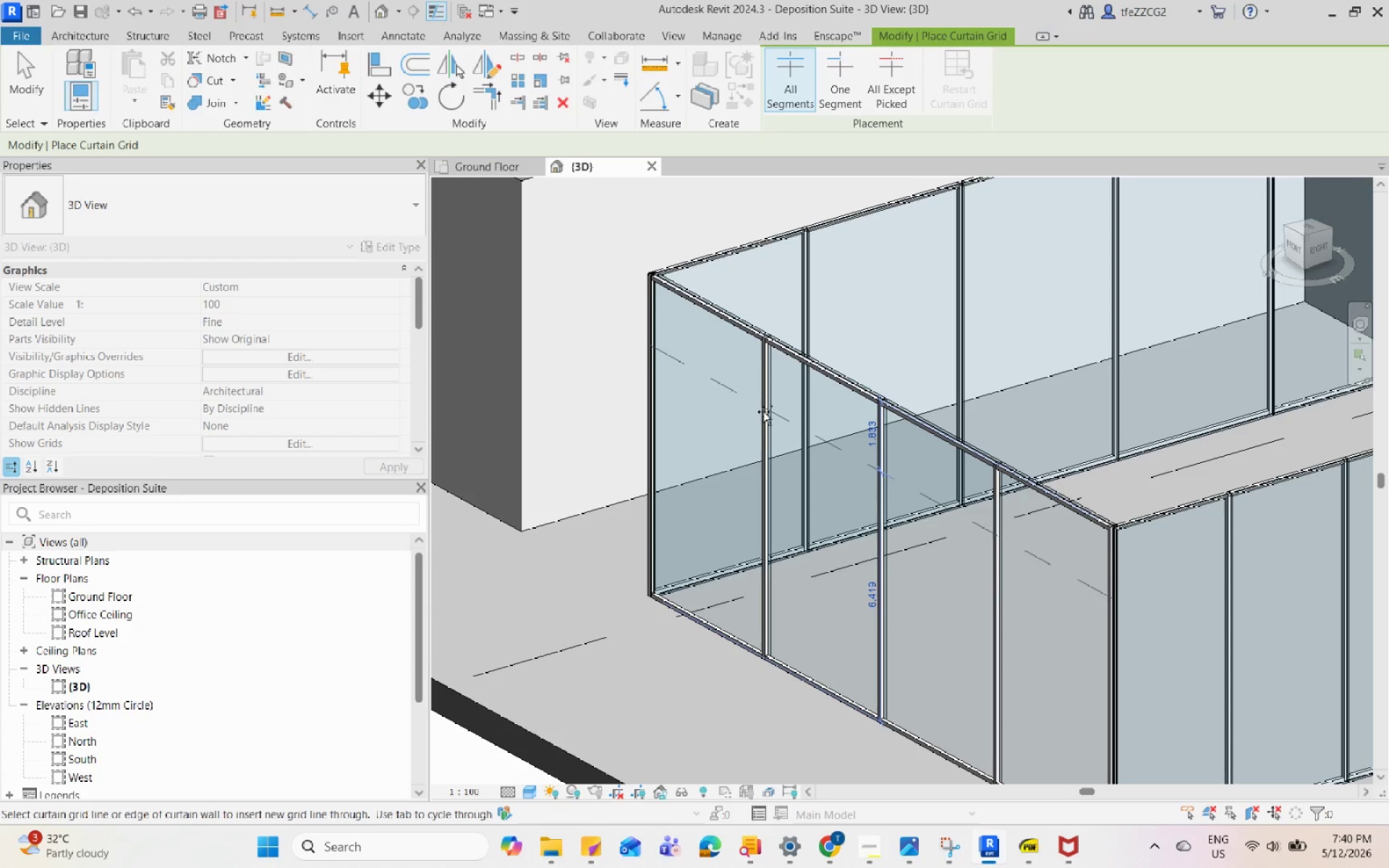 
left_click([761, 414])
 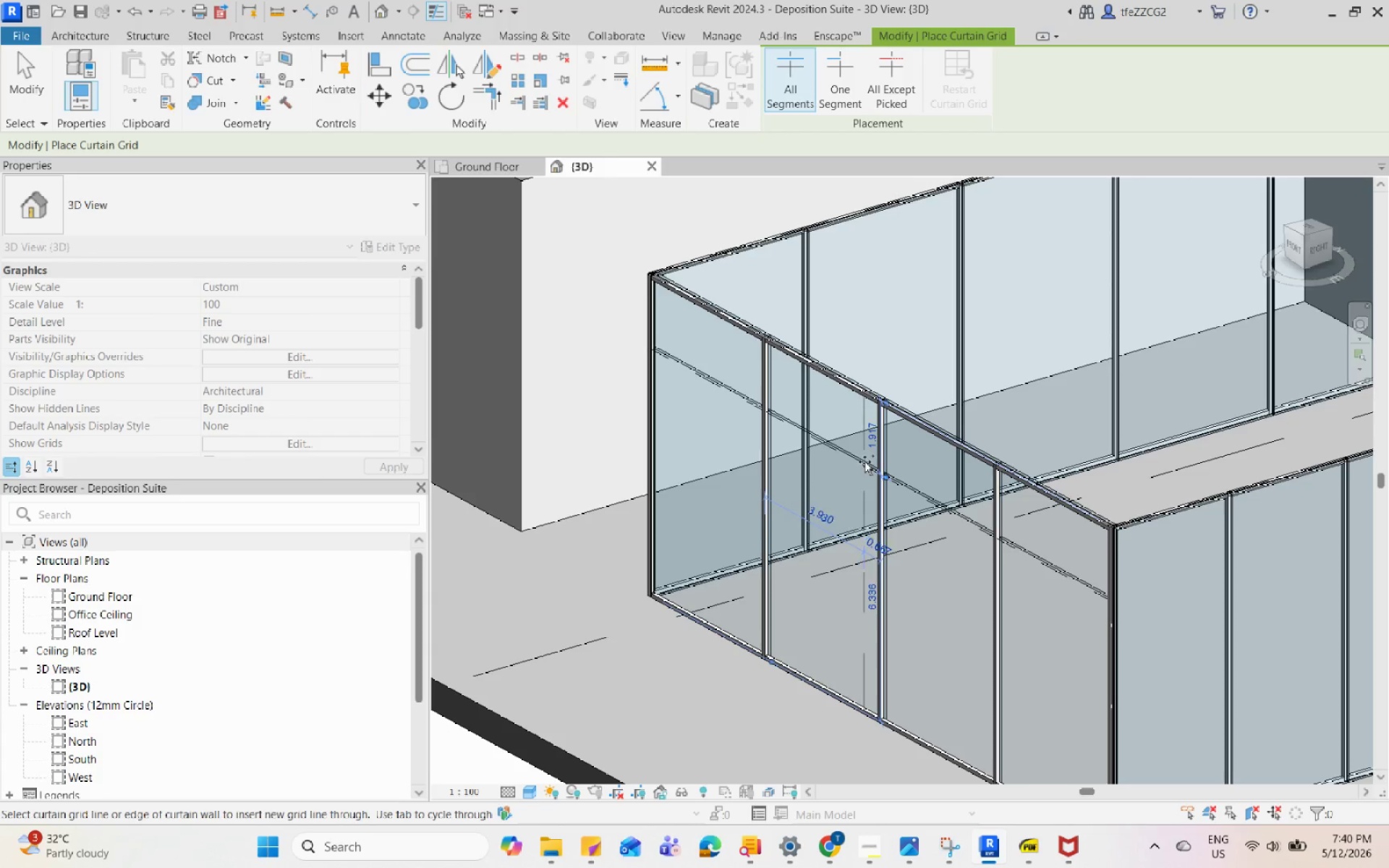 
key(Escape)
 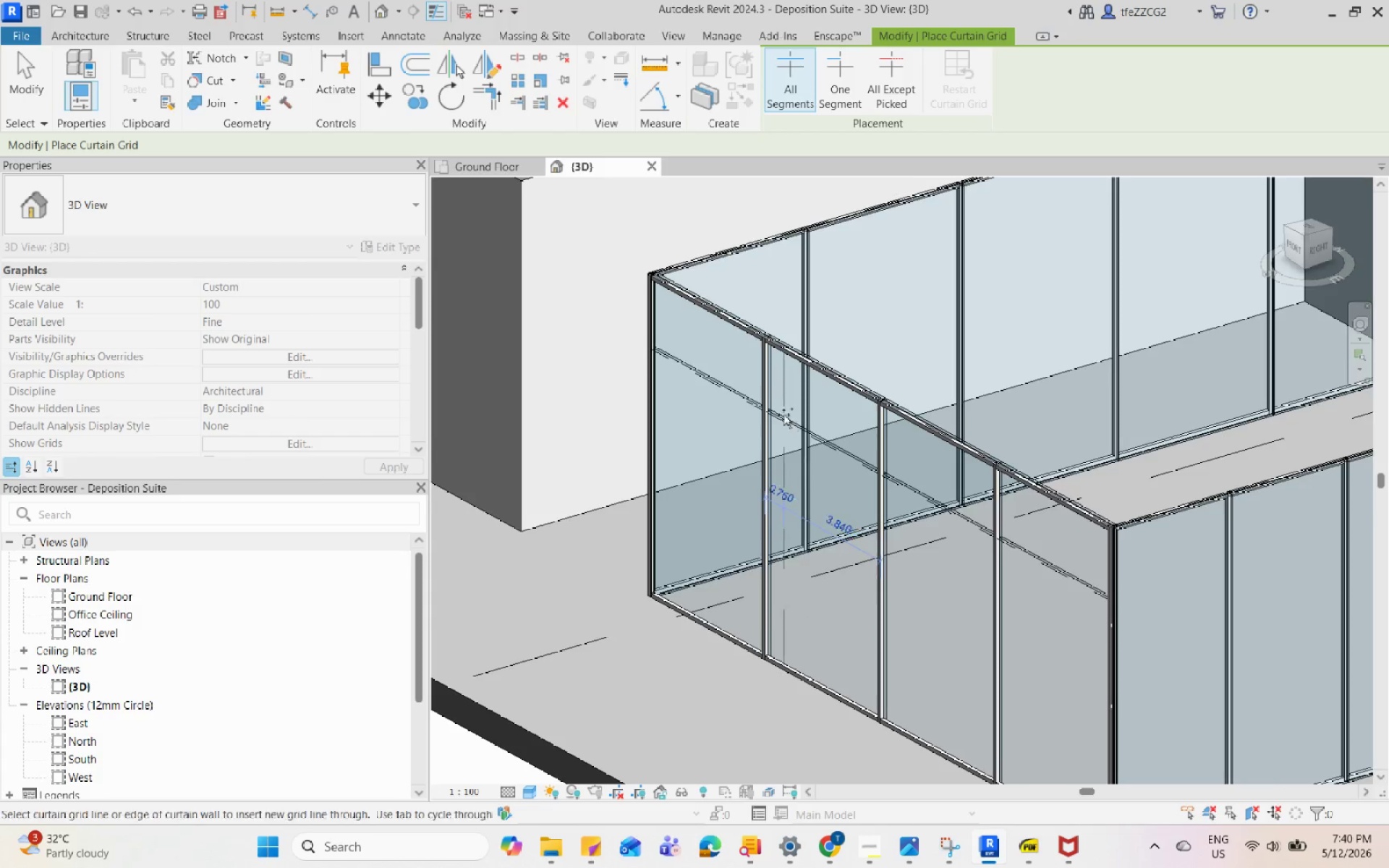 
key(Escape)
 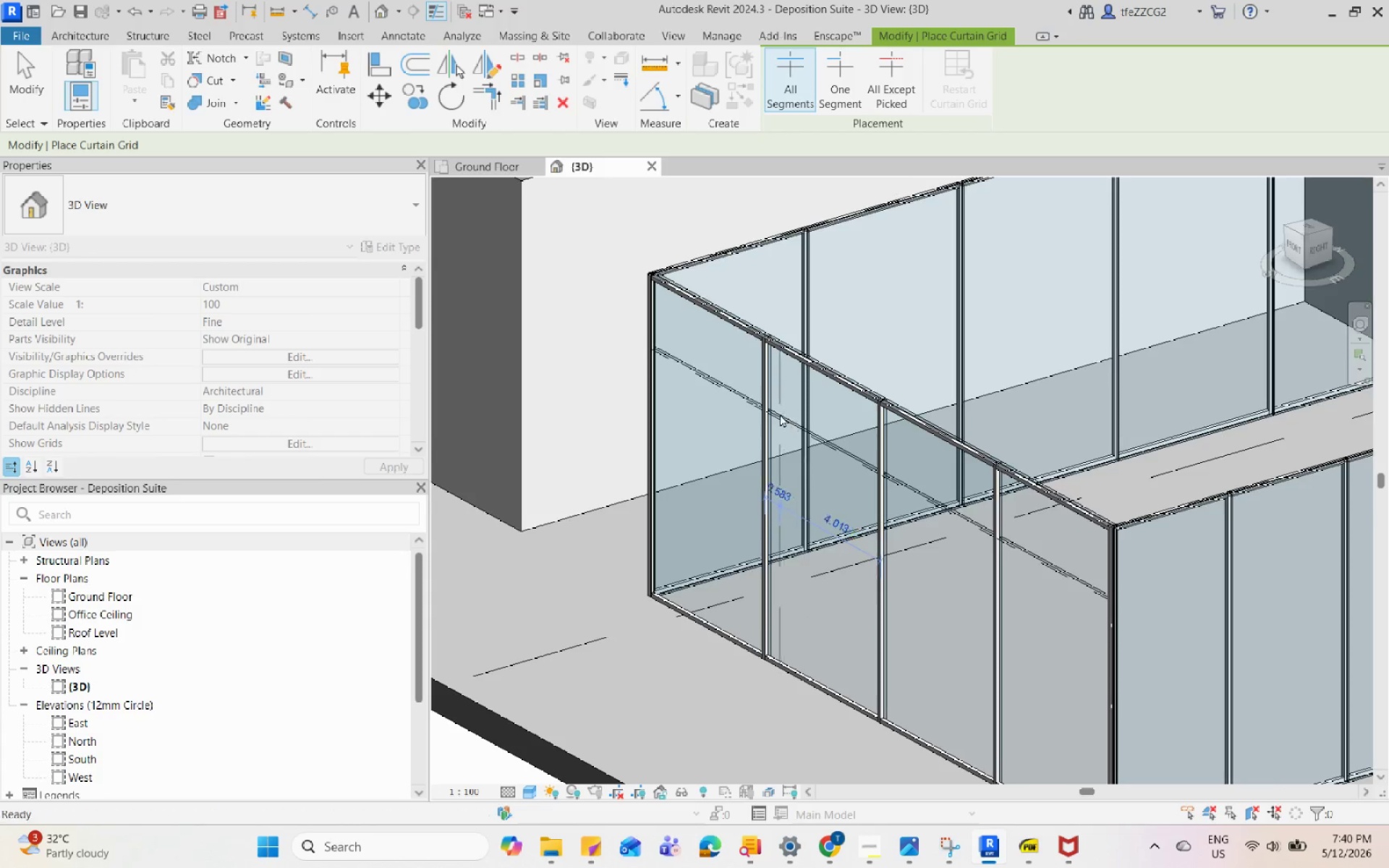 
scroll: coordinate [779, 414], scroll_direction: up, amount: 4.0
 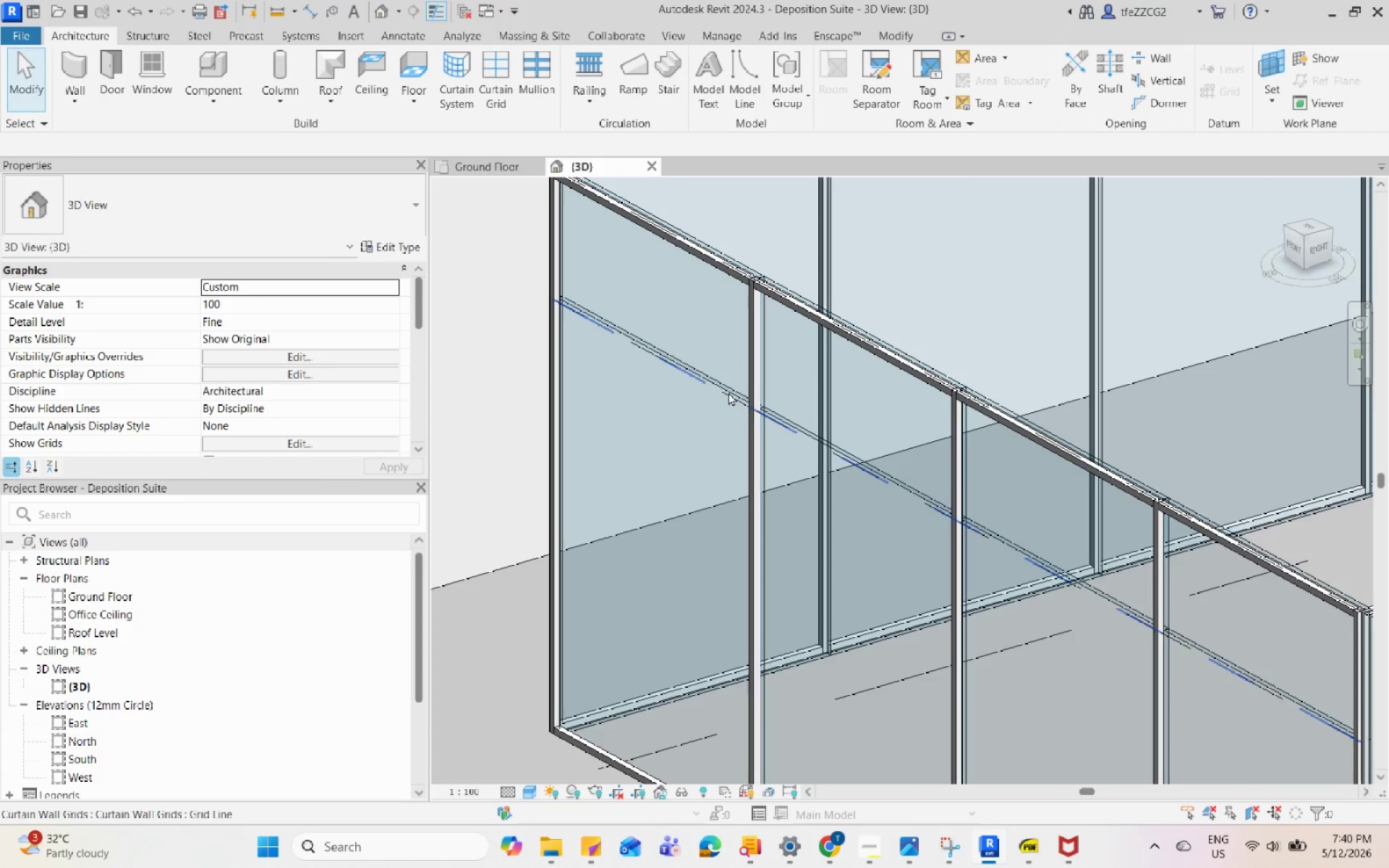 
left_click([729, 392])
 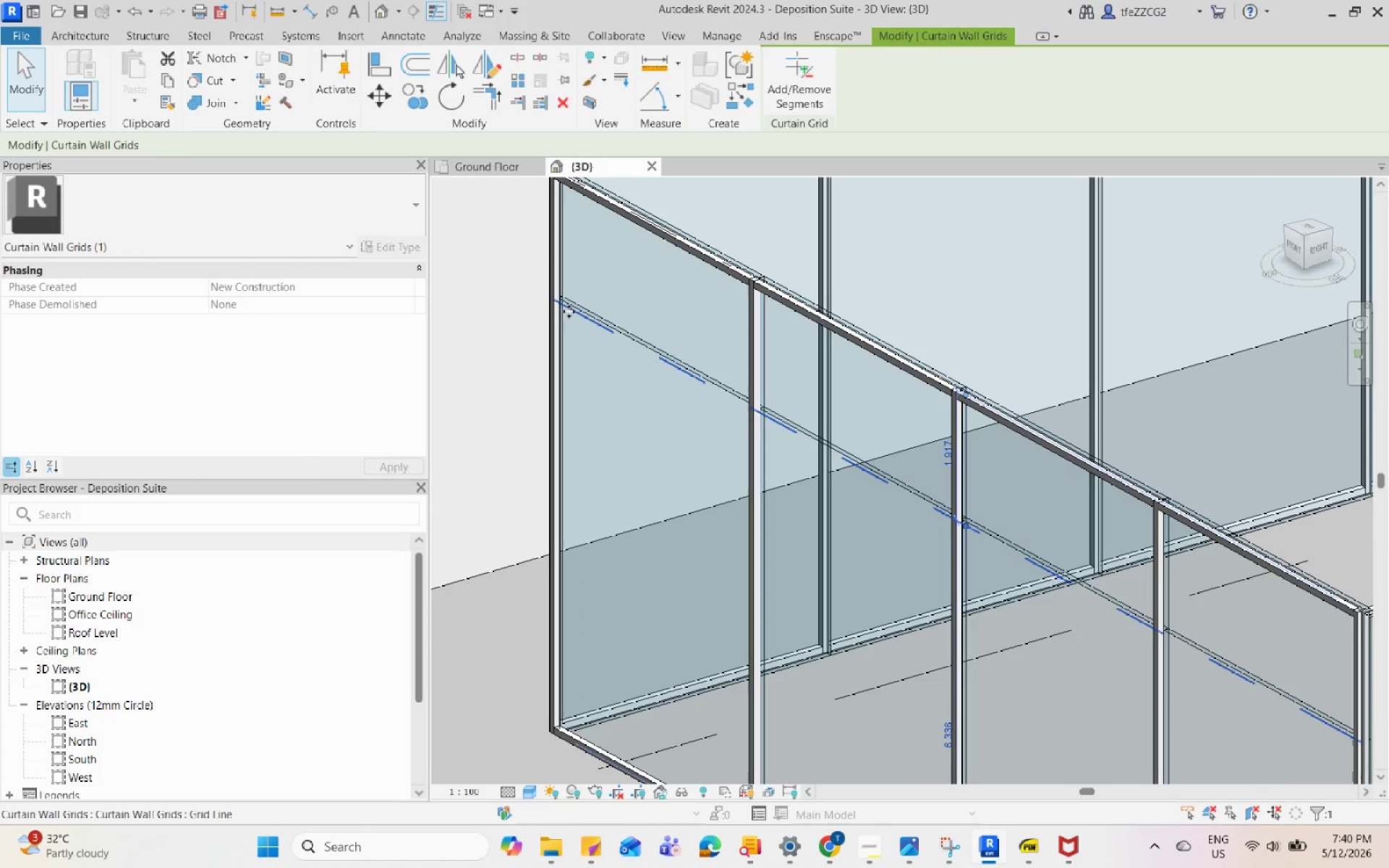 
hold_key(key=ShiftLeft, duration=0.83)
 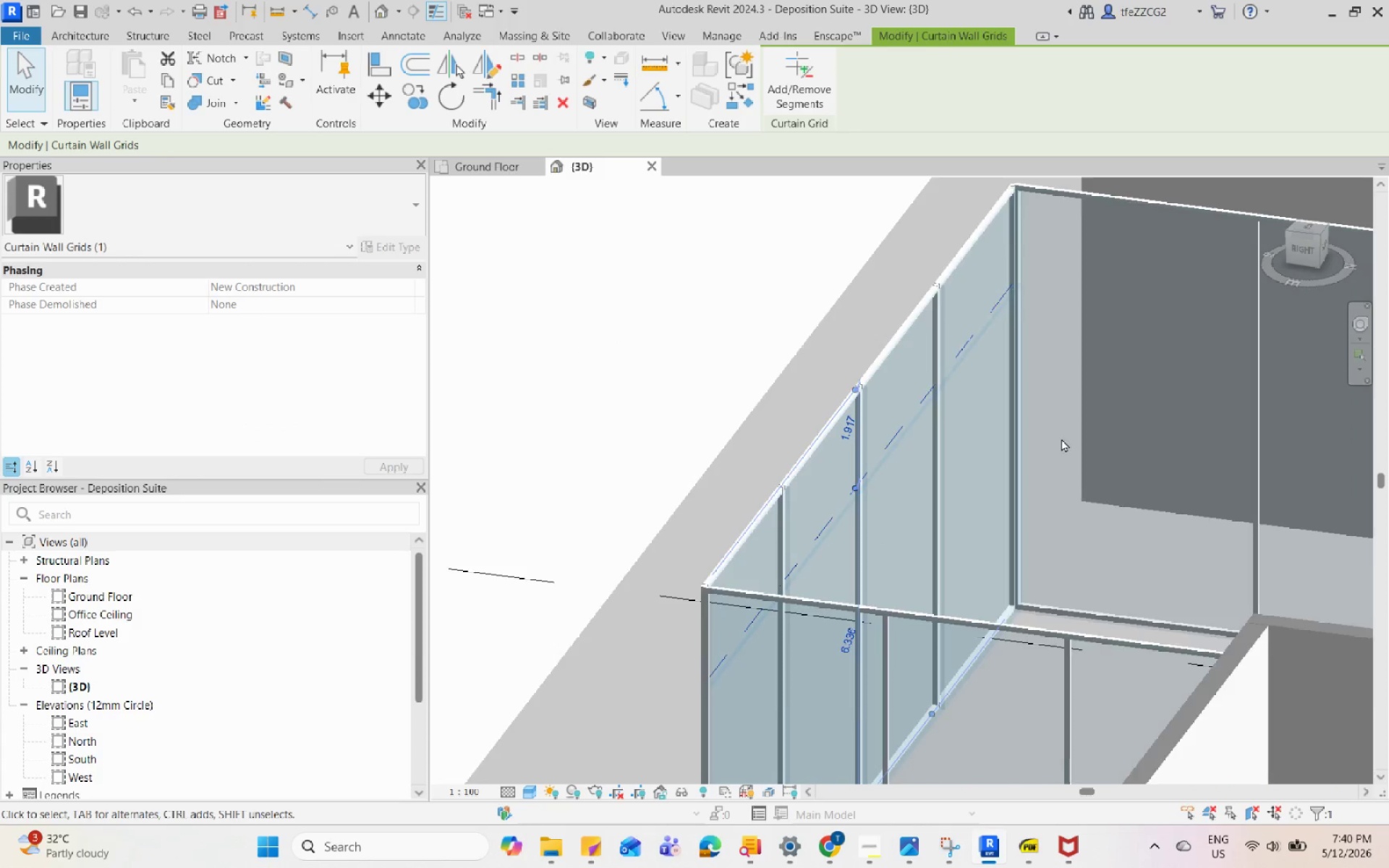 
scroll: coordinate [925, 286], scroll_direction: up, amount: 8.0
 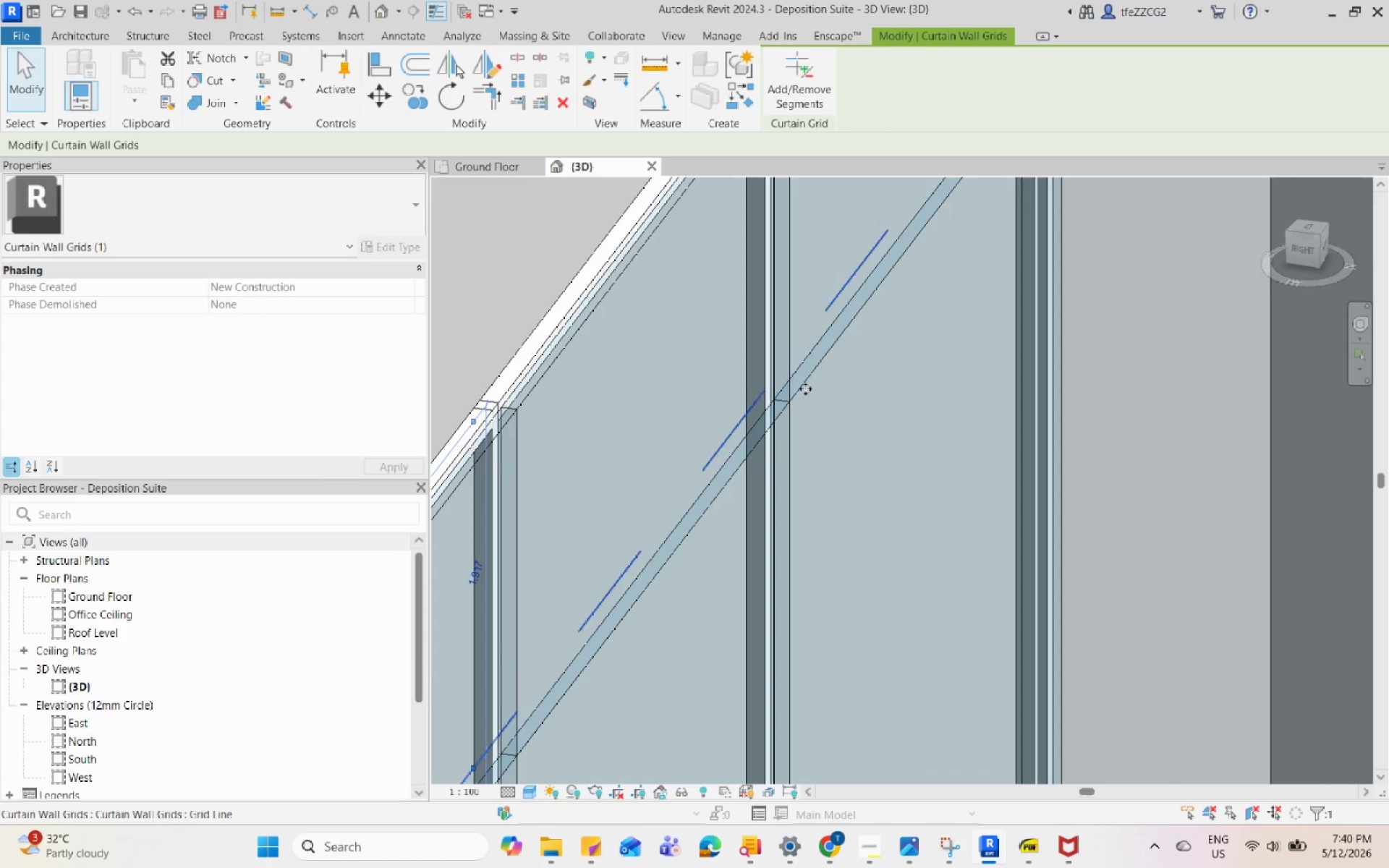 
hold_key(key=ShiftLeft, duration=0.88)
 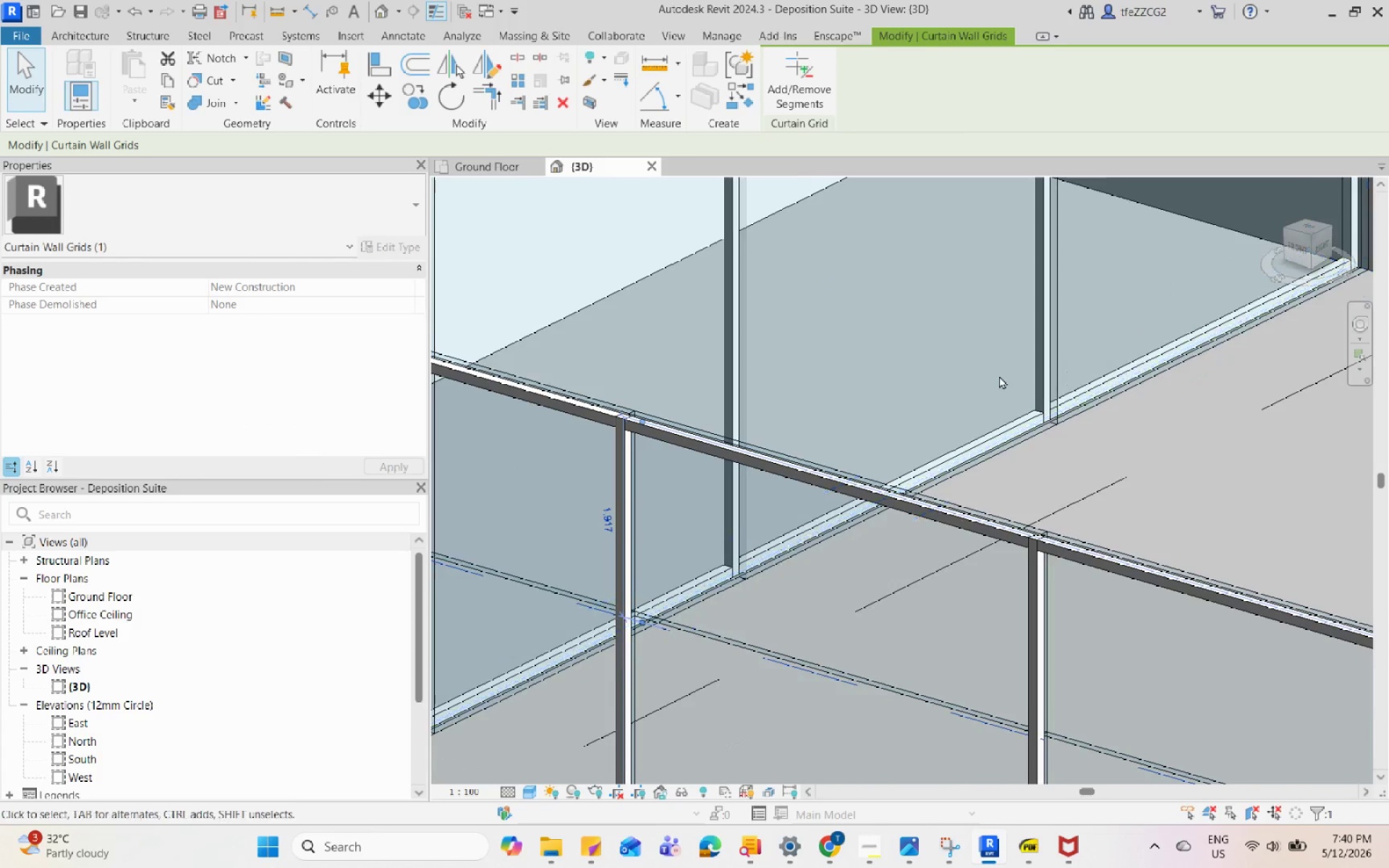 
scroll: coordinate [807, 437], scroll_direction: down, amount: 4.0
 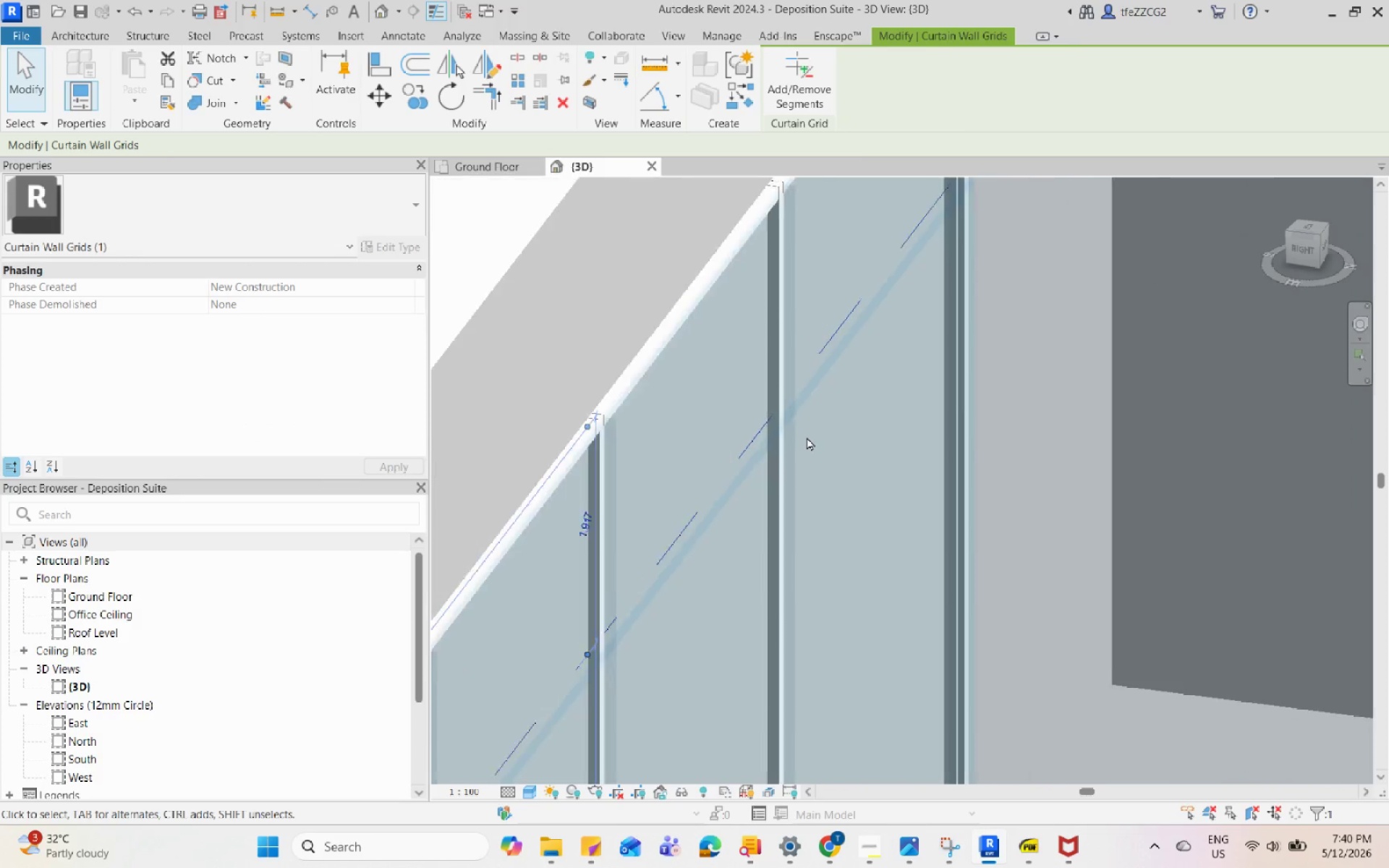 
key(Escape)
 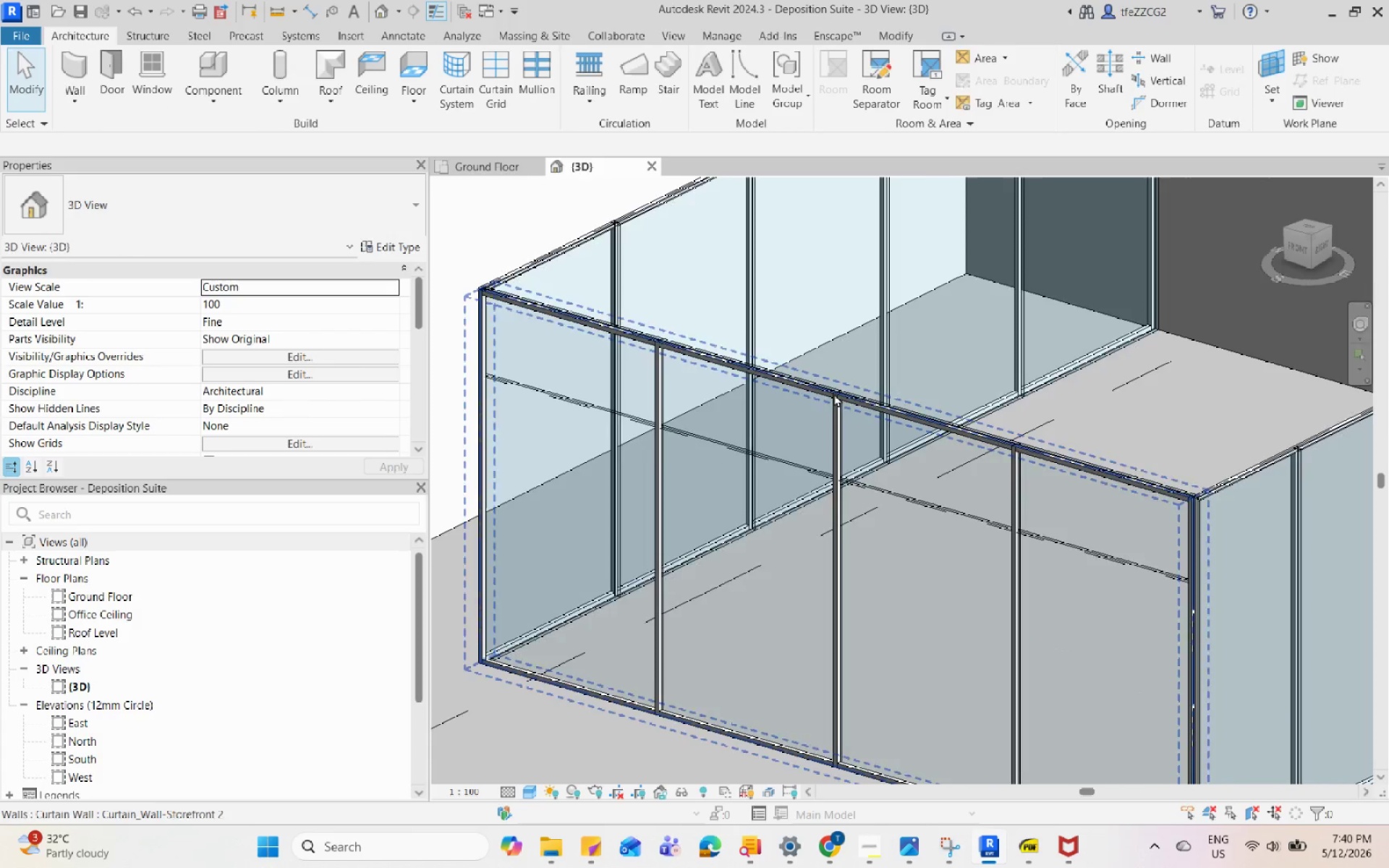 
scroll: coordinate [999, 375], scroll_direction: down, amount: 6.0
 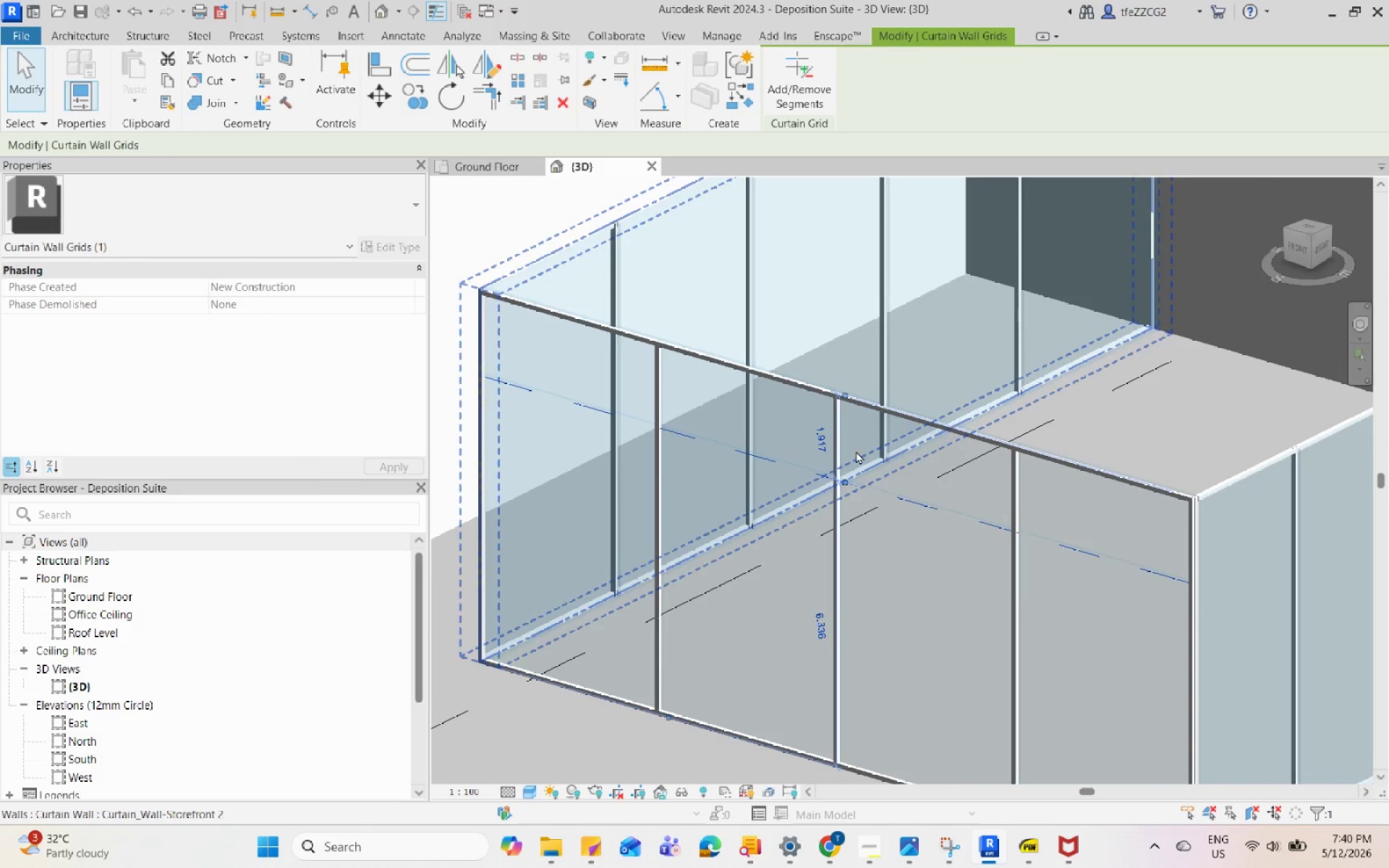 
hold_key(key=ShiftLeft, duration=0.5)
scroll: coordinate [750, 475], scroll_direction: none, amount: 0.0
 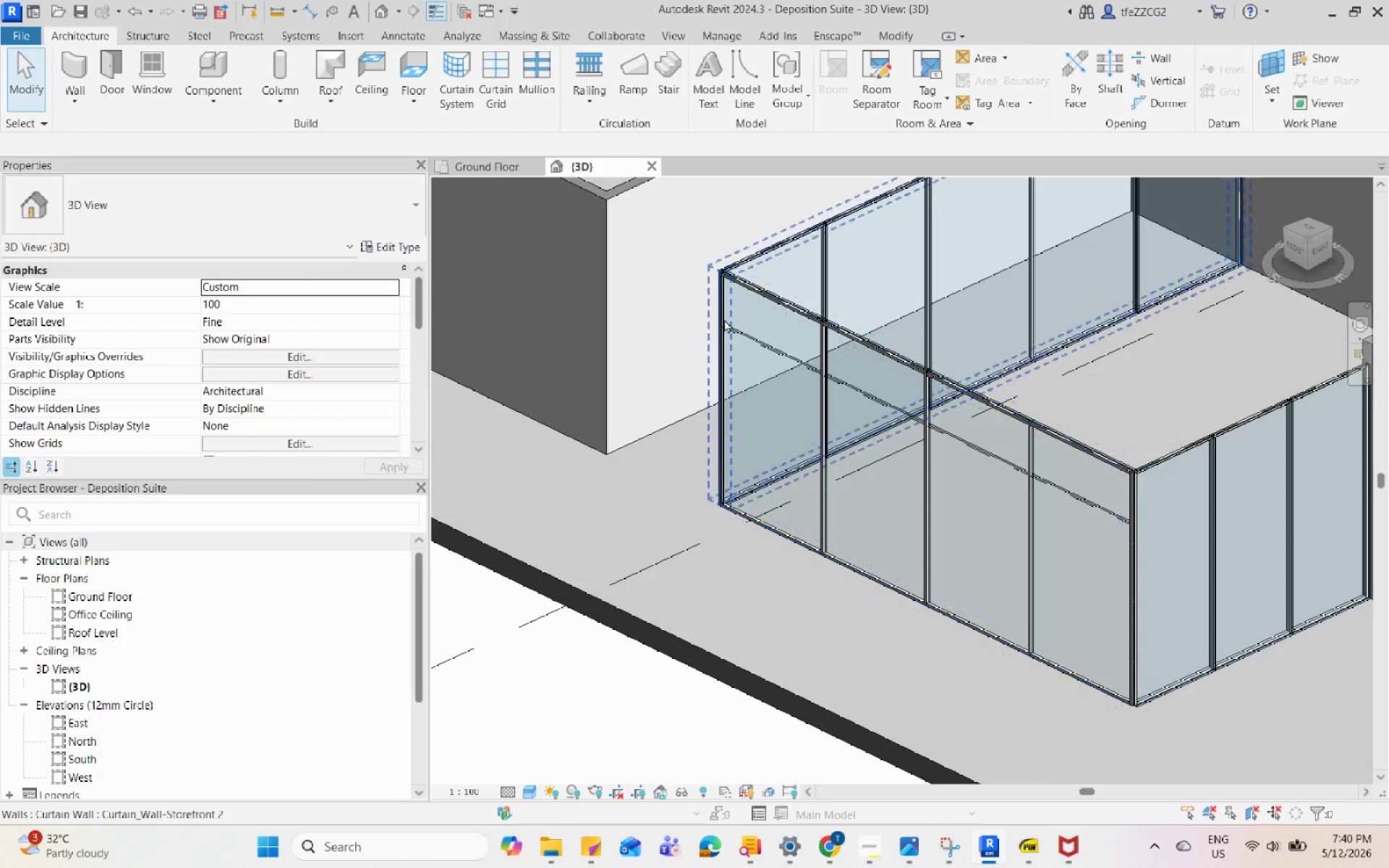 
scroll: coordinate [723, 319], scroll_direction: up, amount: 4.0
 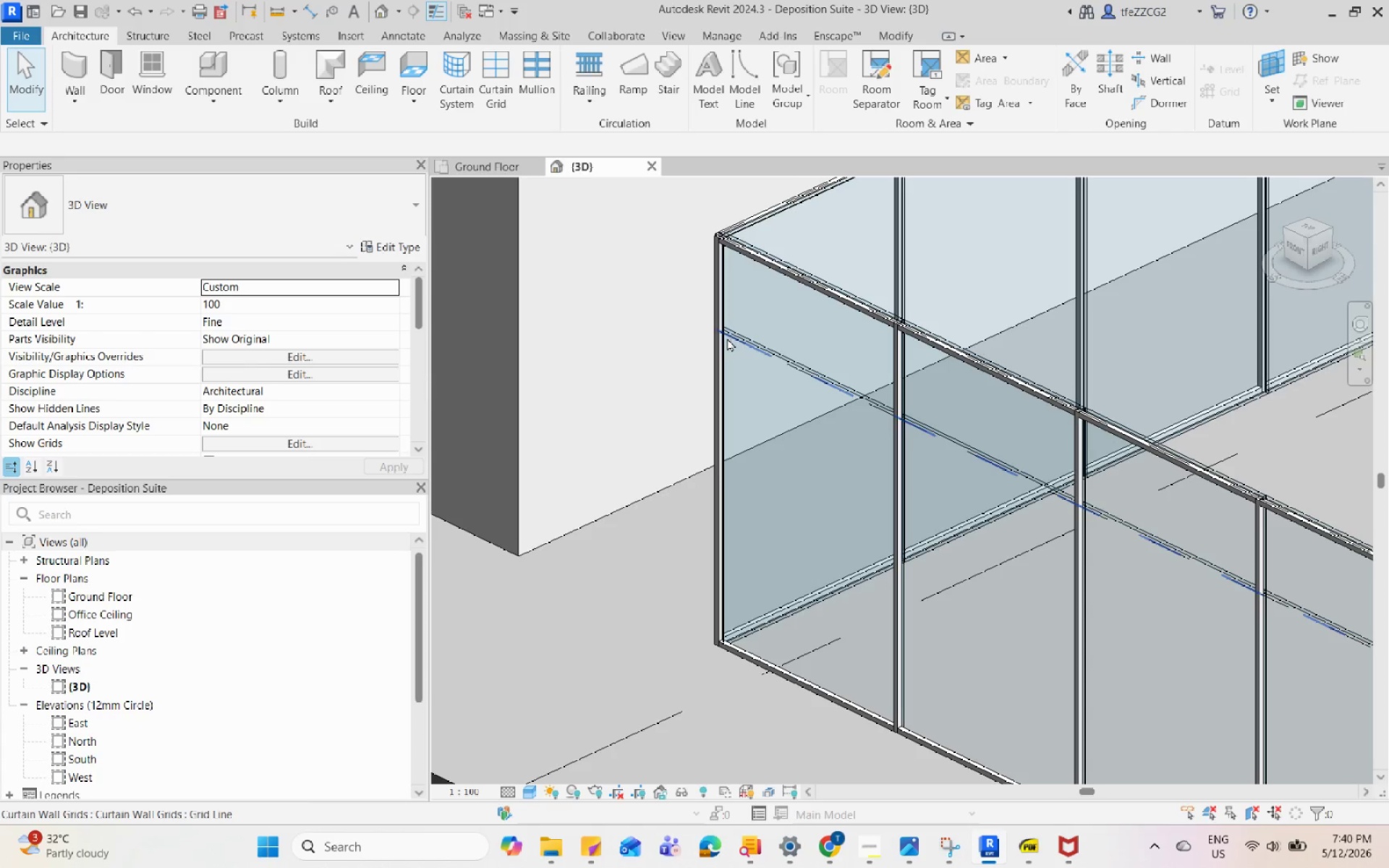 
left_click([726, 339])
 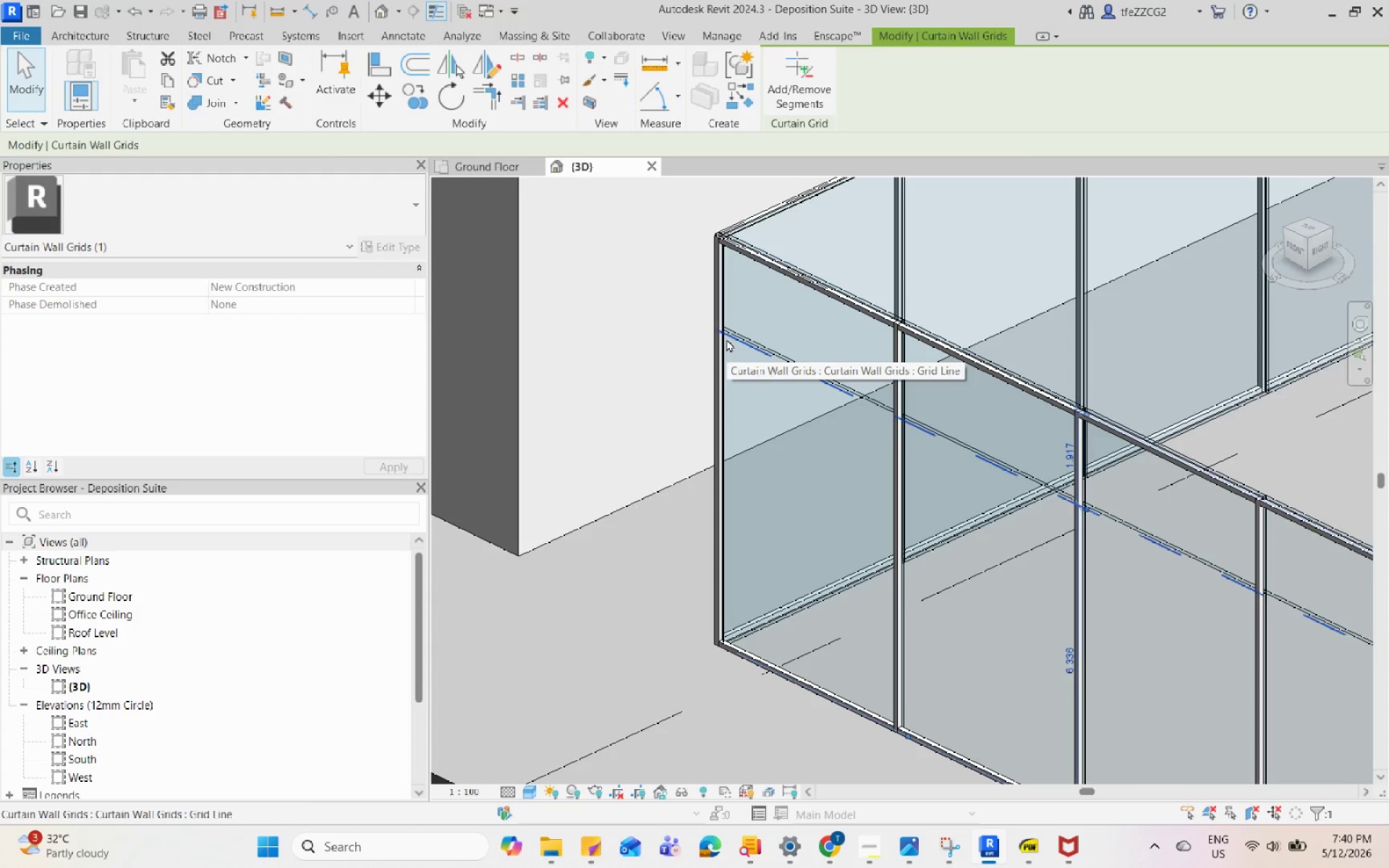 
key(Tab)
 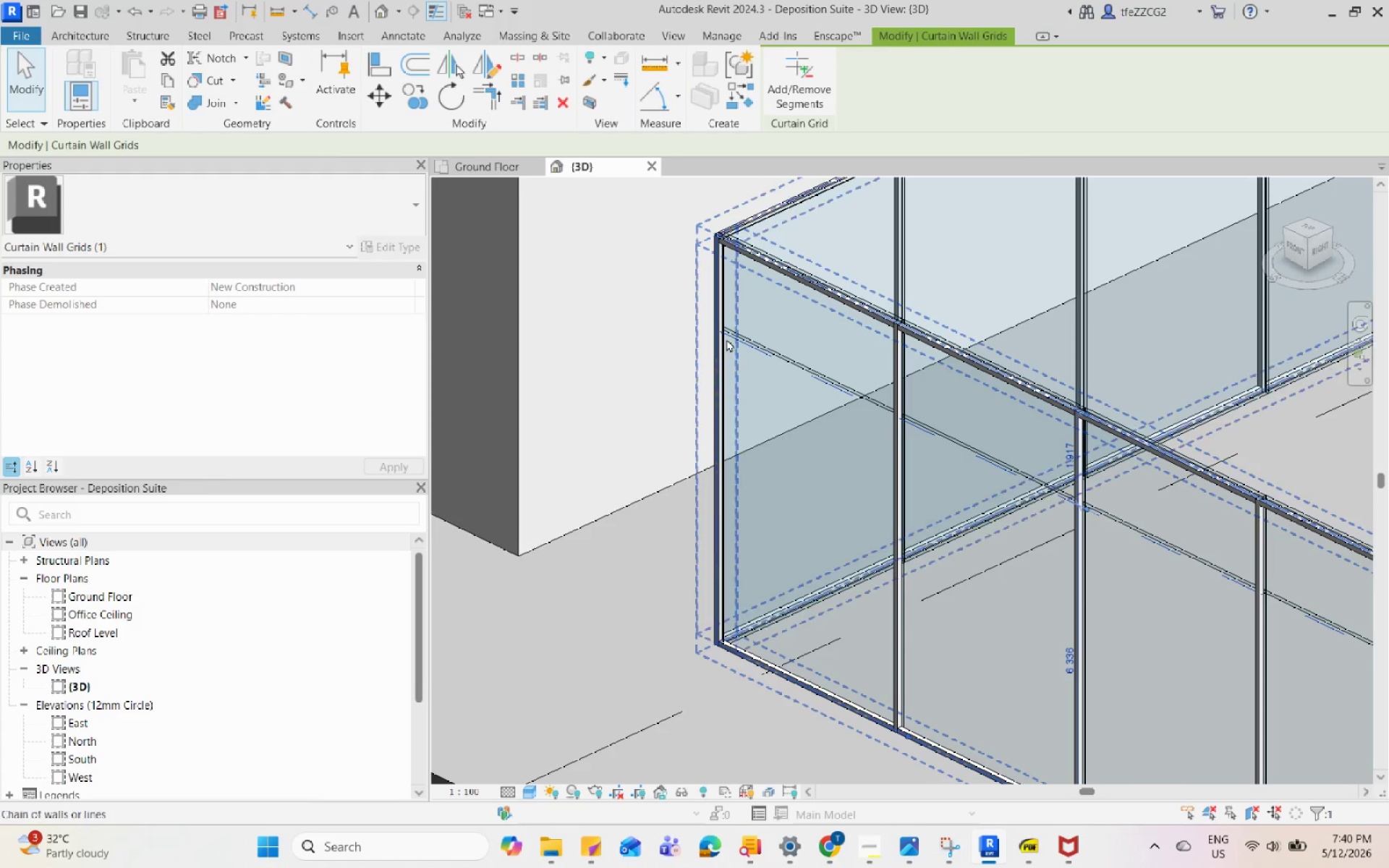 
key(Tab)
 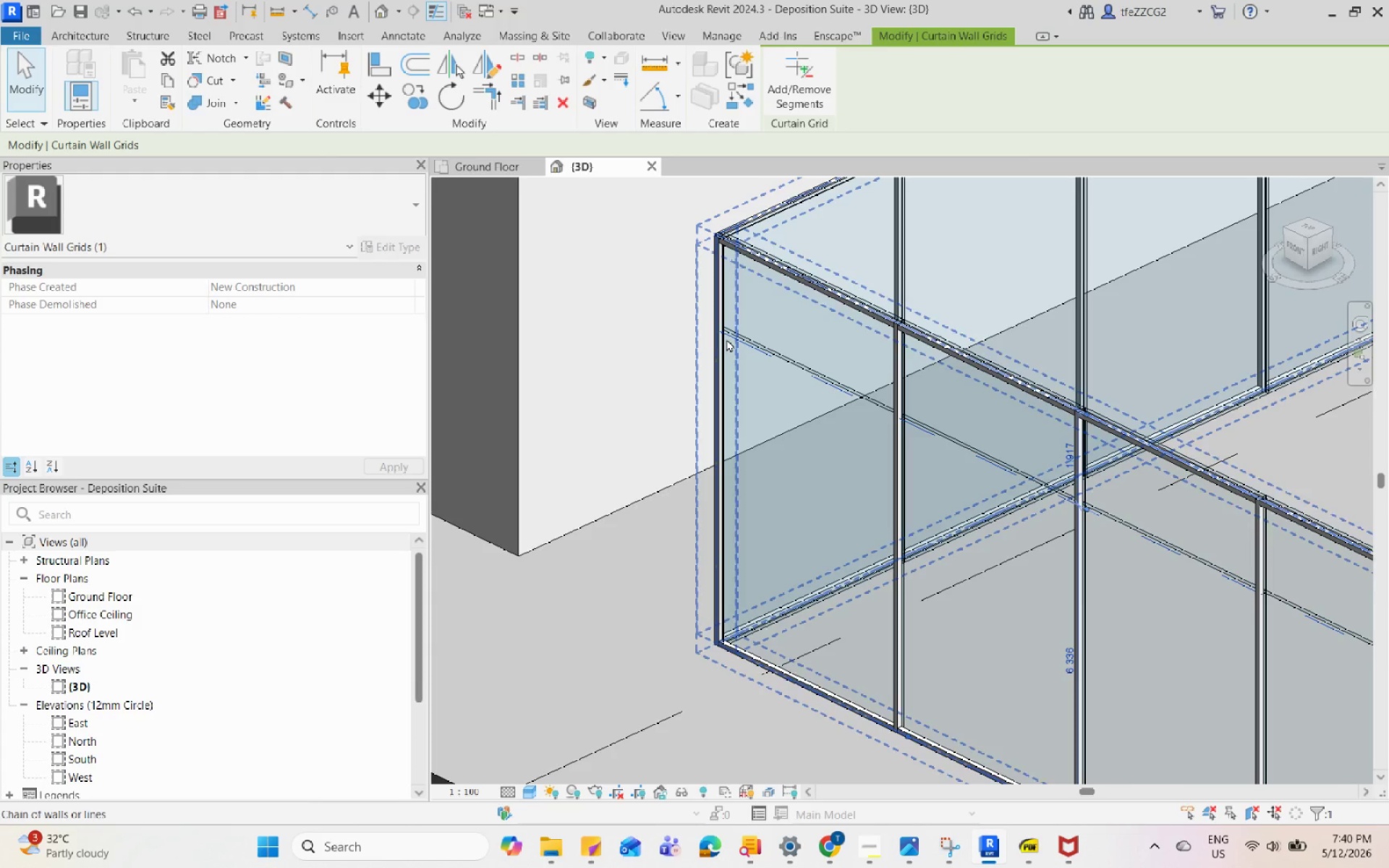 
key(Tab)
 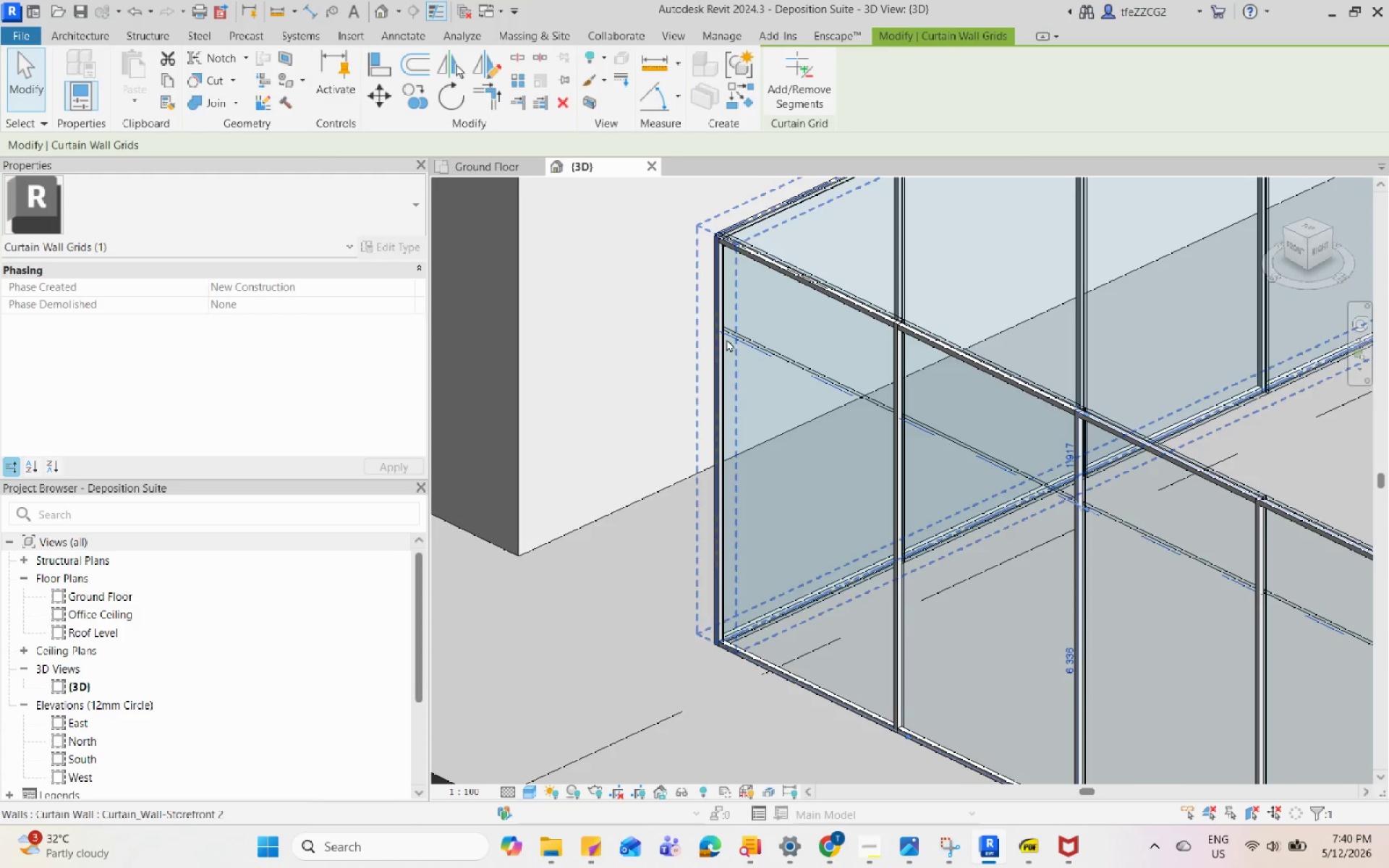 
key(Tab)
 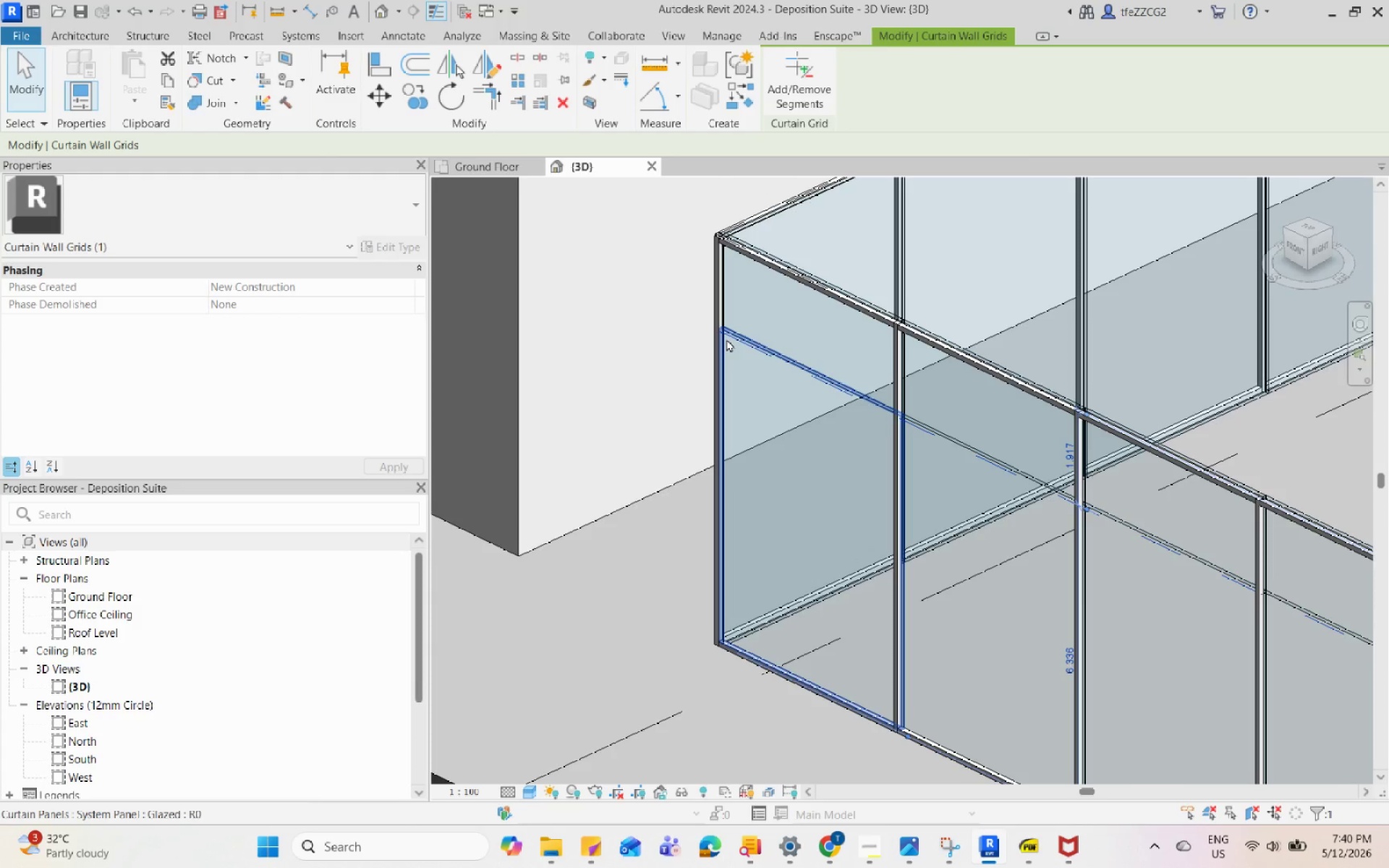 
left_click([726, 339])
 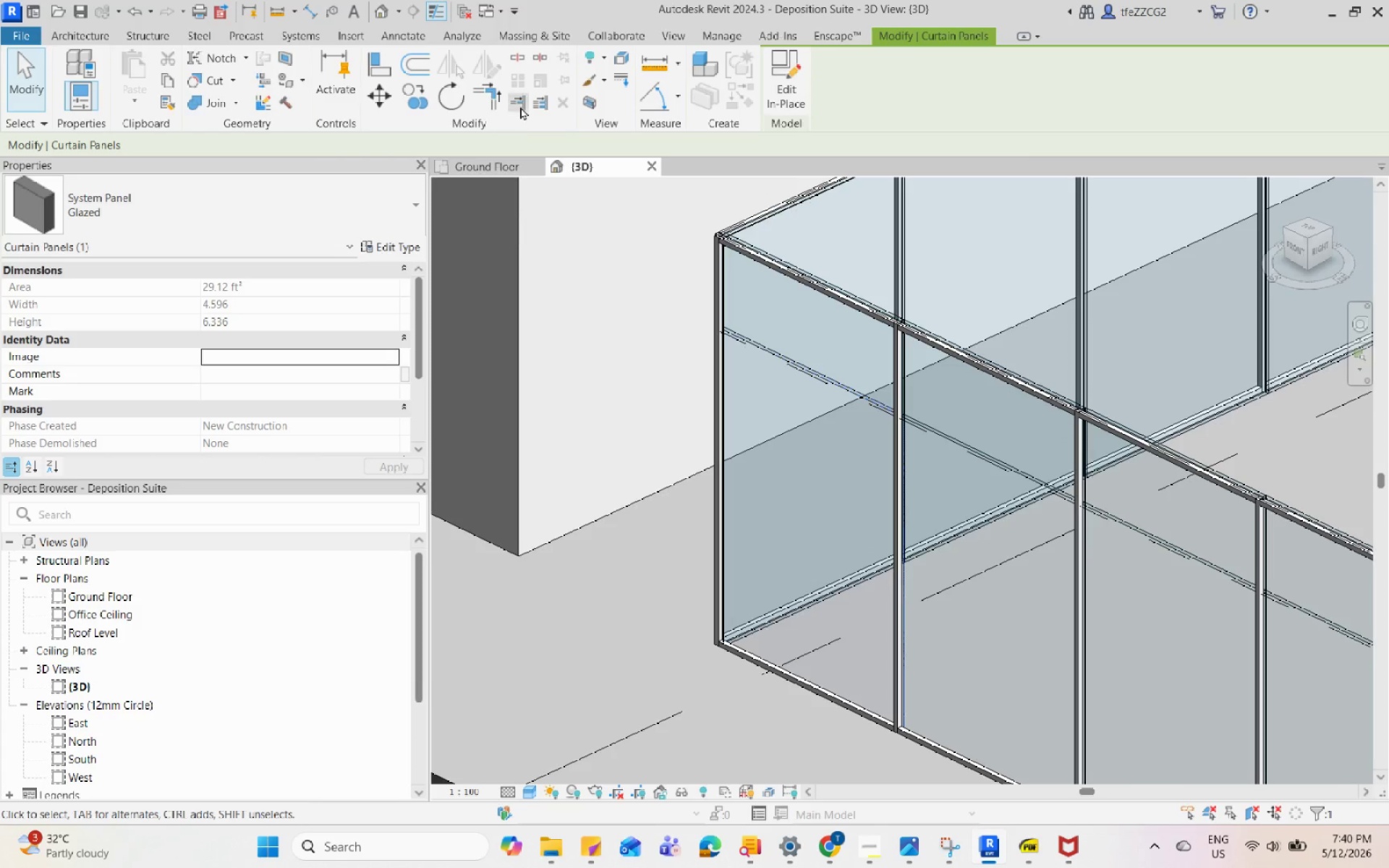 
left_click([79, 28])
 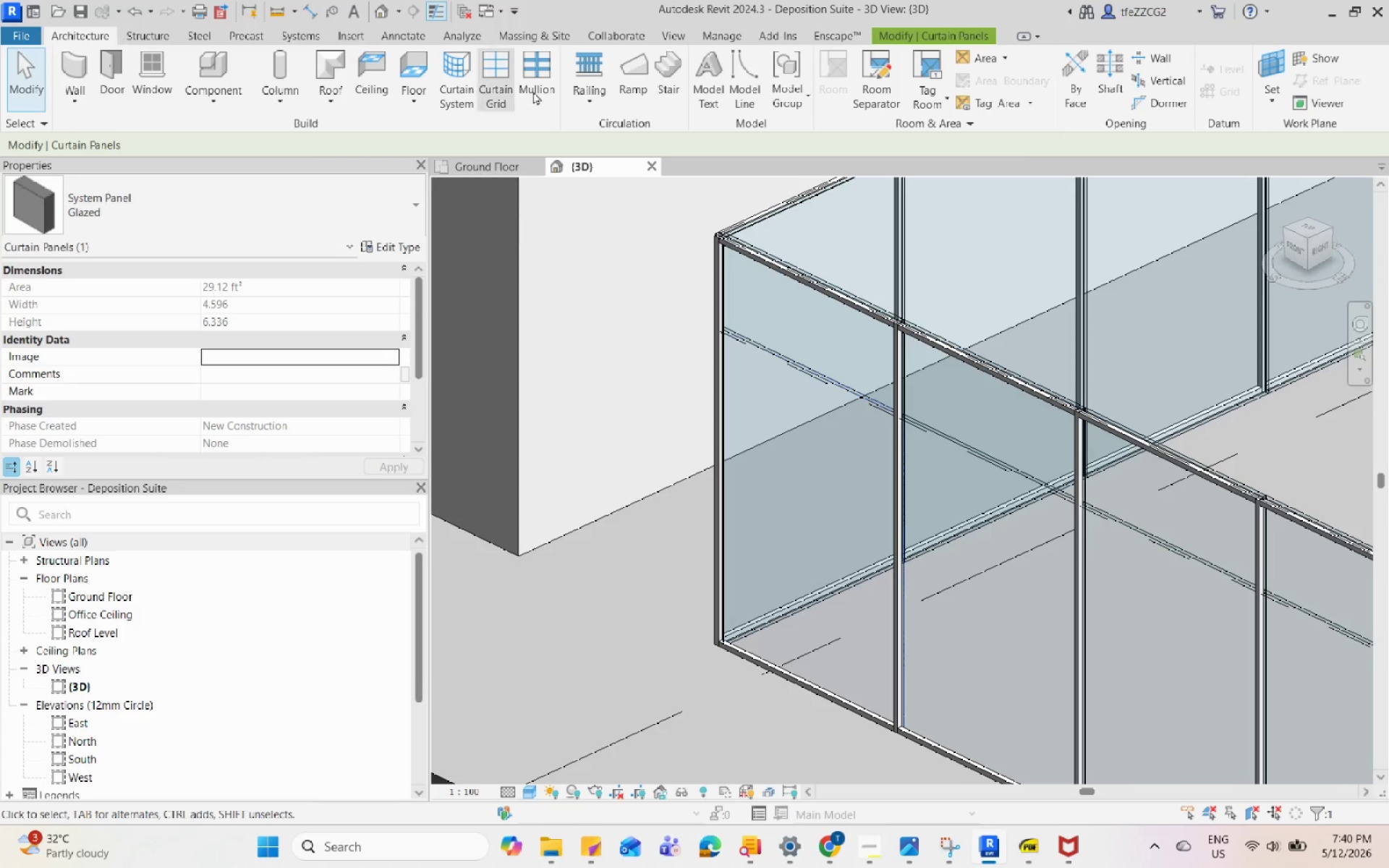 
left_click([546, 95])
 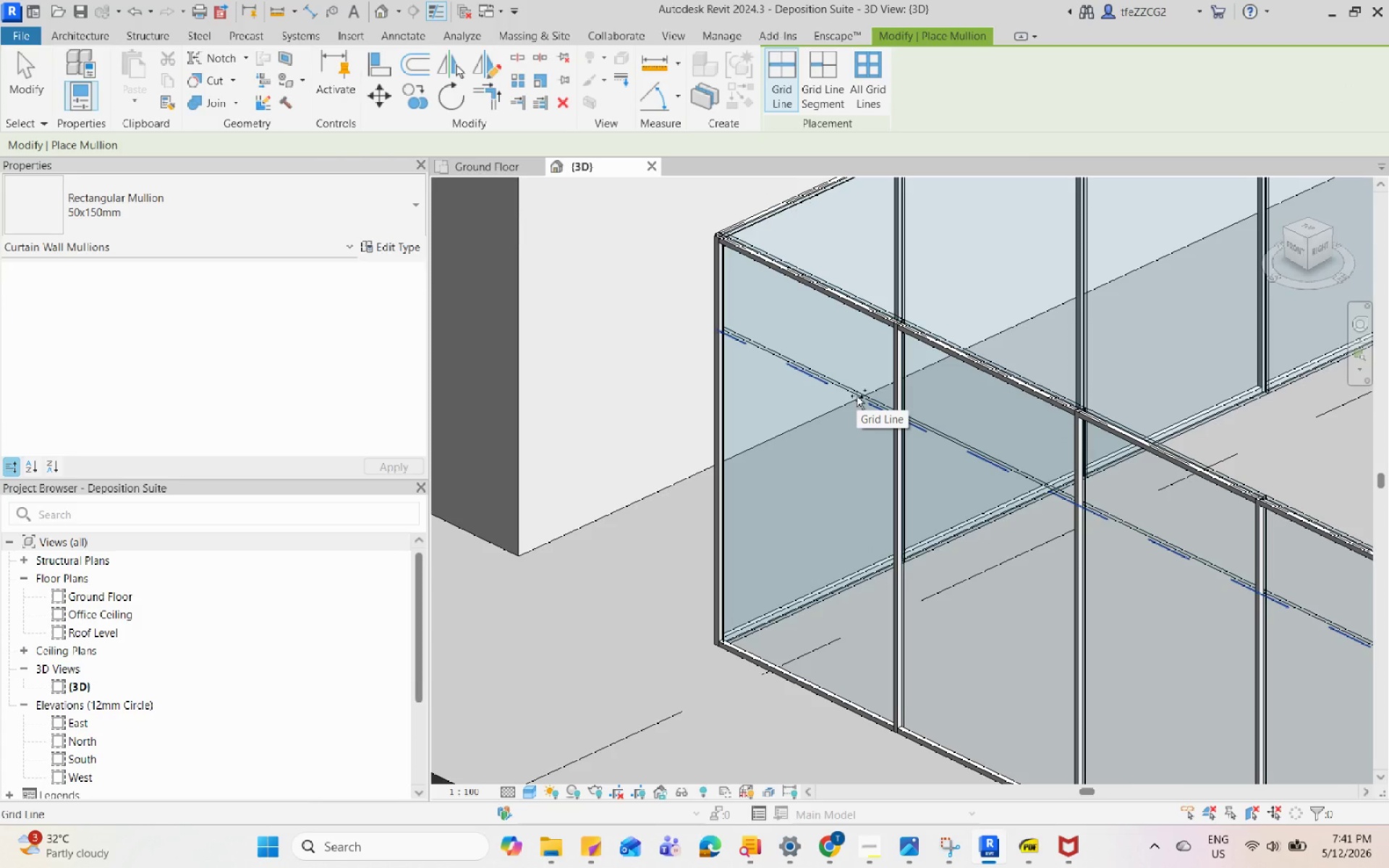 
left_click([840, 91])
 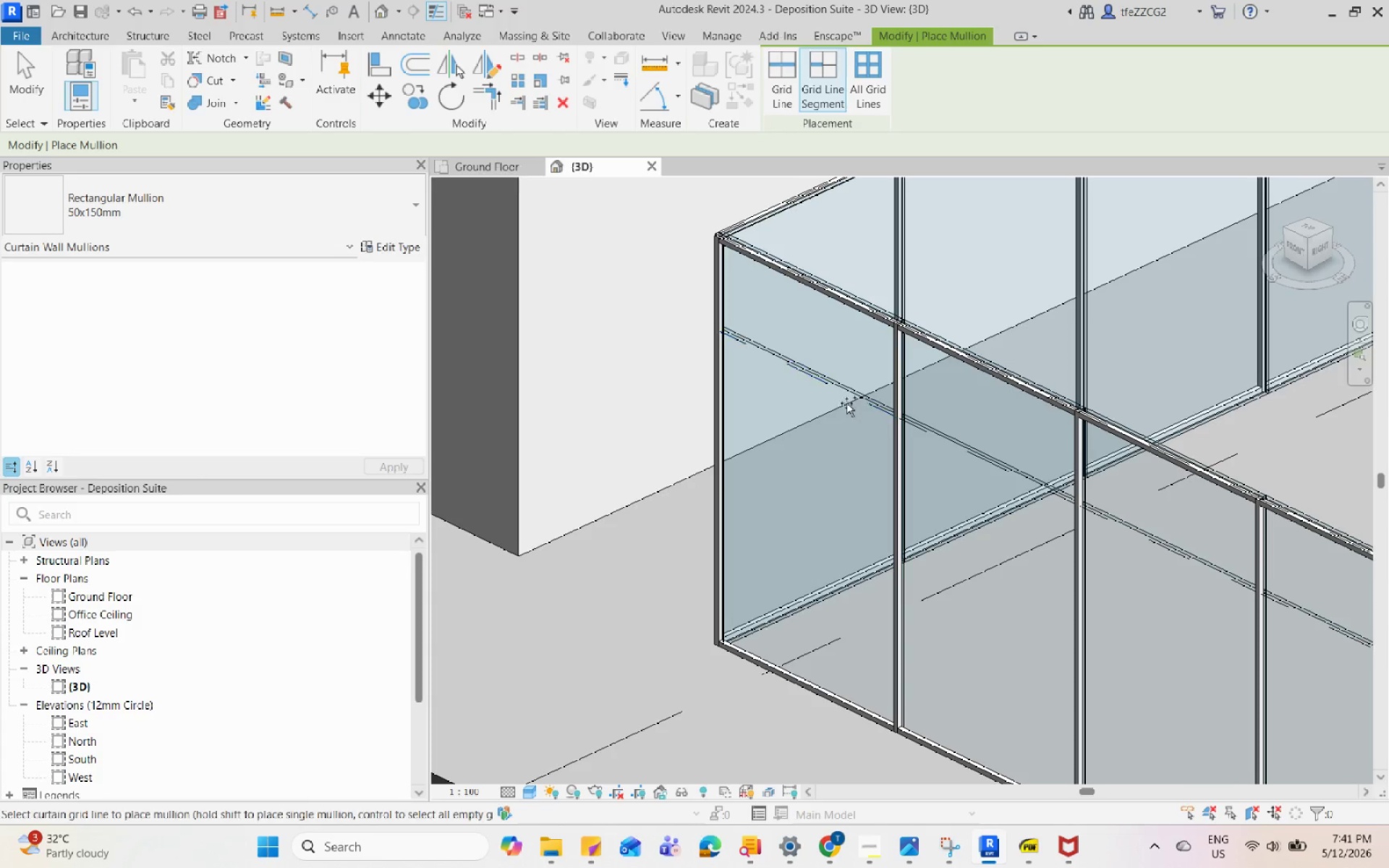 
left_click([850, 396])
 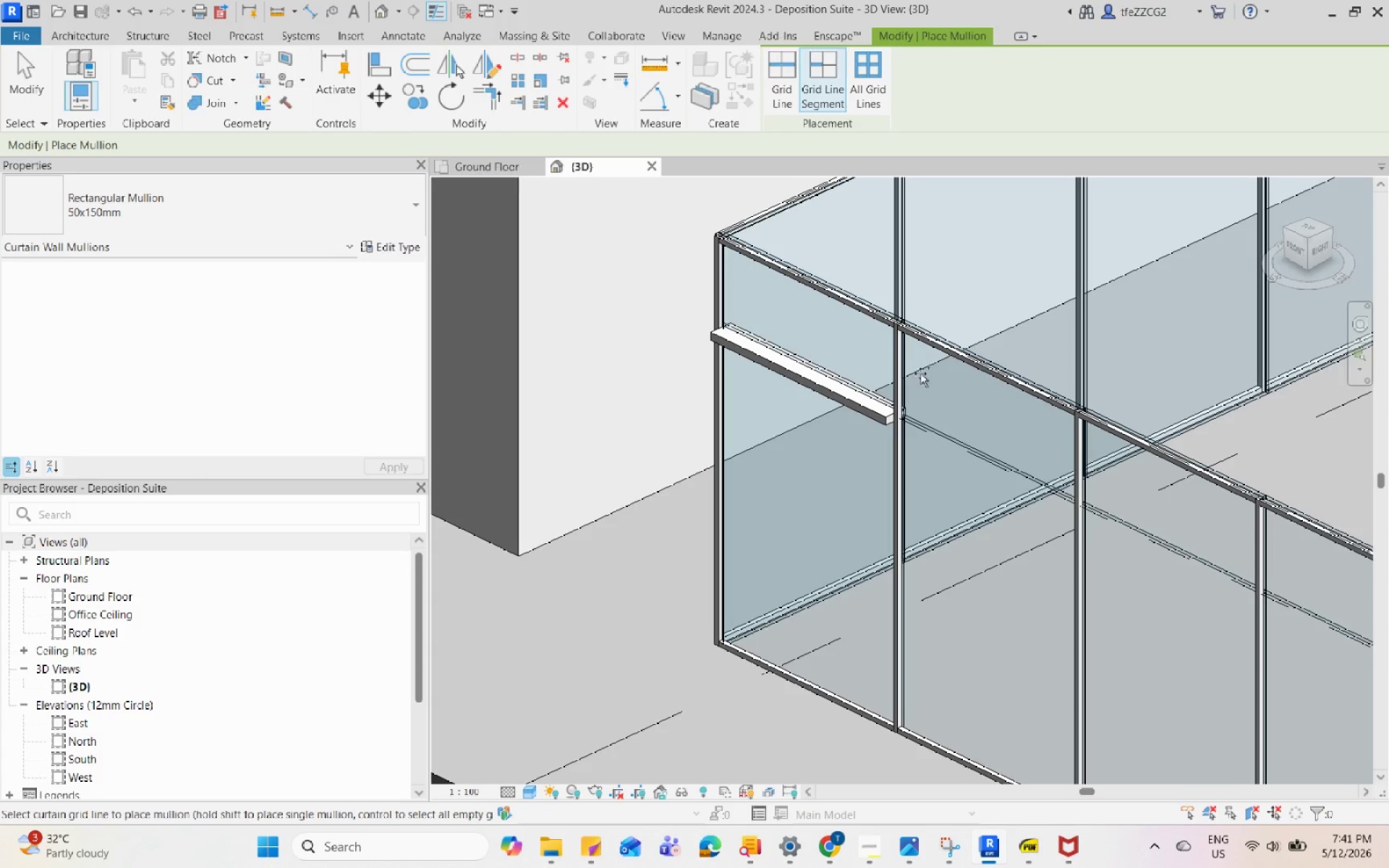 
hold_key(key=ShiftLeft, duration=0.59)
 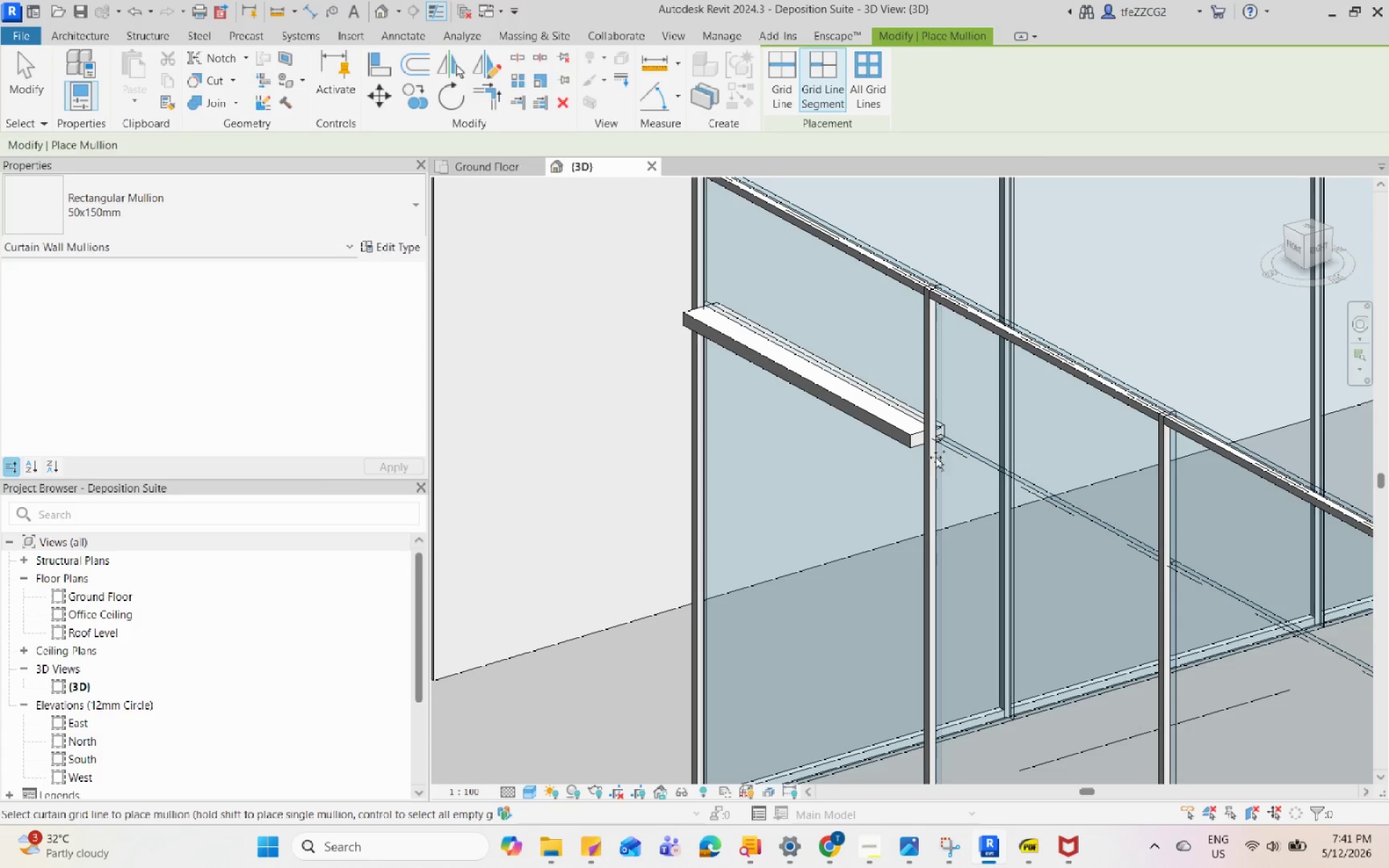 
scroll: coordinate [913, 392], scroll_direction: up, amount: 3.0
 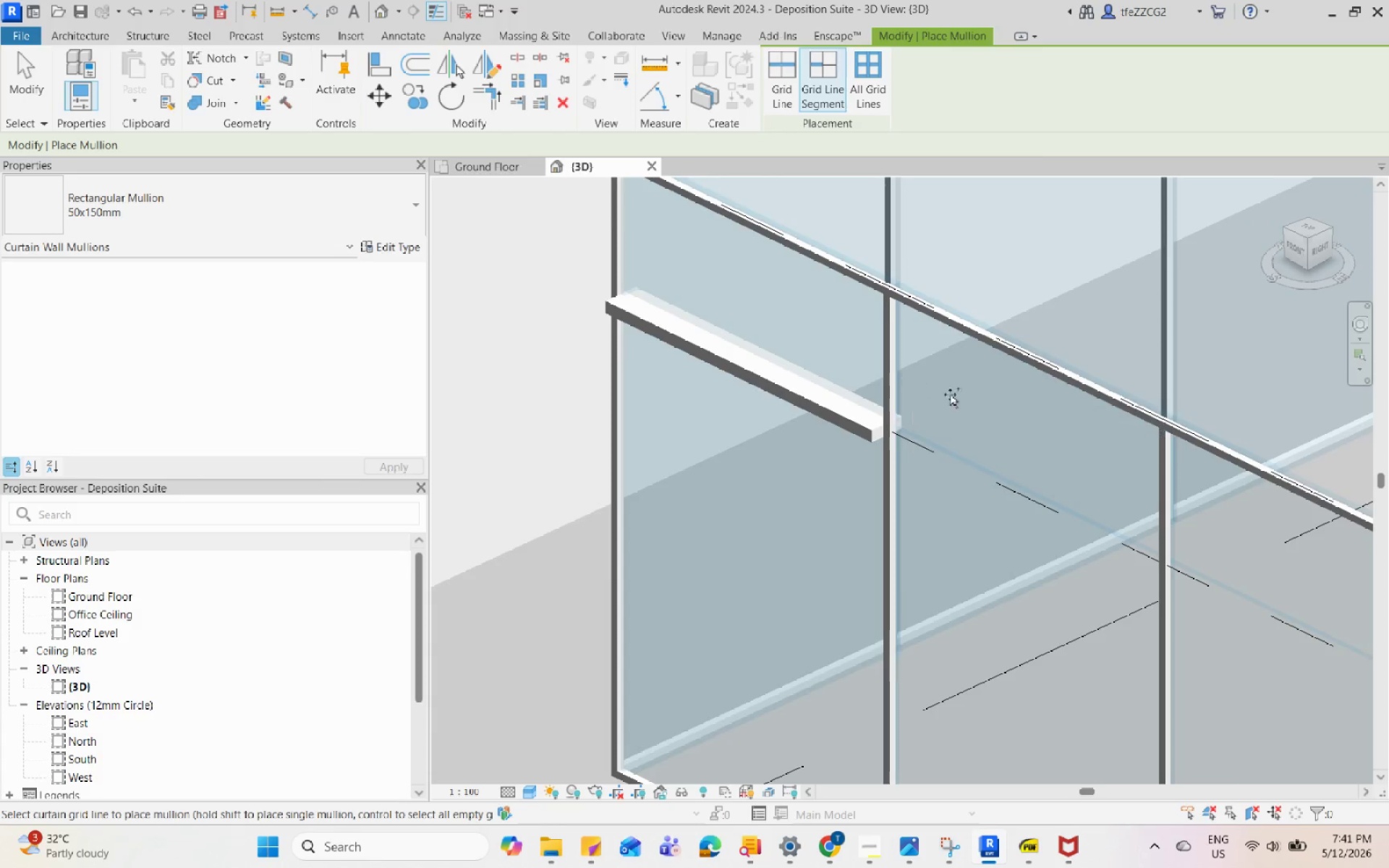 
key(Escape)
 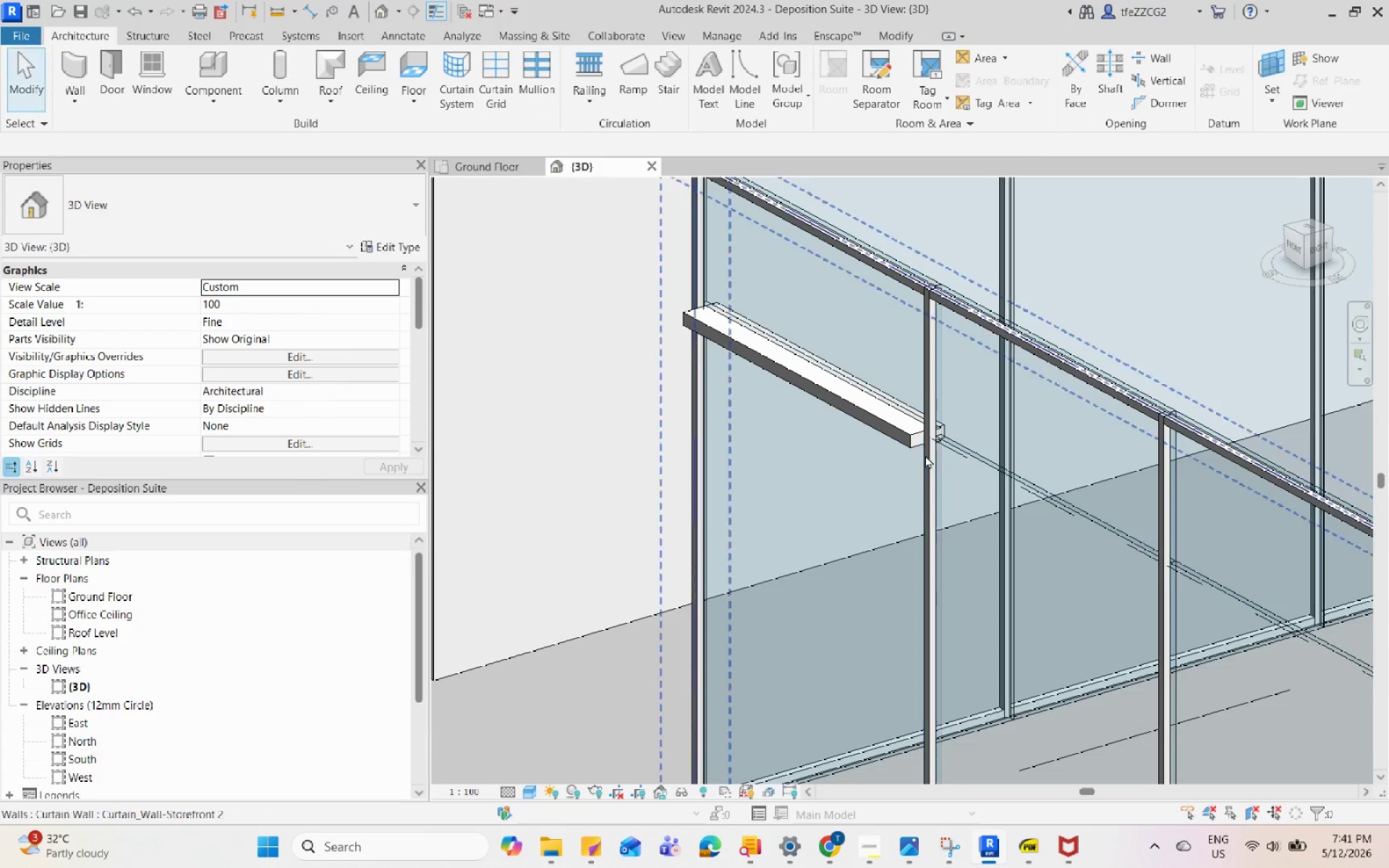 
key(Escape)
 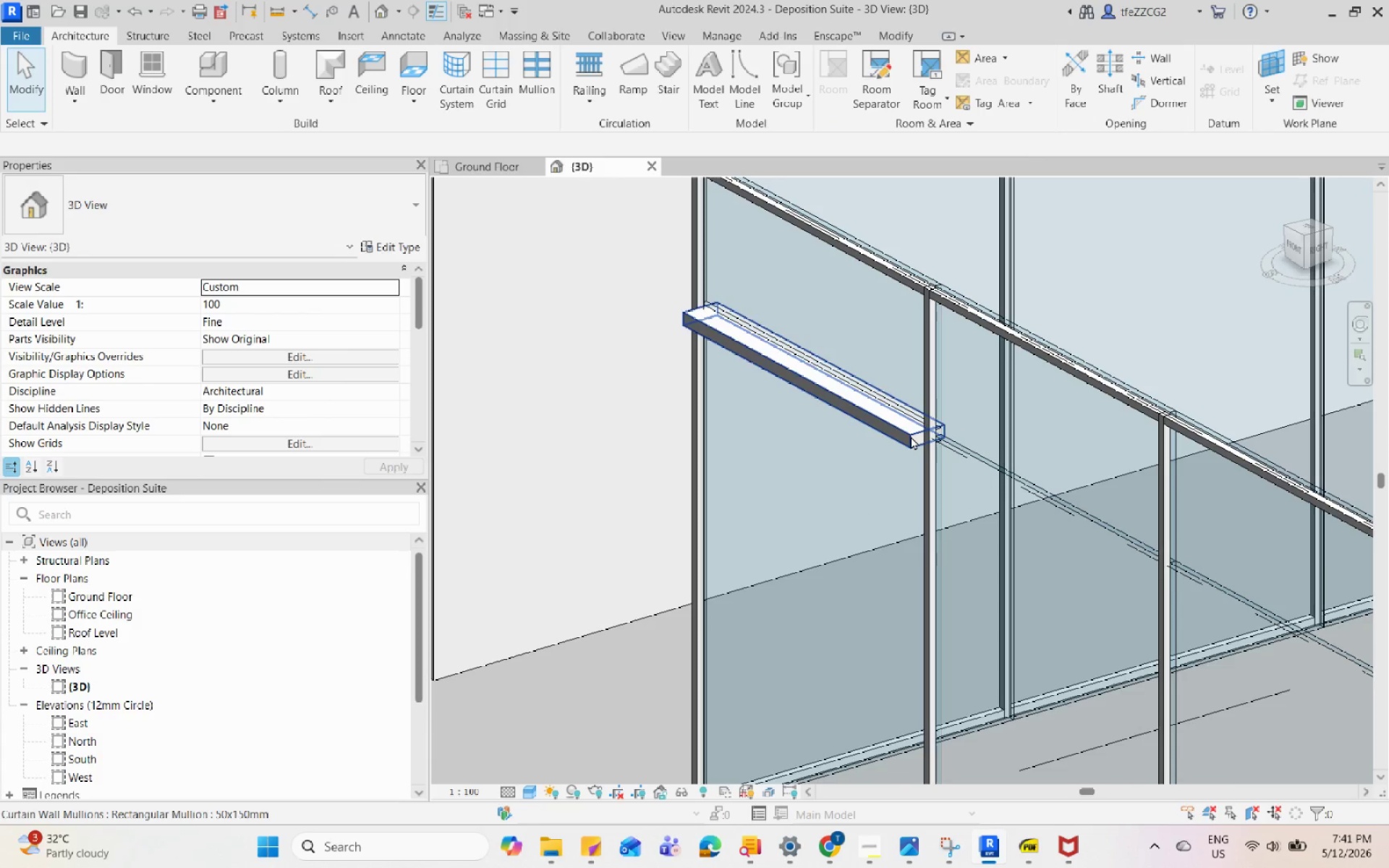 
left_click([911, 436])
 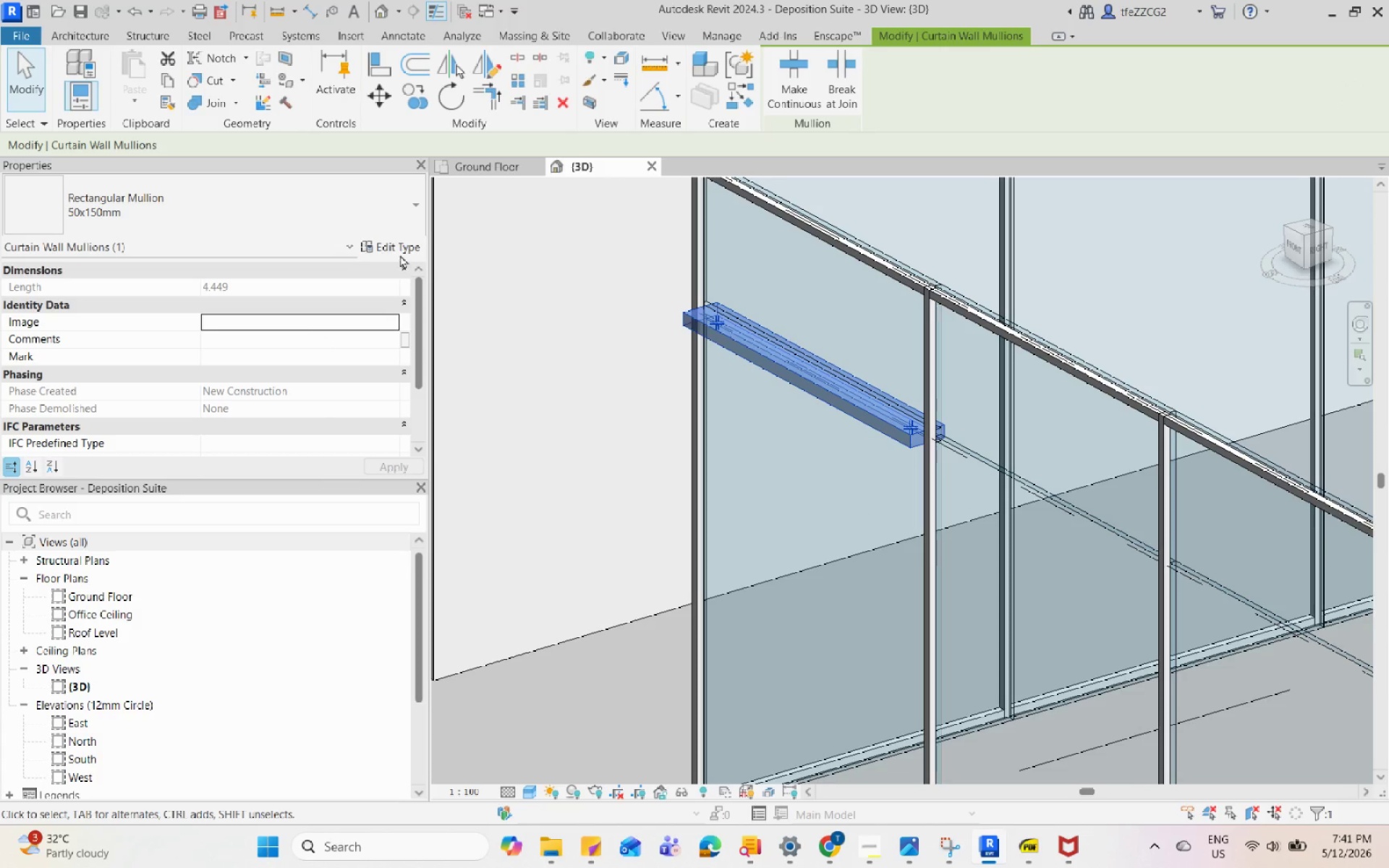 
left_click([399, 221])
 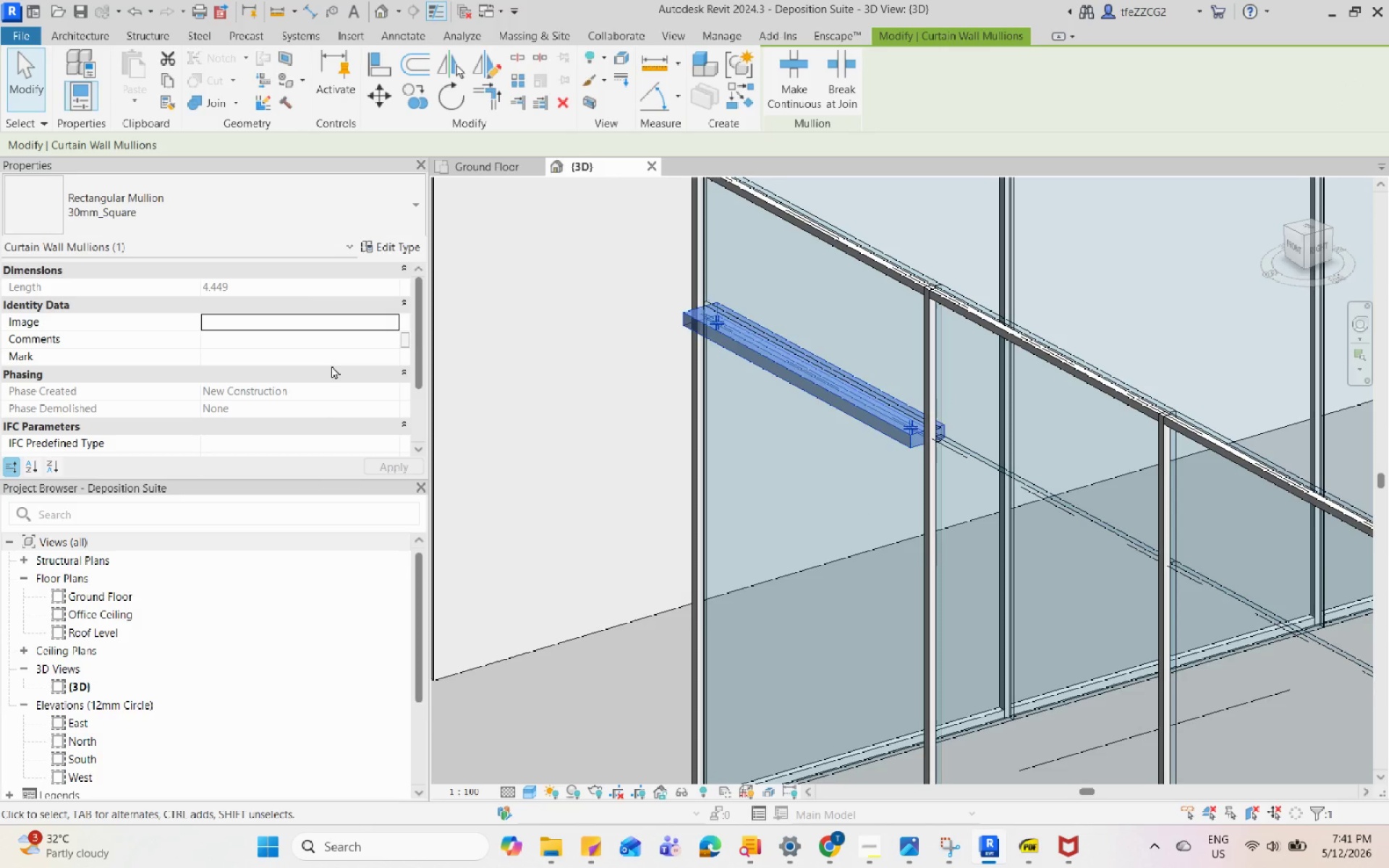 
key(Escape)
 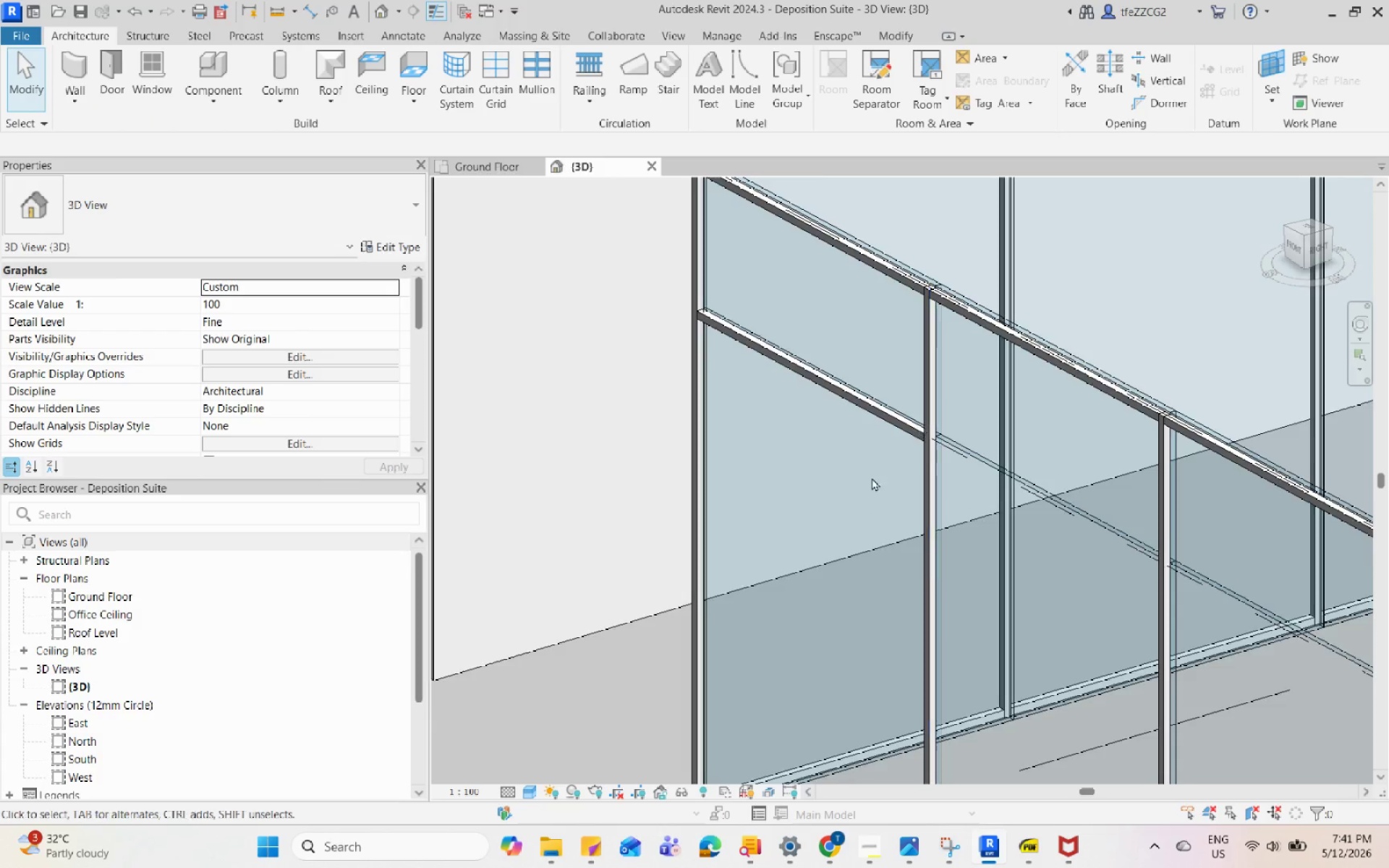 
hold_key(key=ShiftLeft, duration=0.64)
 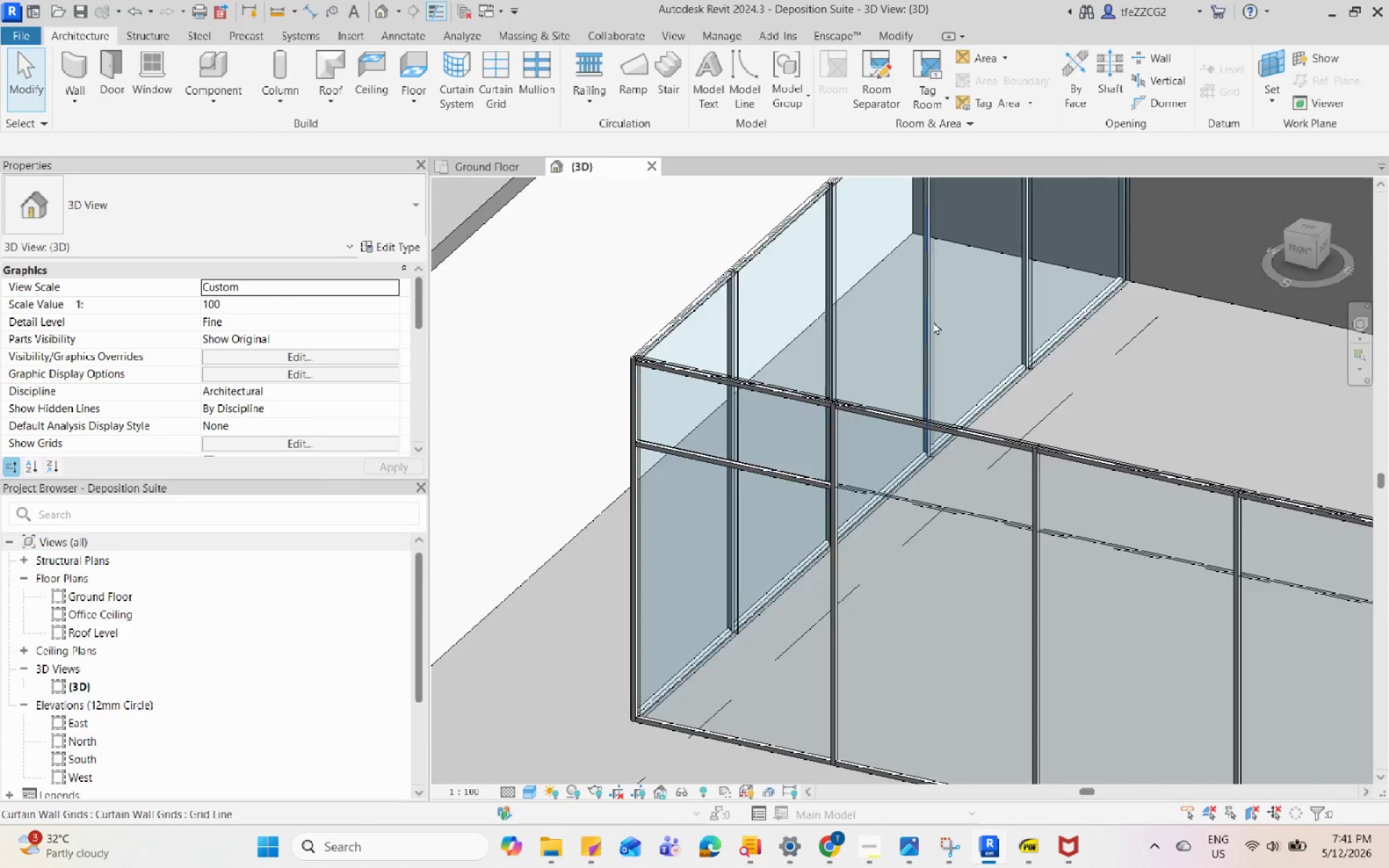 
scroll: coordinate [864, 487], scroll_direction: down, amount: 4.0
 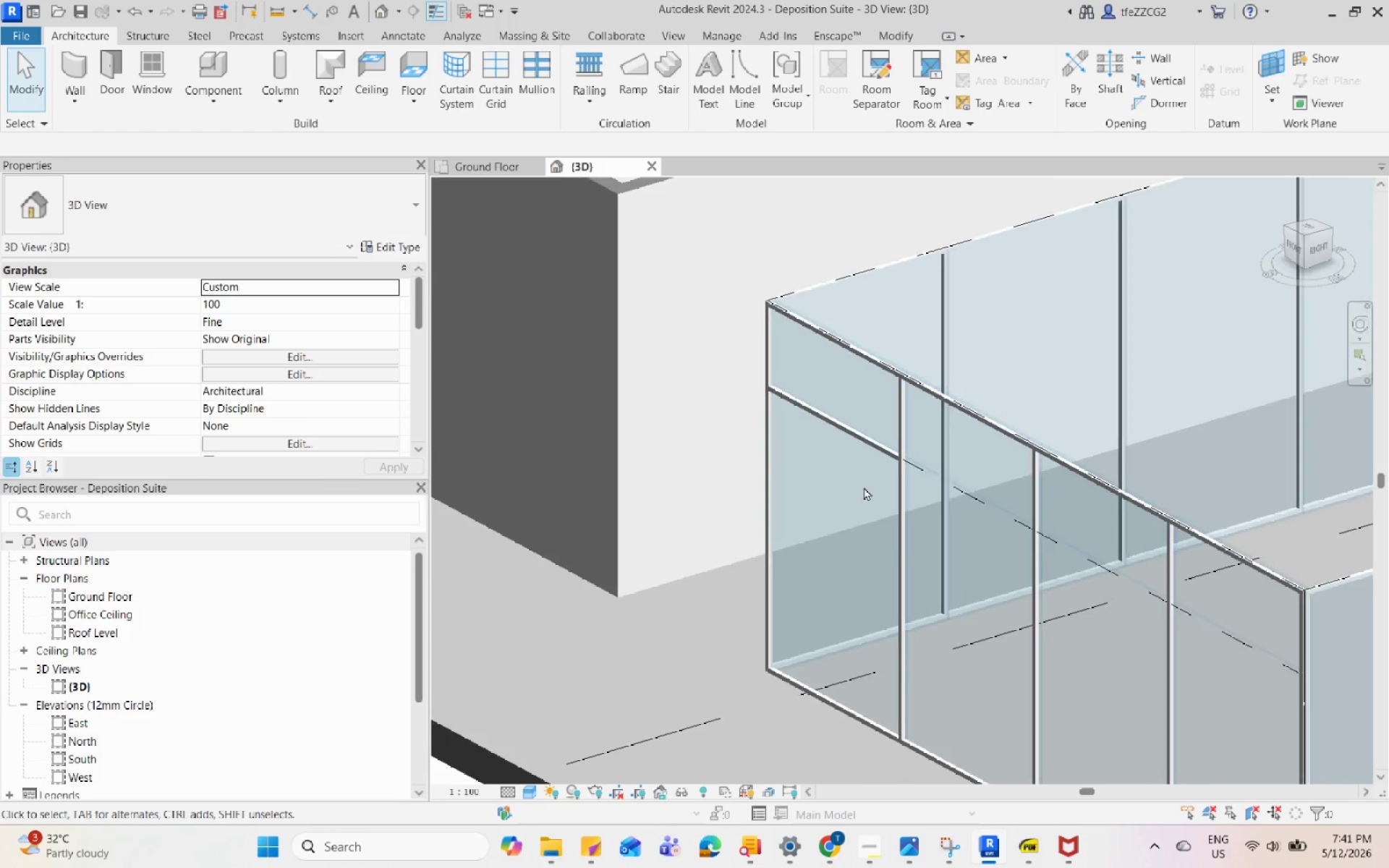 
hold_key(key=ShiftLeft, duration=0.45)
 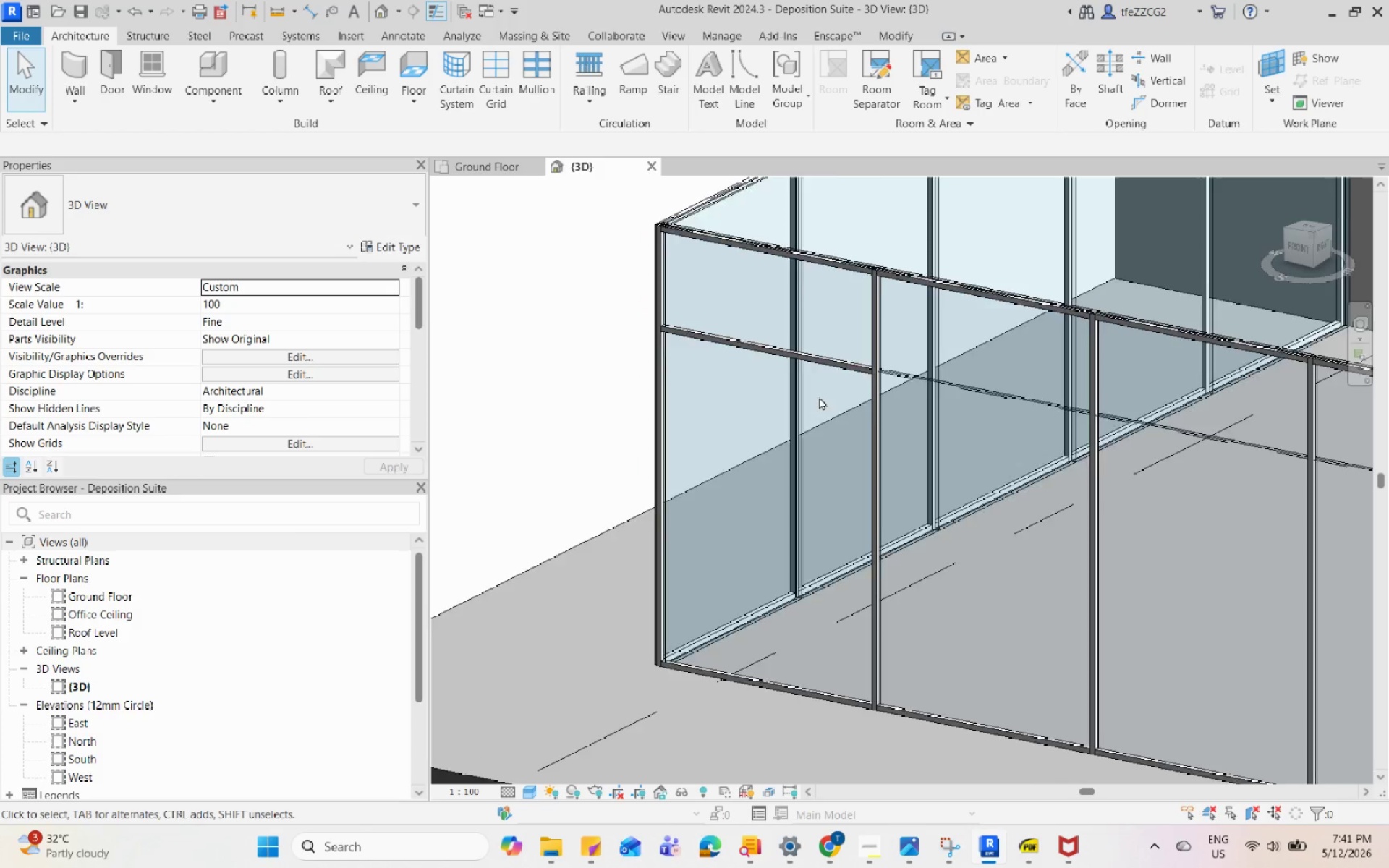 
scroll: coordinate [882, 461], scroll_direction: up, amount: 1.0
 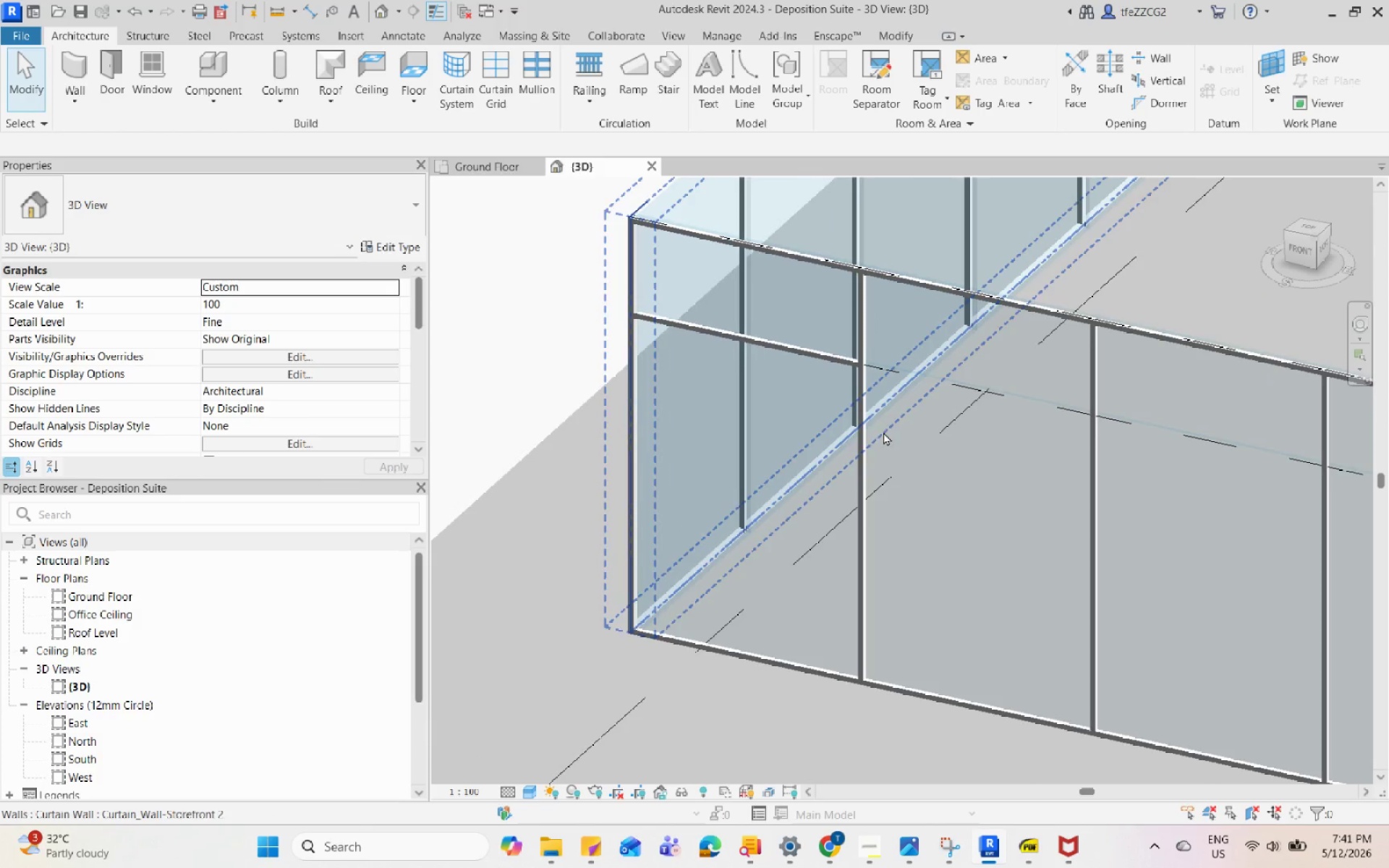 
hold_key(key=ShiftLeft, duration=0.58)
 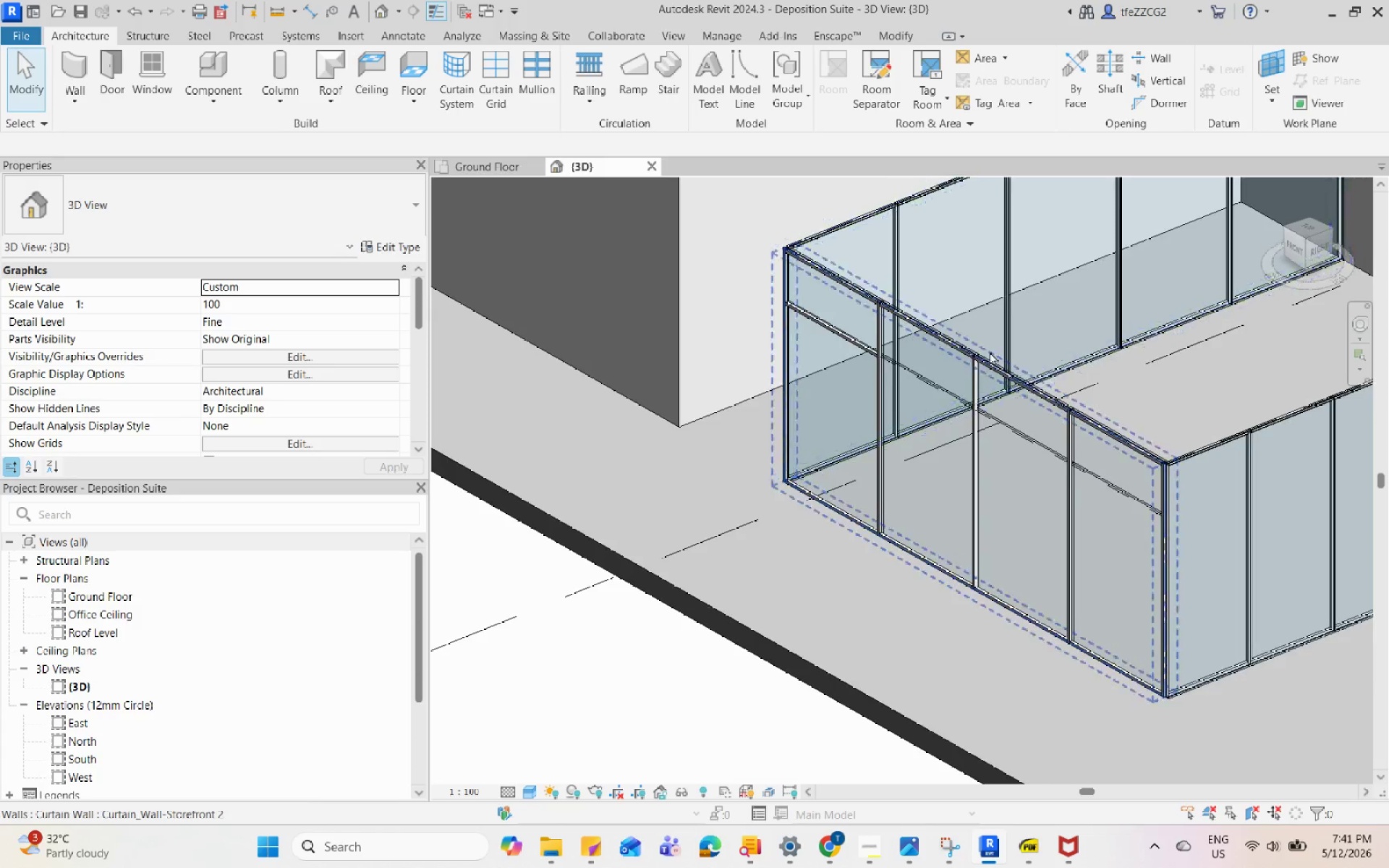 
scroll: coordinate [815, 403], scroll_direction: down, amount: 4.0
 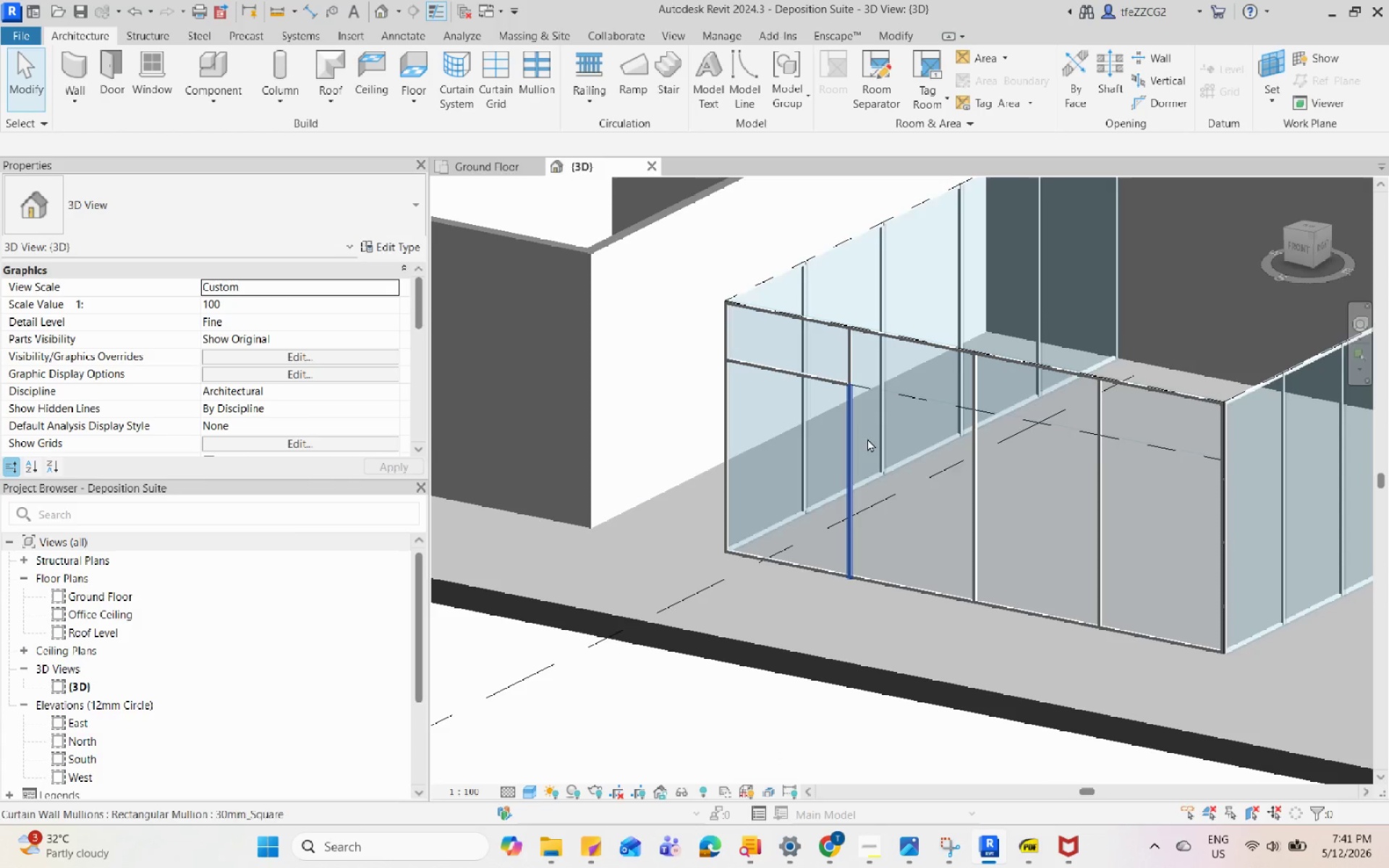 
hold_key(key=ShiftLeft, duration=1.7)
 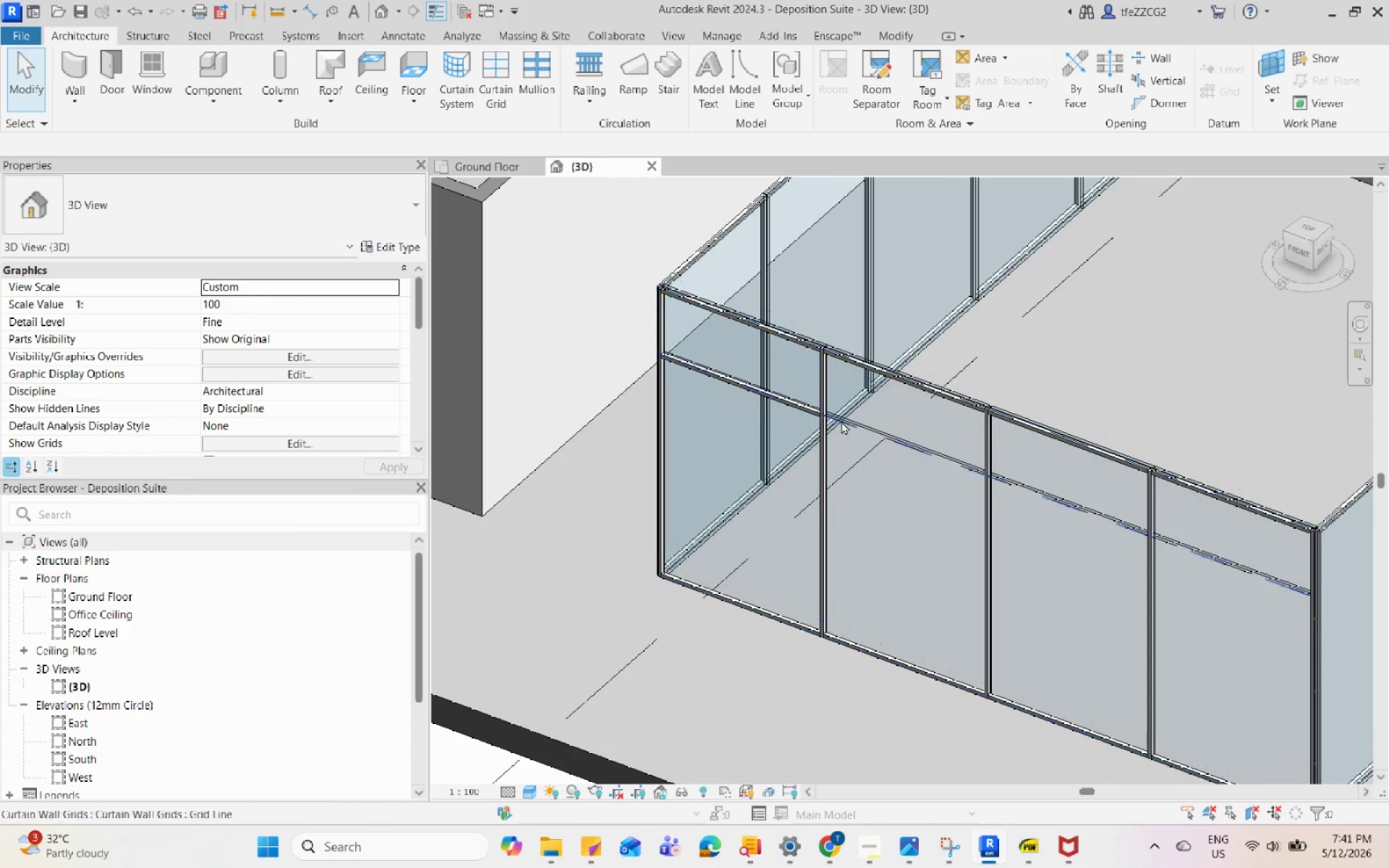 
scroll: coordinate [933, 452], scroll_direction: up, amount: 2.0
 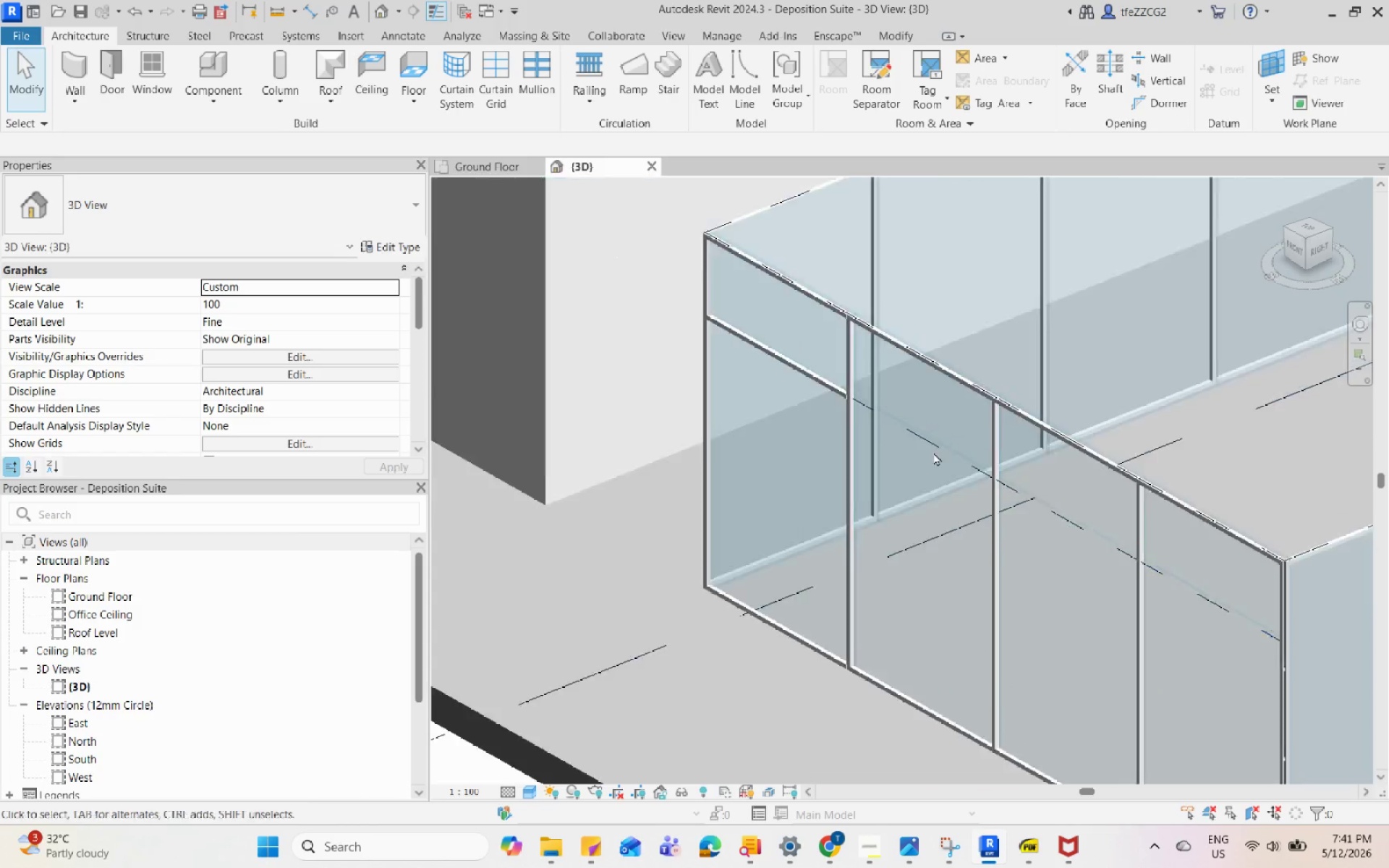 
scroll: coordinate [794, 417], scroll_direction: down, amount: 4.0
 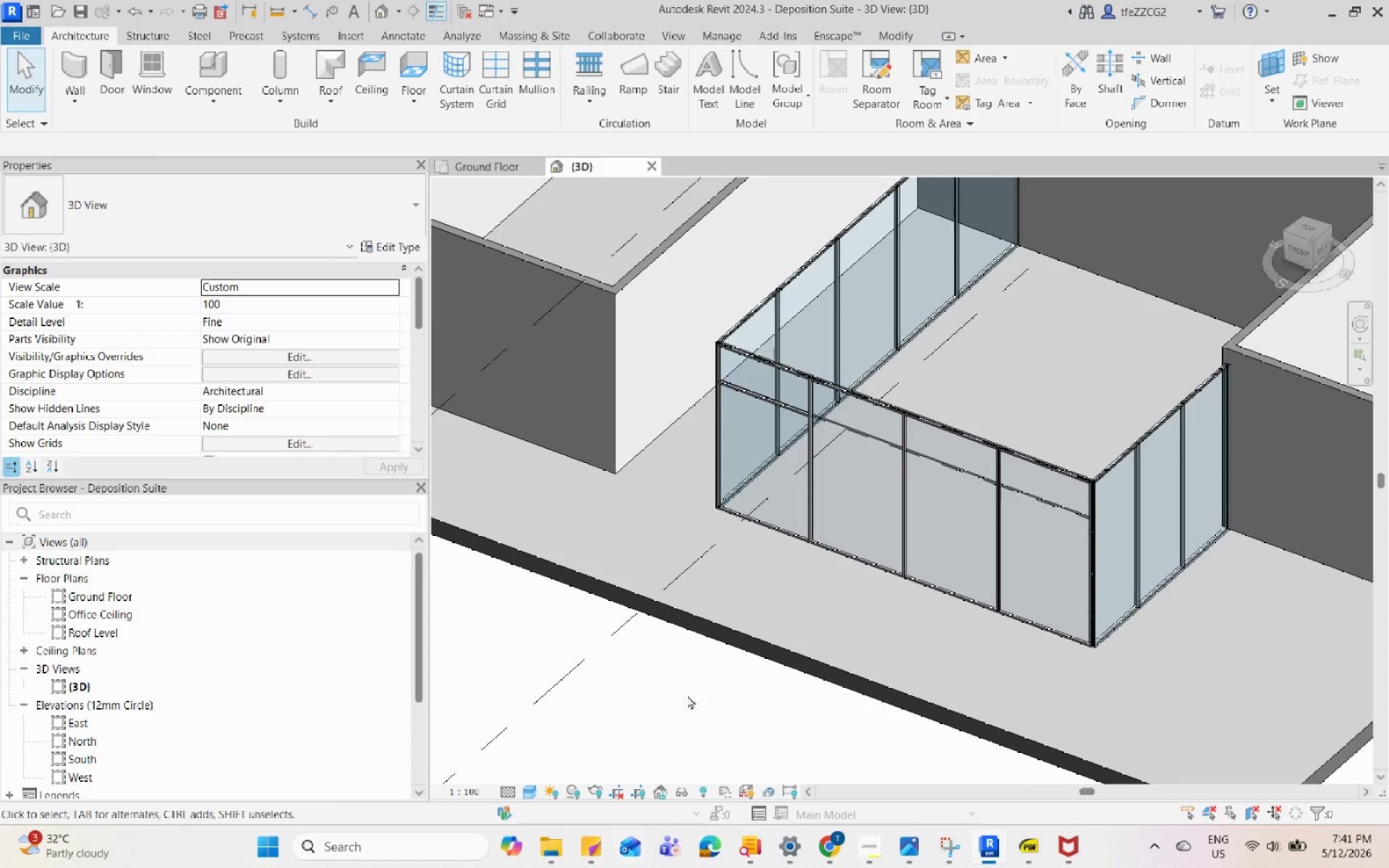 
scroll: coordinate [706, 330], scroll_direction: up, amount: 4.0
 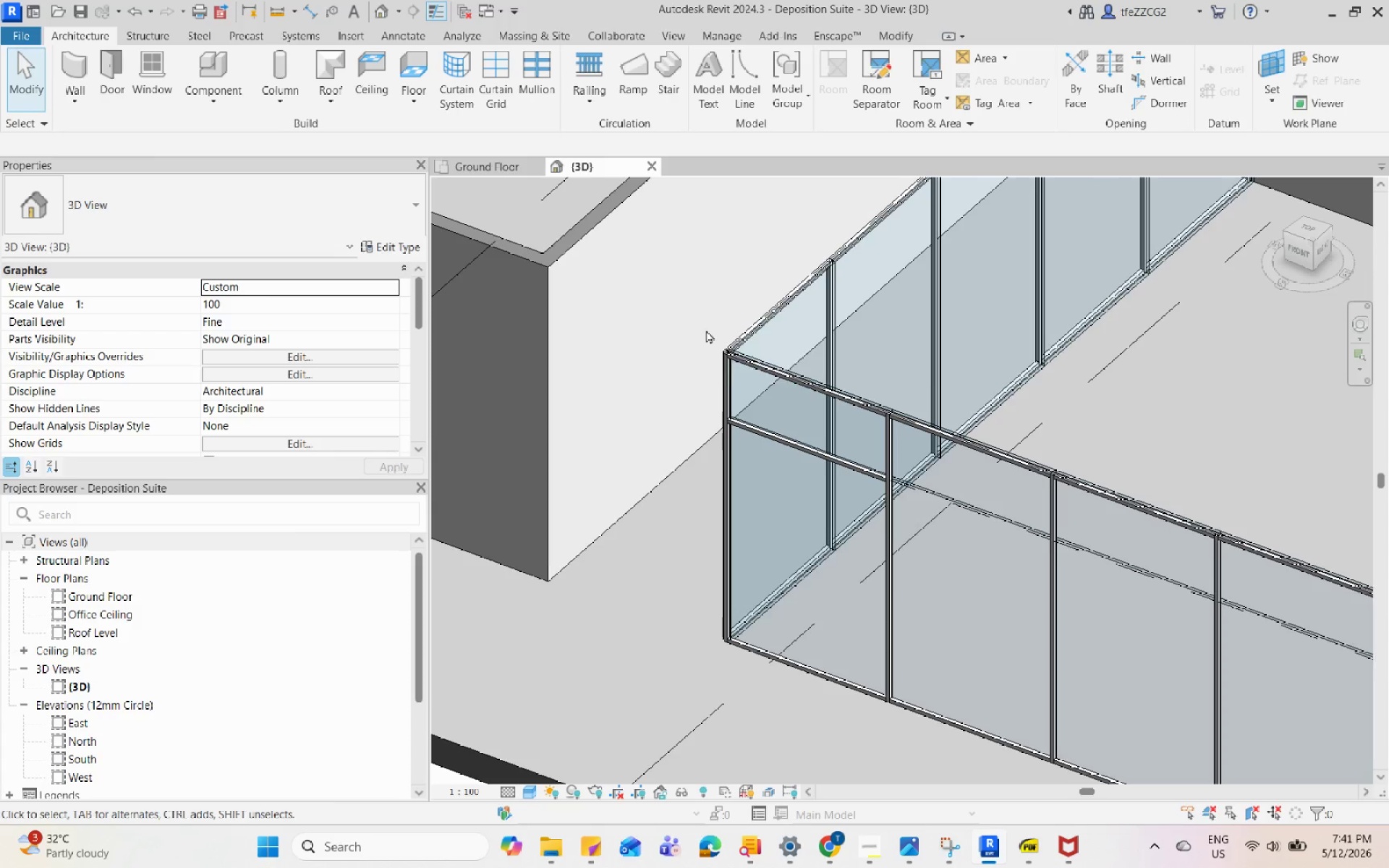 
type(cm)
 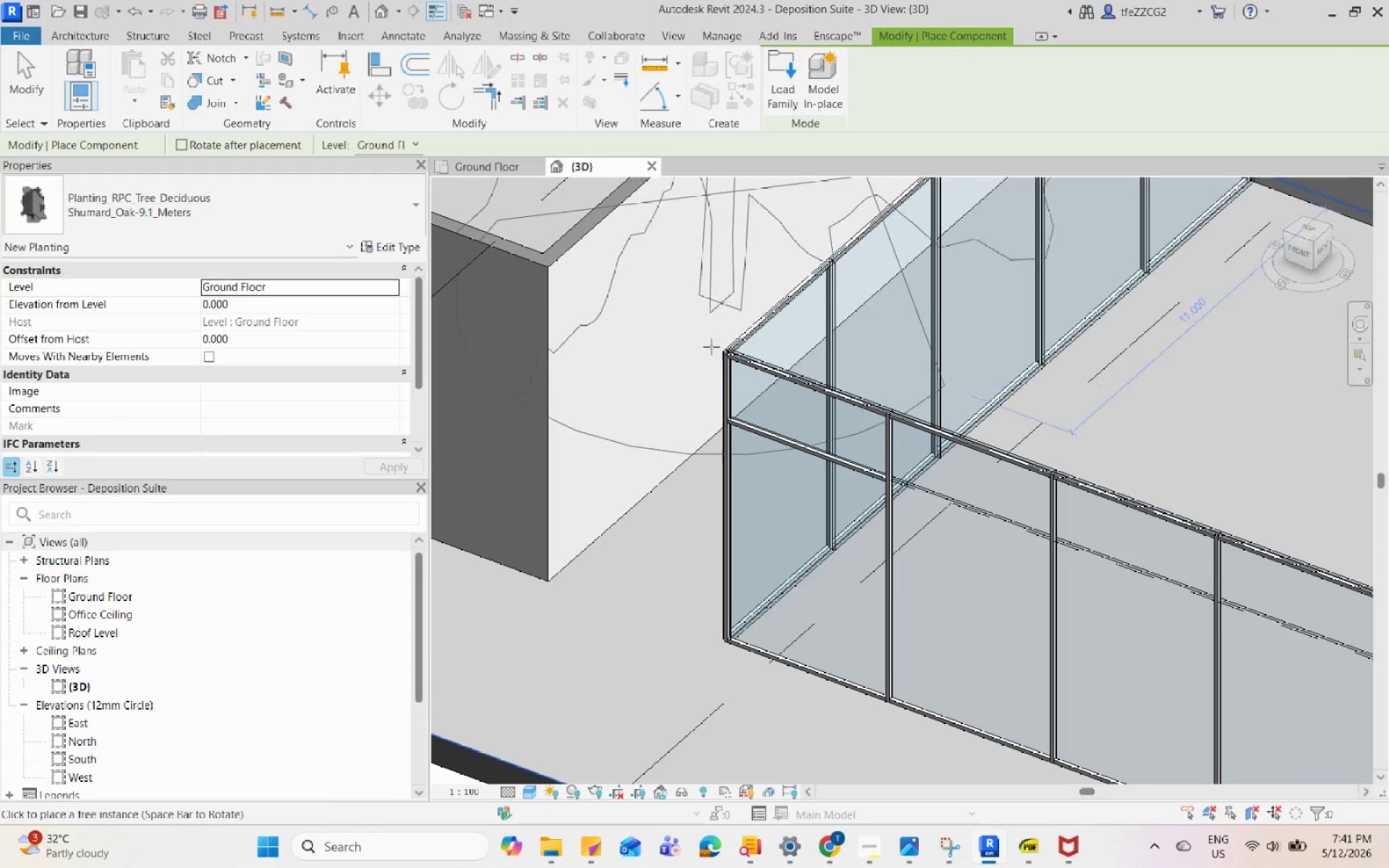 
key(Escape)
 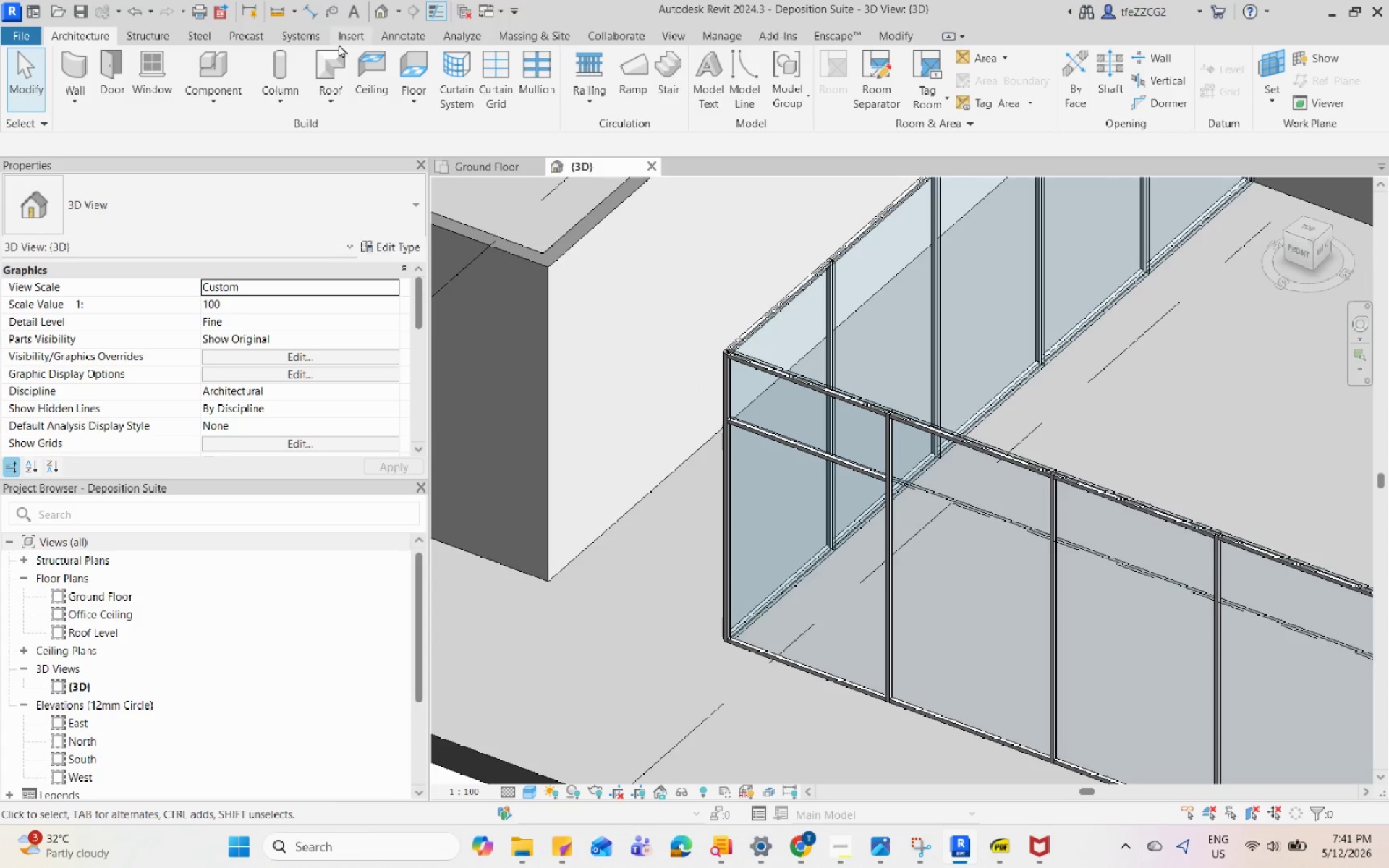 
type(dr)
 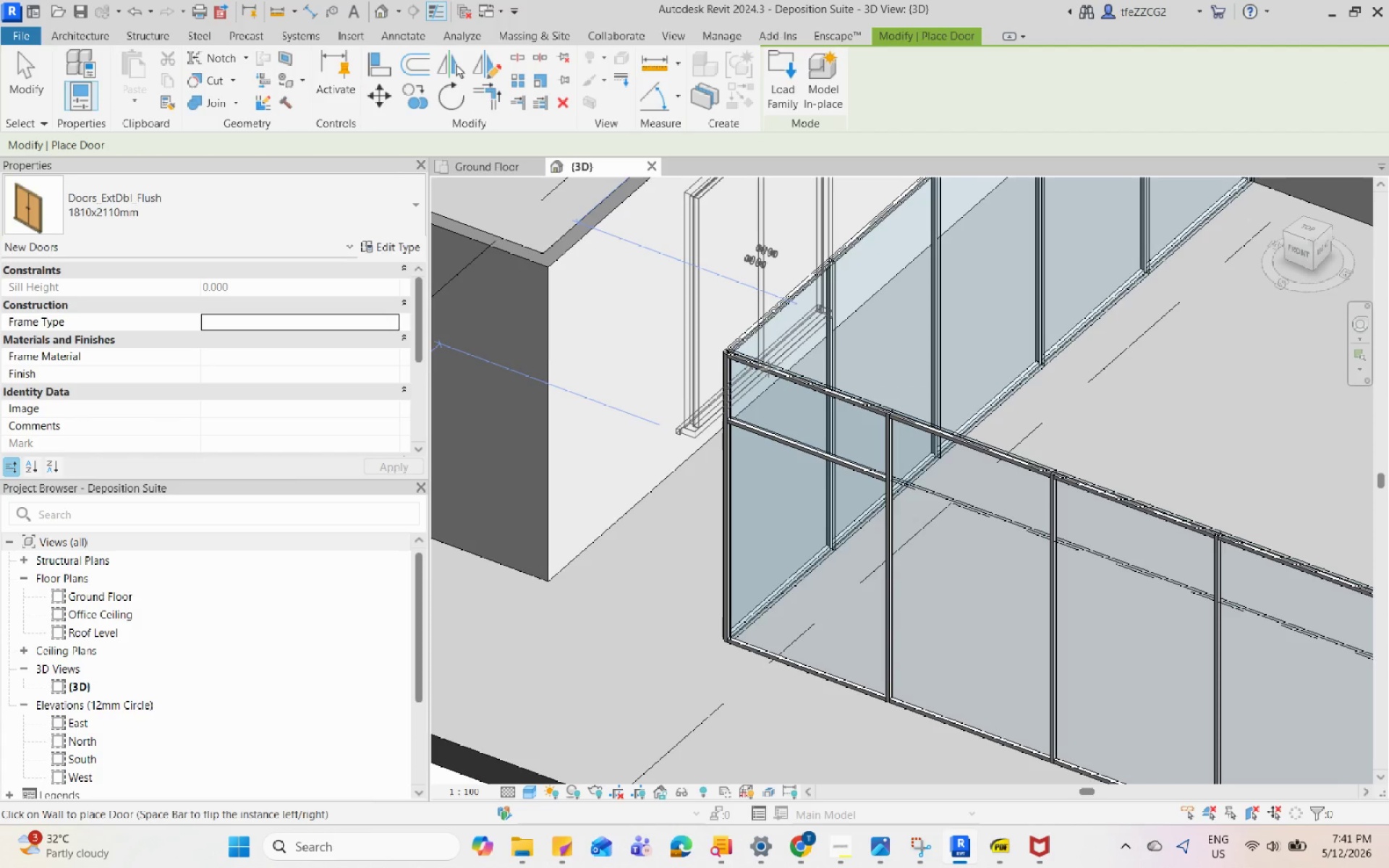 
left_click([242, 200])
 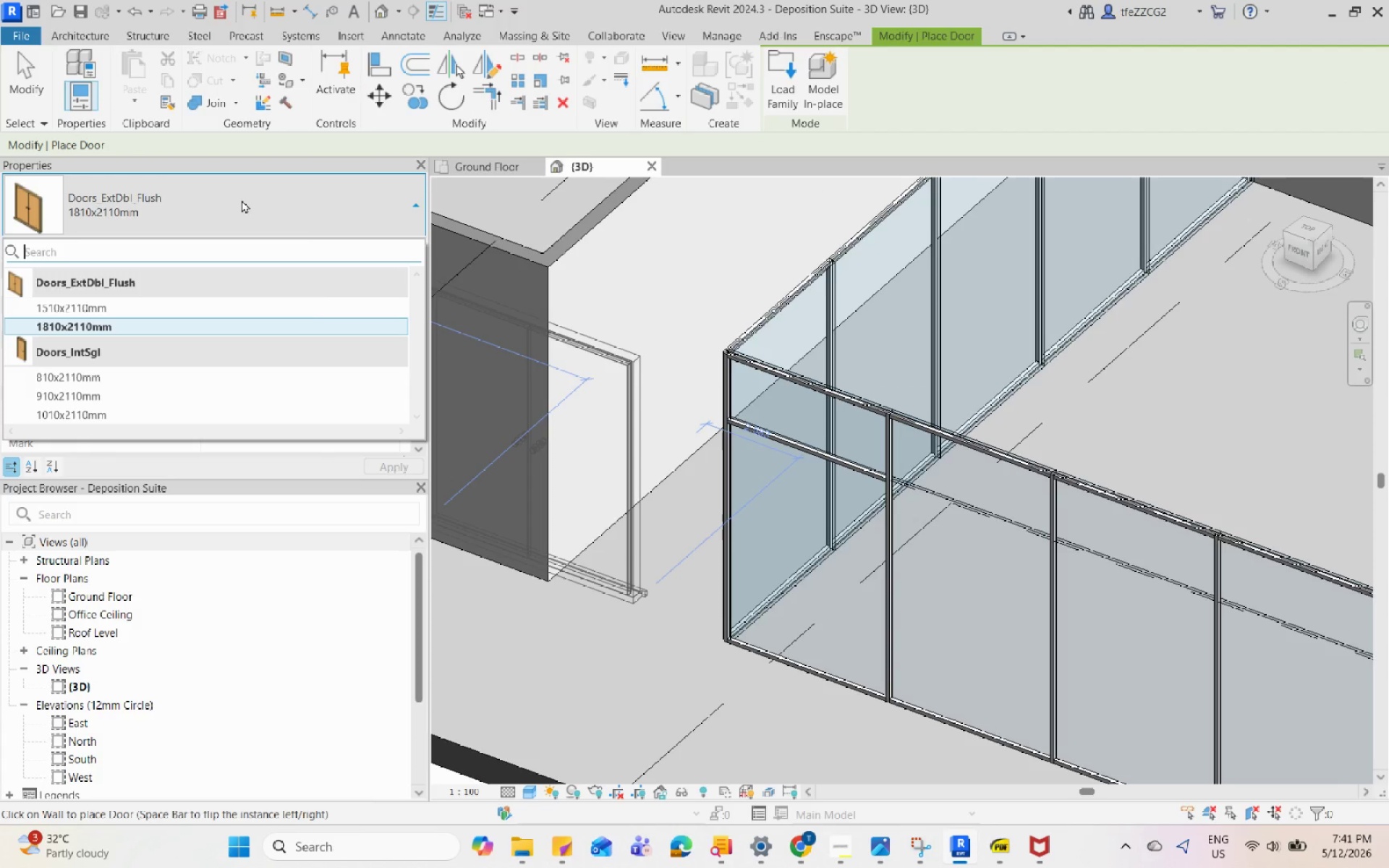 
key(Escape)
 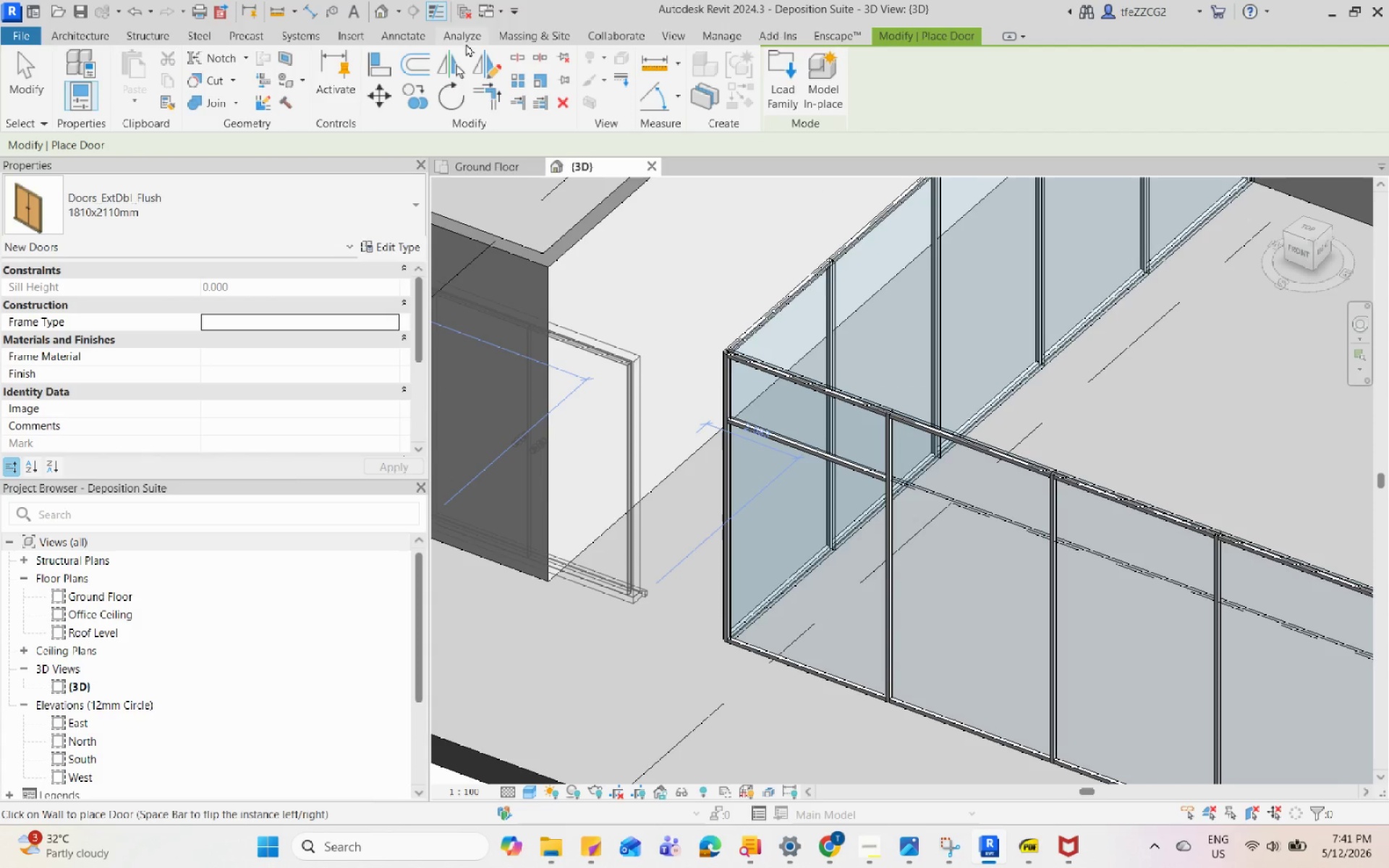 
left_click([366, 33])
 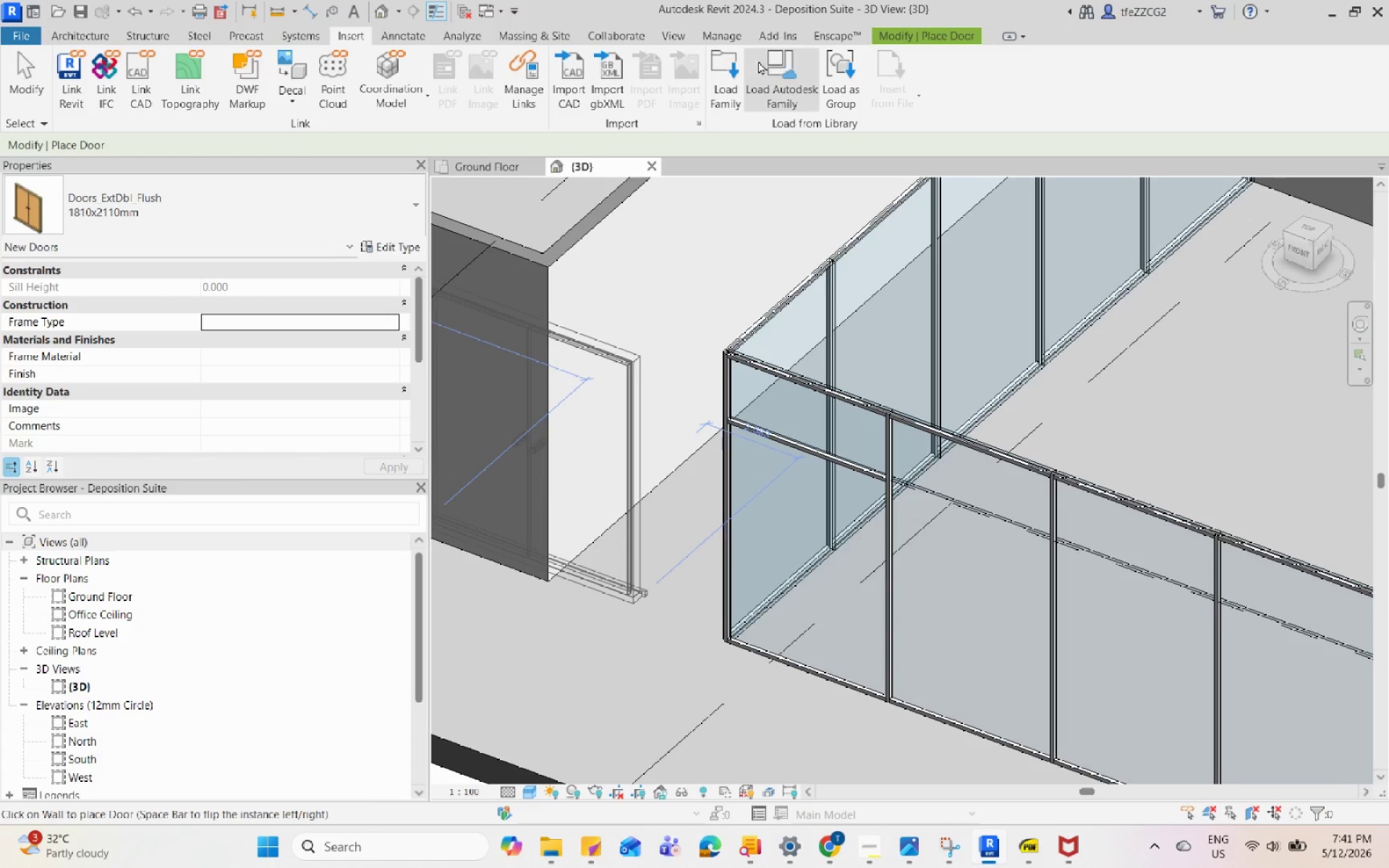 
left_click([728, 67])
 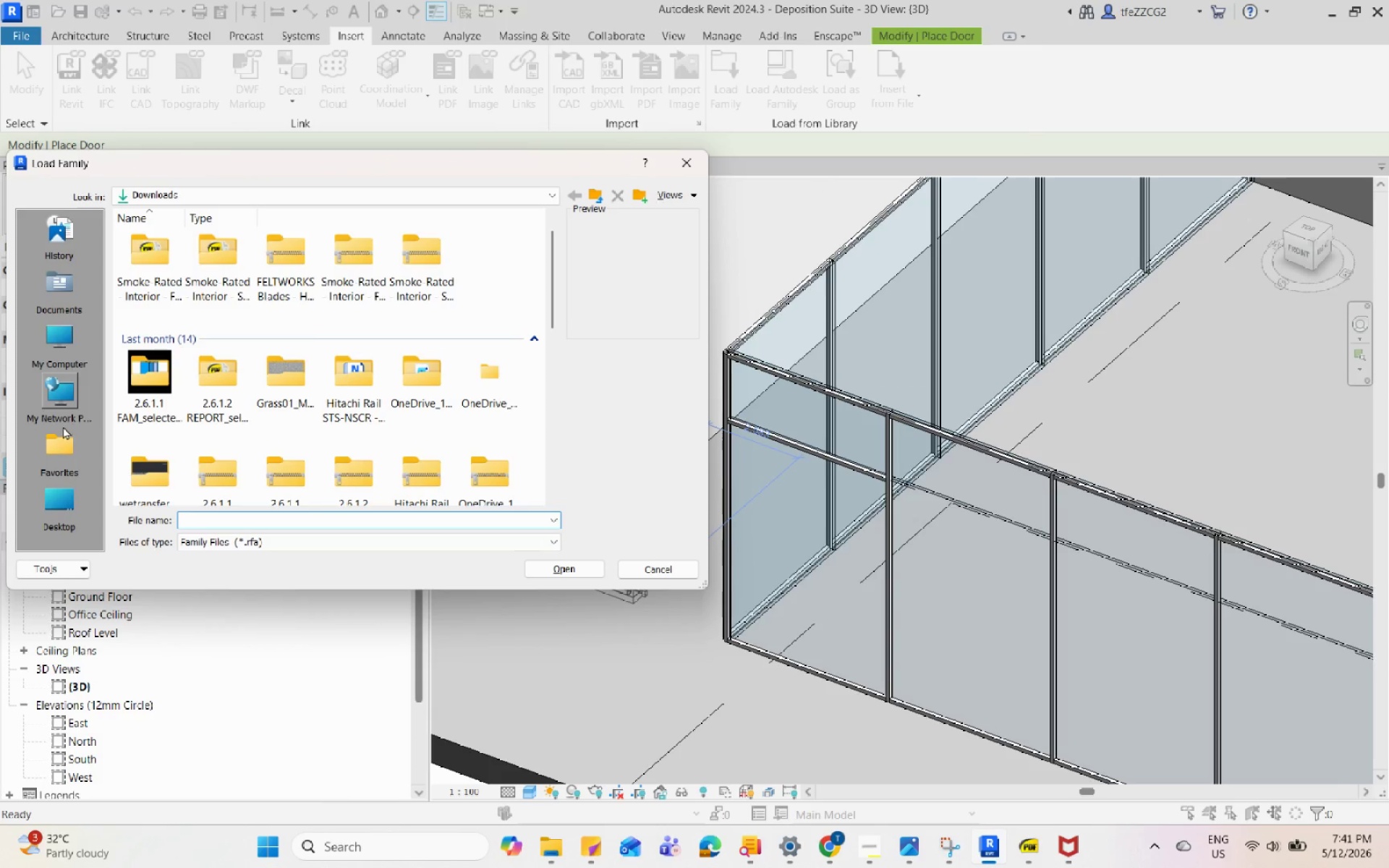 
left_click([77, 488])
 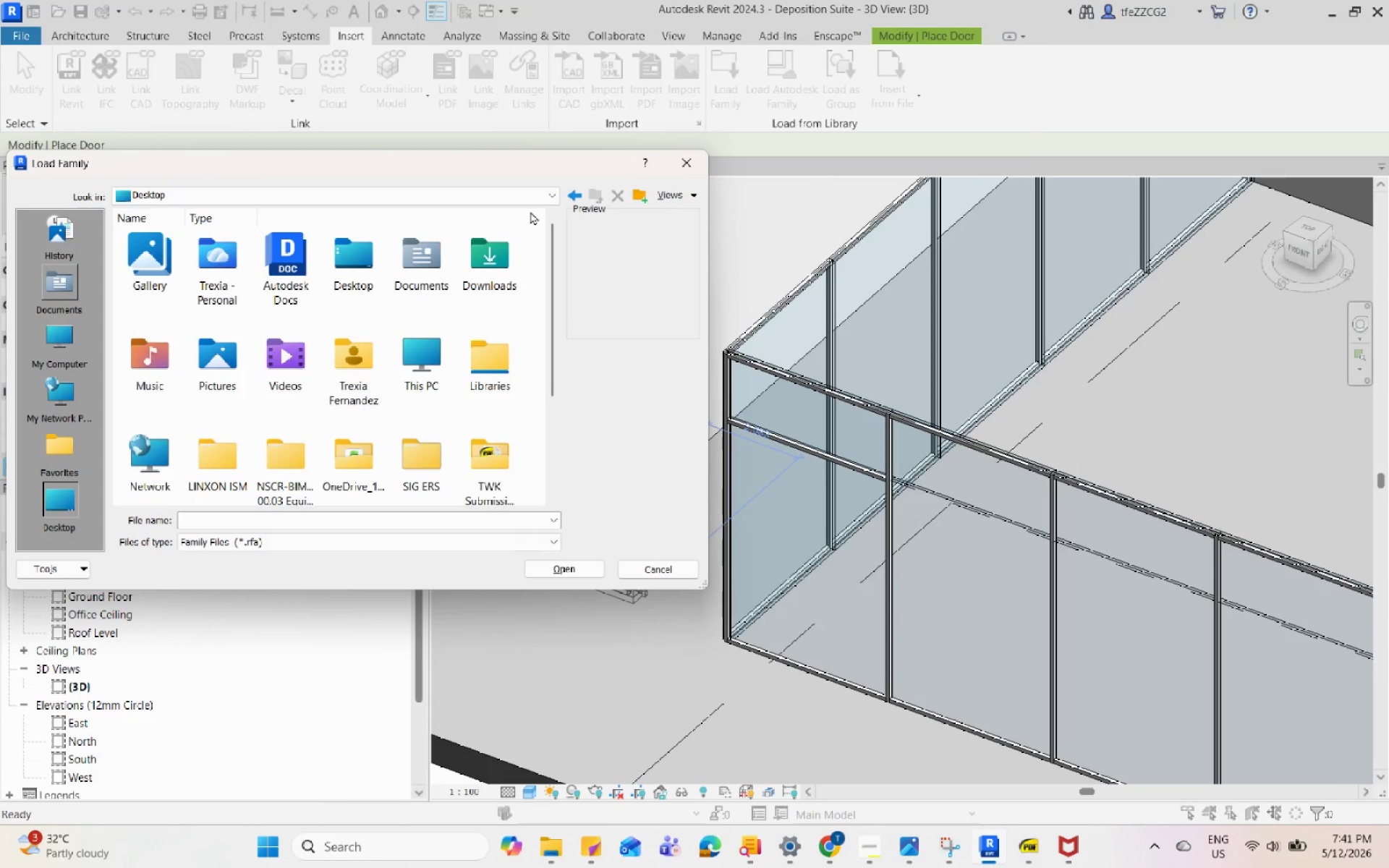 
scroll: coordinate [85, 427], scroll_direction: down, amount: 4.0
 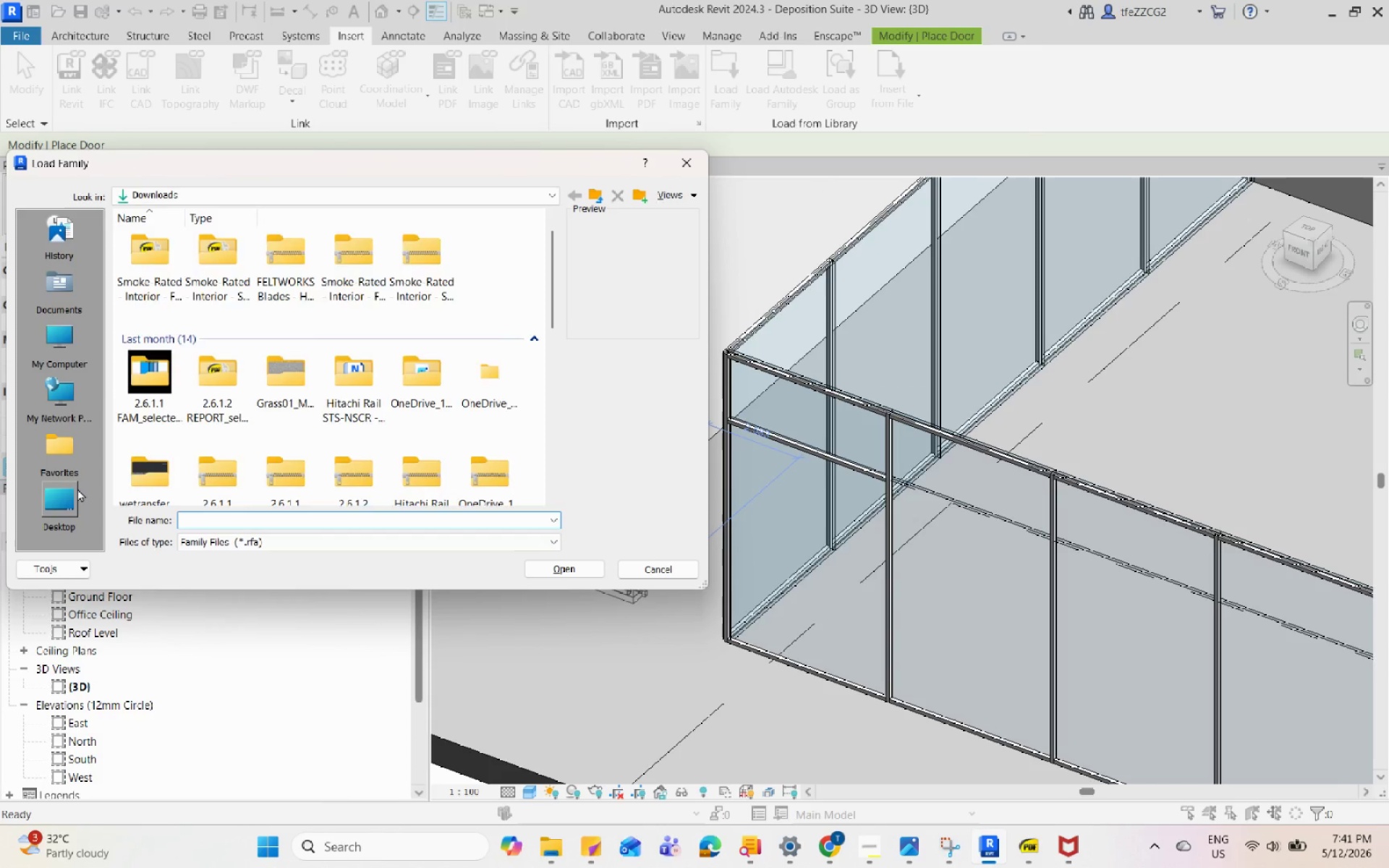 
left_click([572, 196])
 